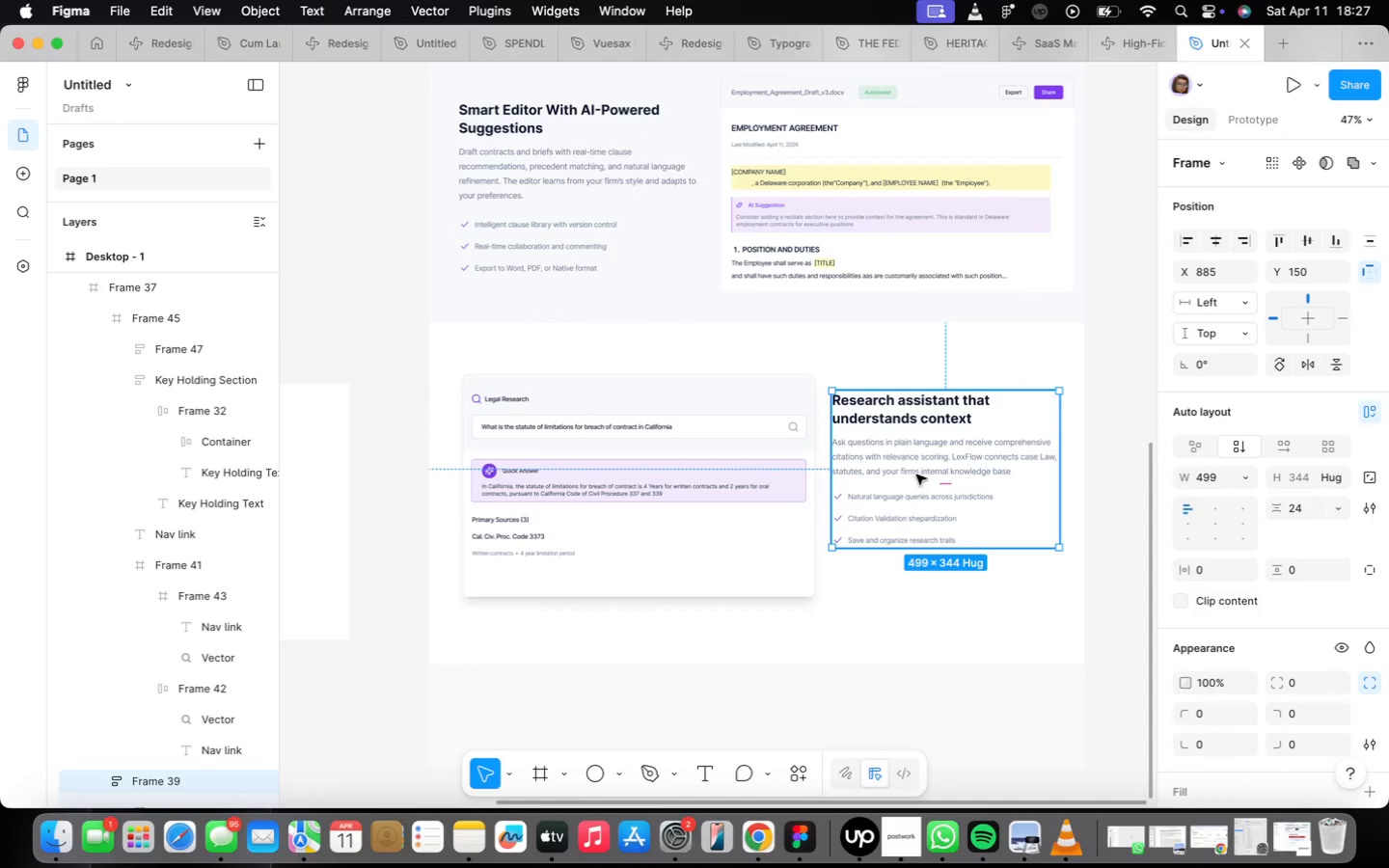 
left_click_drag(start_coordinate=[905, 472], to_coordinate=[912, 481])
 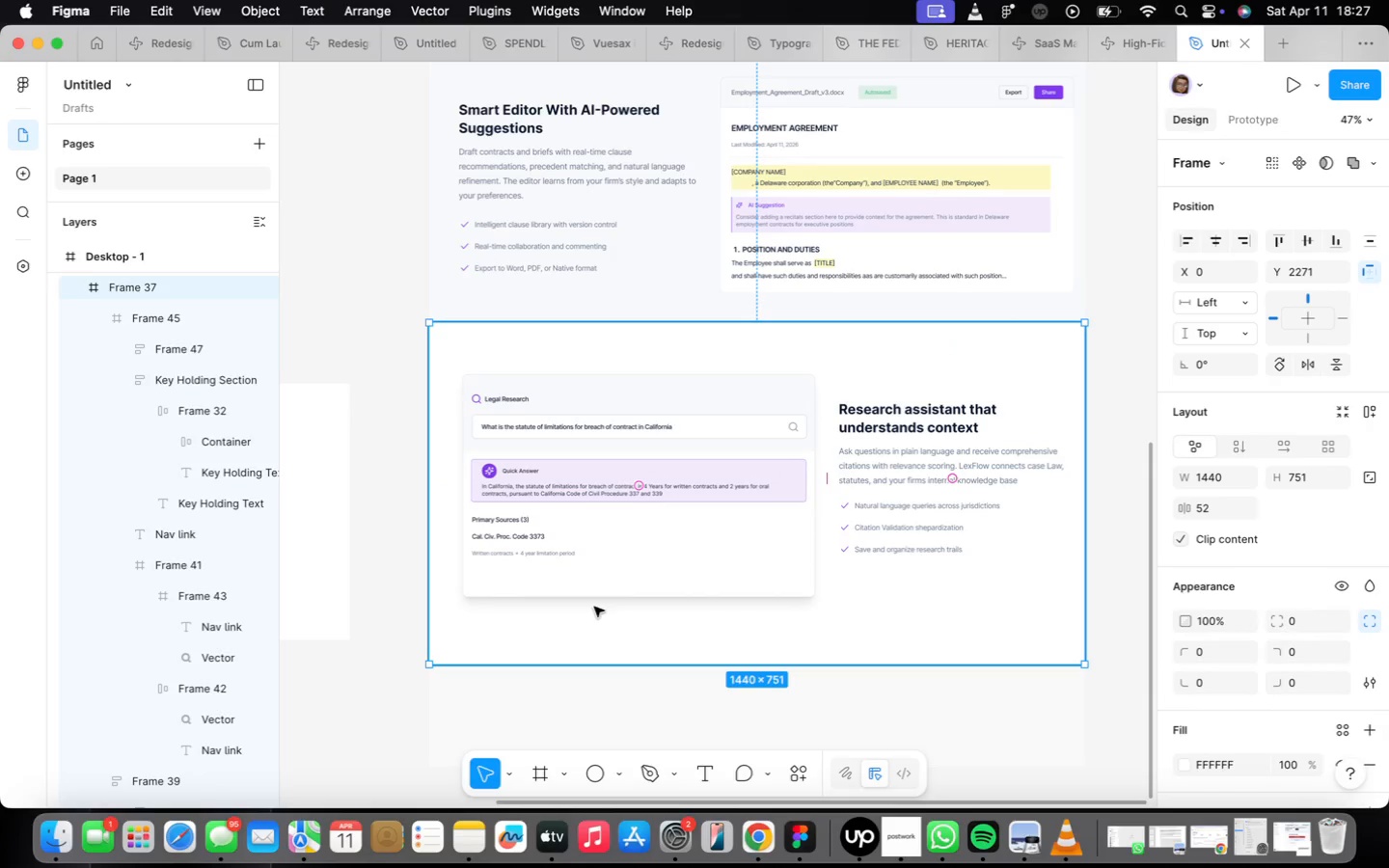 
double_click([594, 593])
 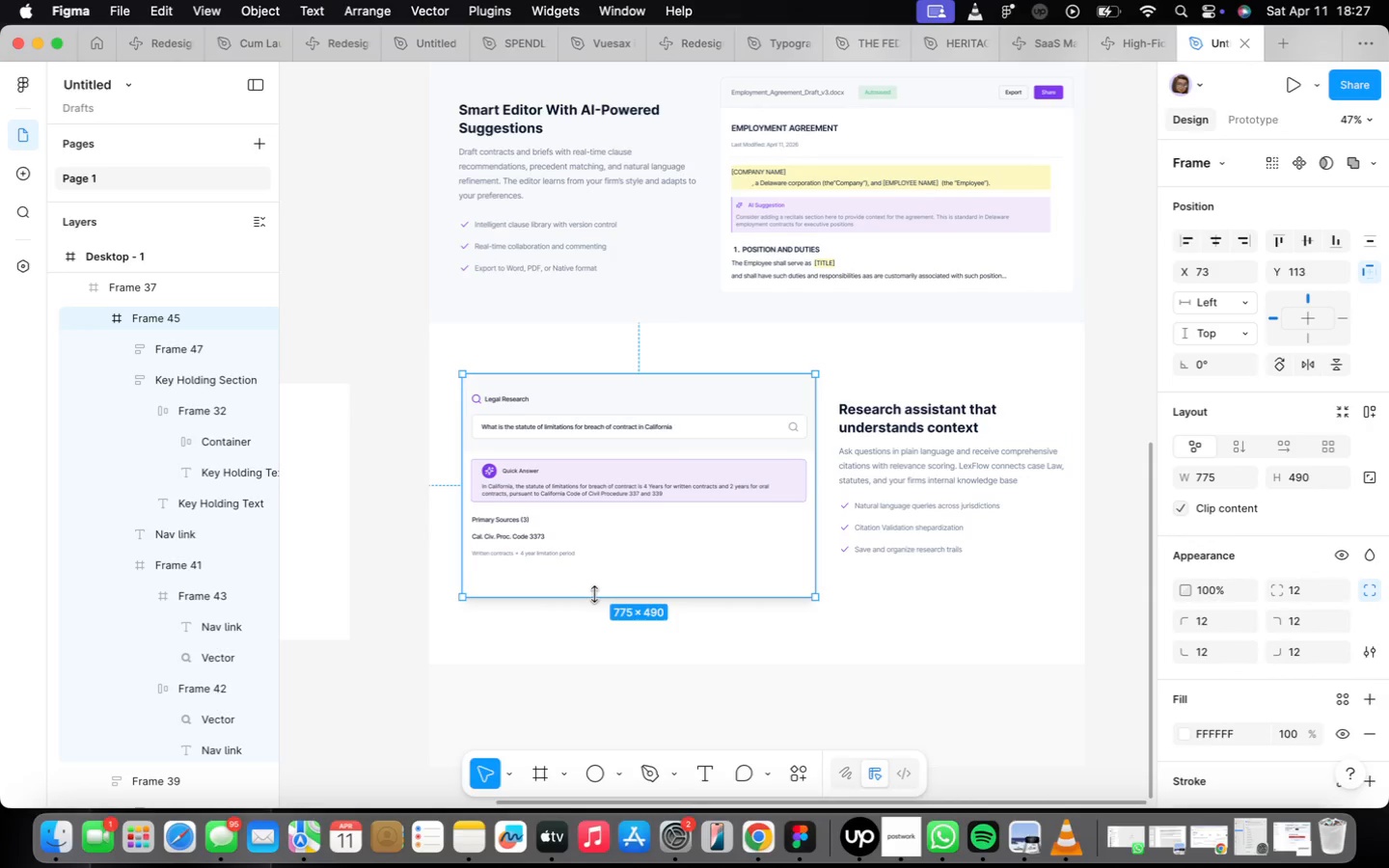 
left_click_drag(start_coordinate=[594, 594], to_coordinate=[597, 615])
 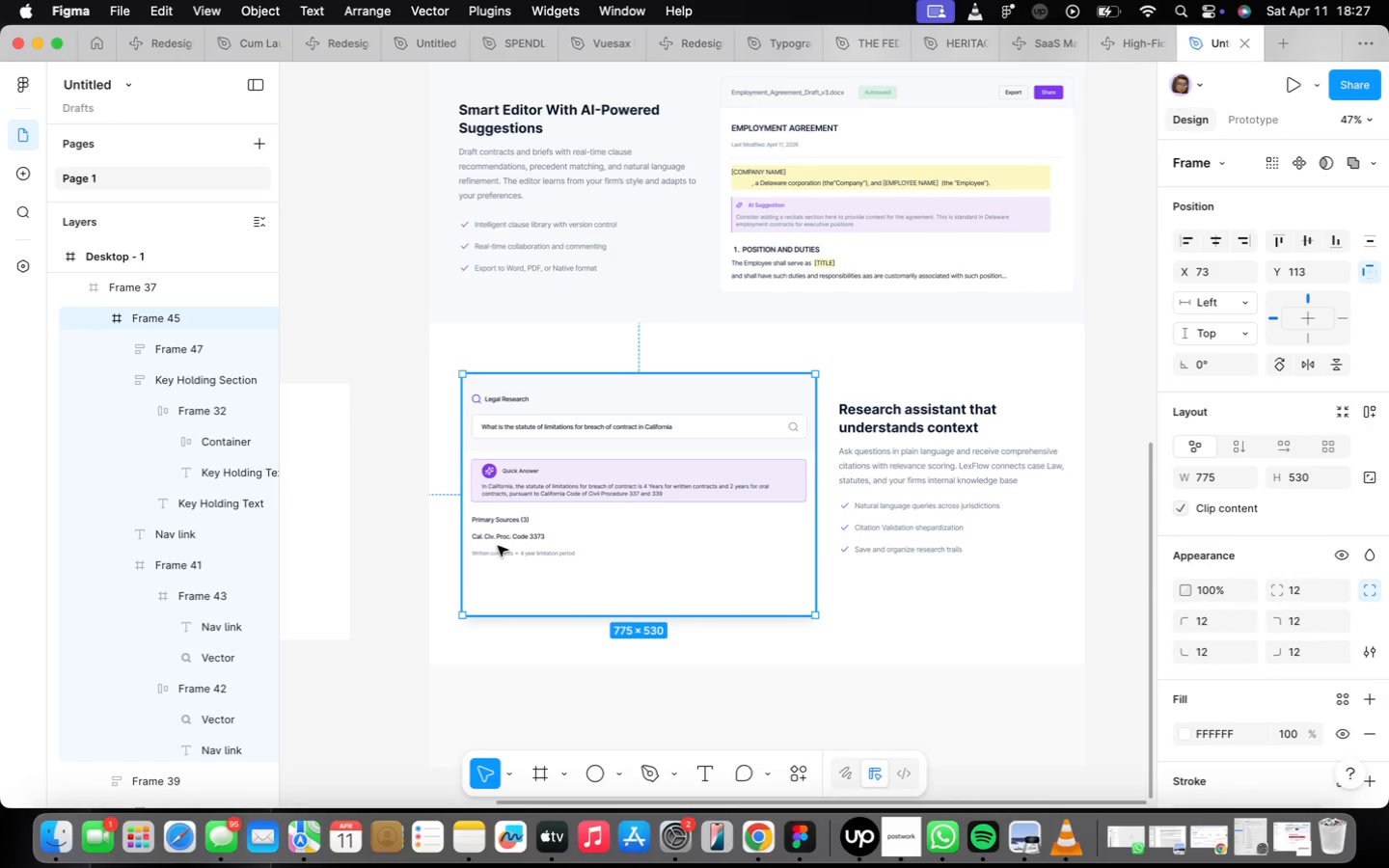 
scroll: coordinate [496, 546], scroll_direction: up, amount: 15.0
 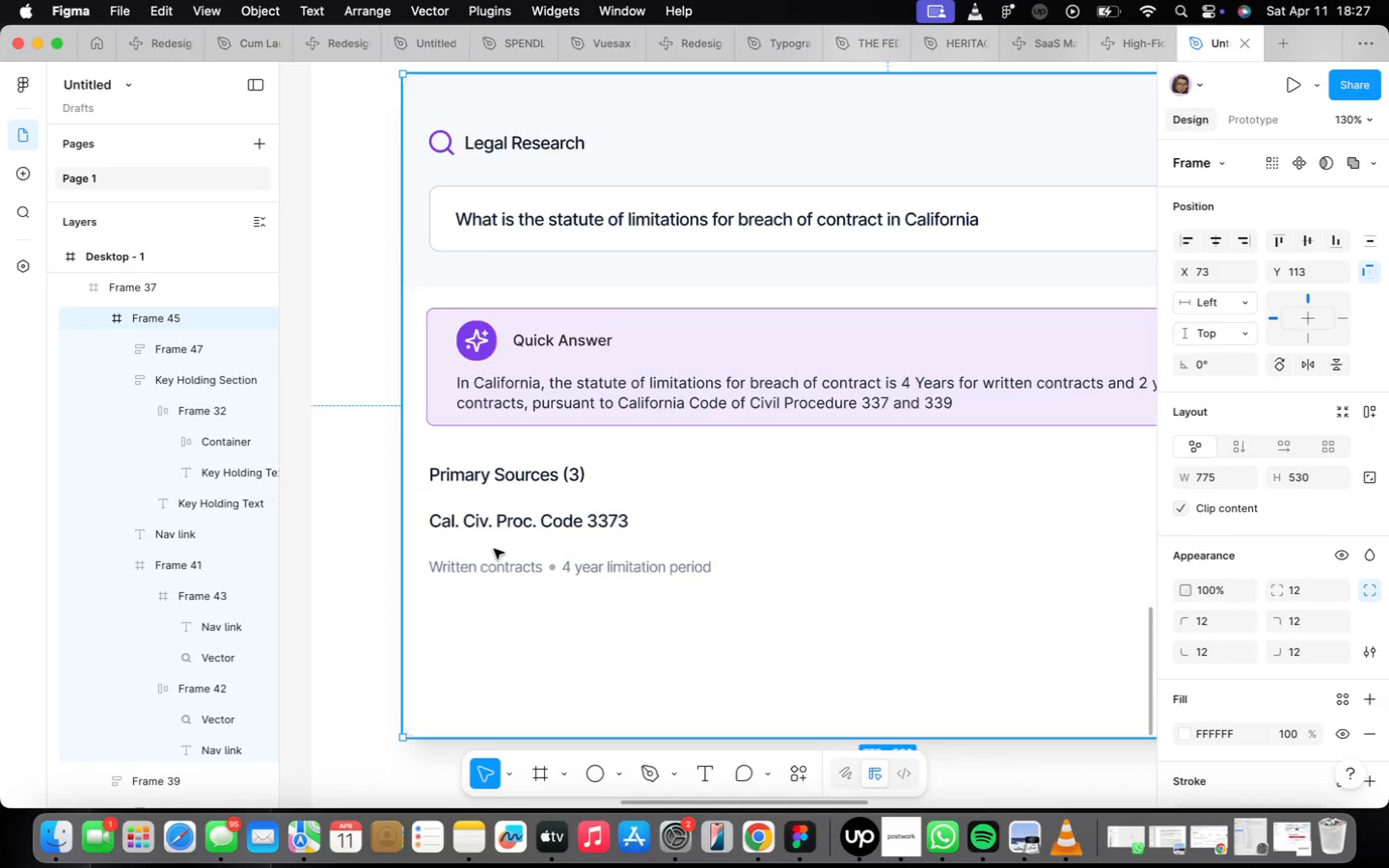 
scroll: coordinate [553, 579], scroll_direction: down, amount: 7.0
 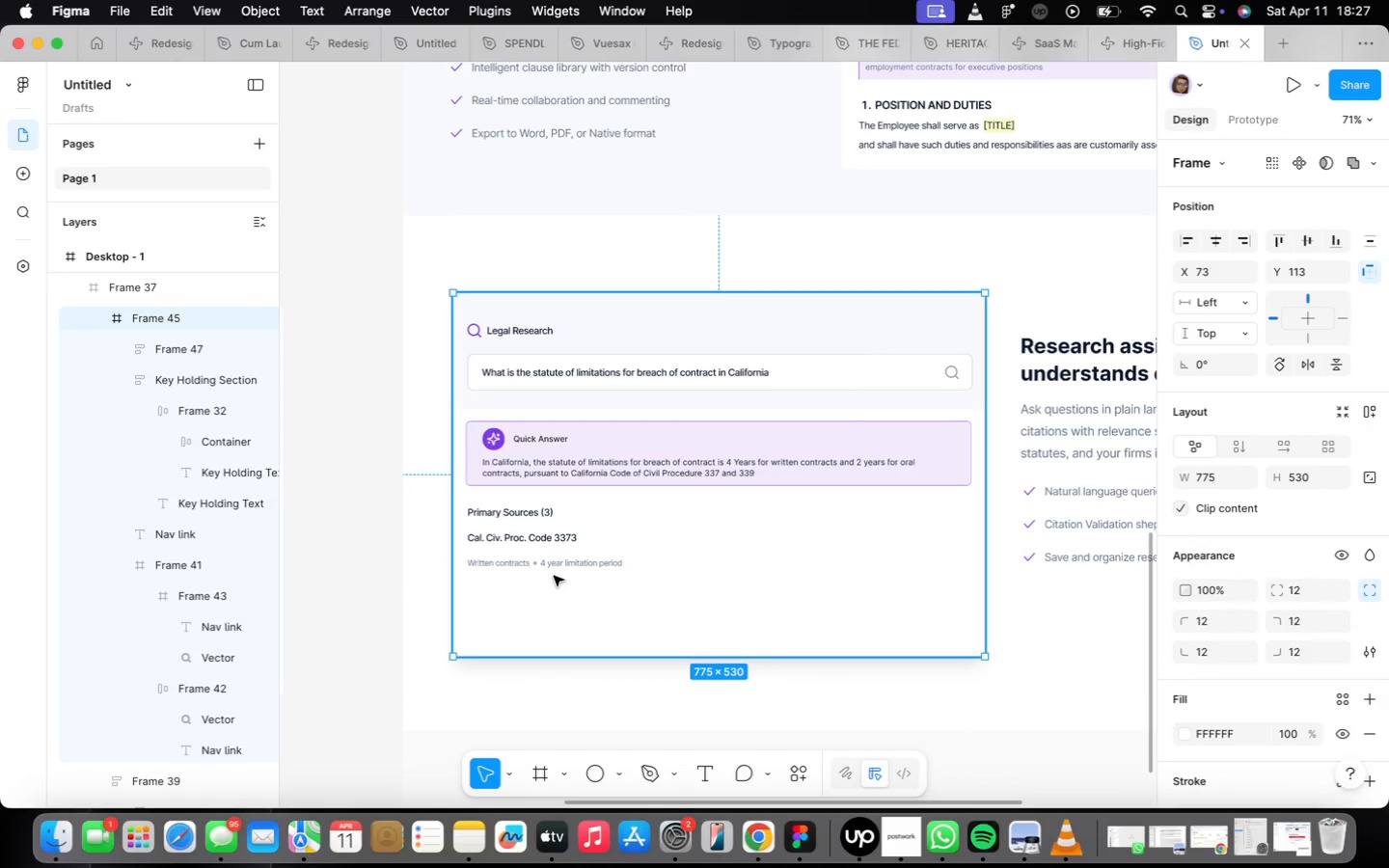 
scroll: coordinate [554, 576], scroll_direction: up, amount: 2.0
 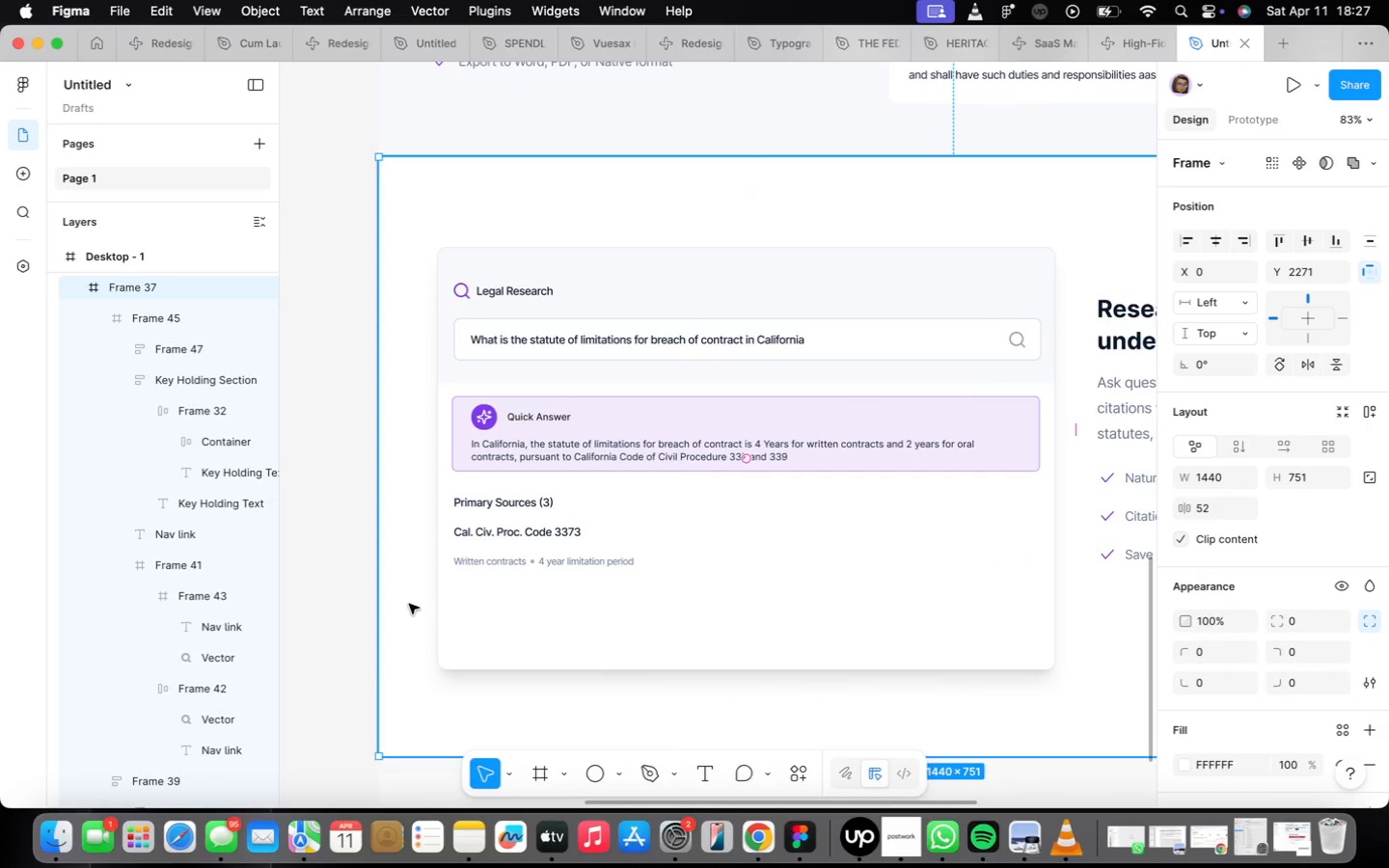 
key(F)
 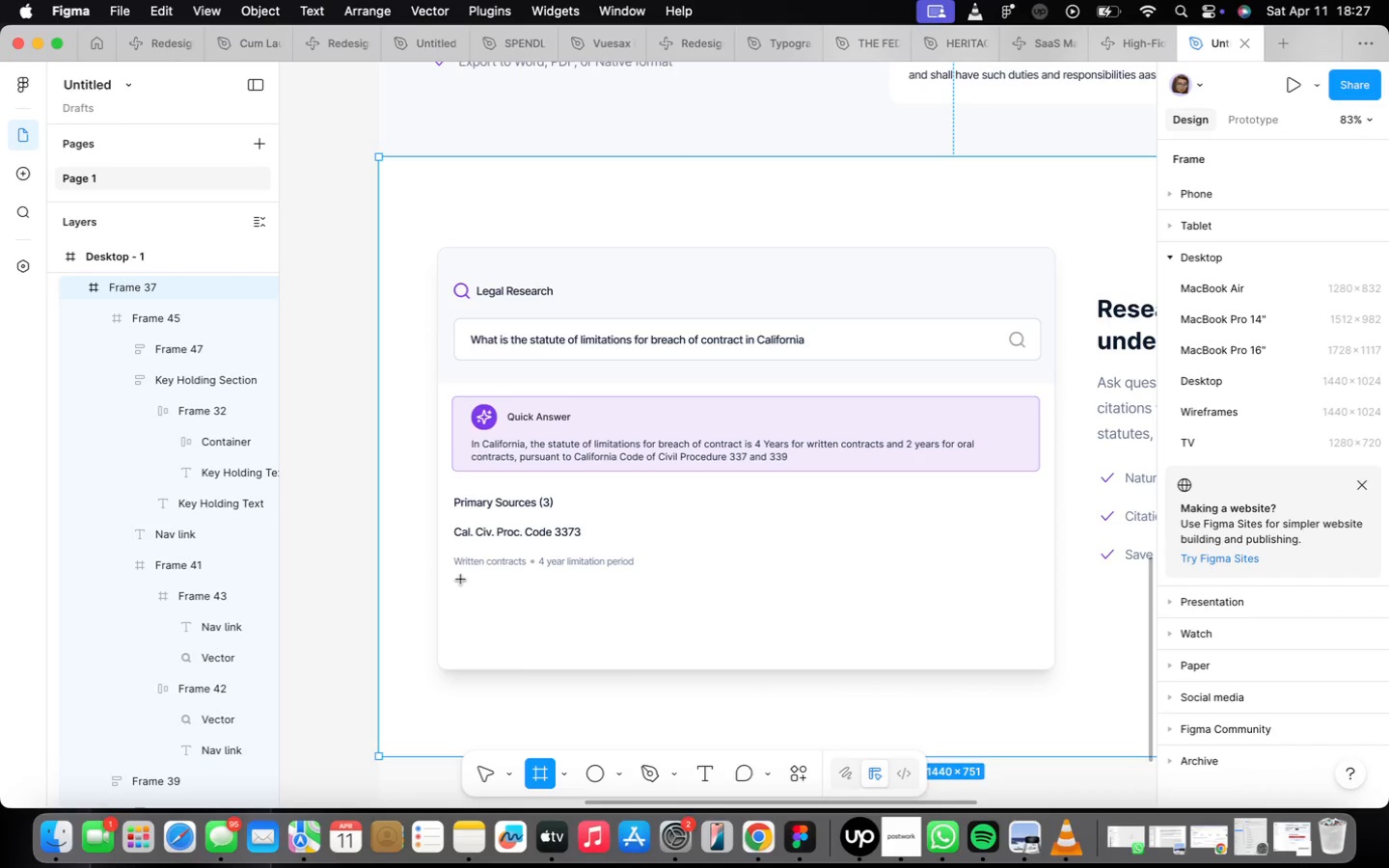 
left_click_drag(start_coordinate=[459, 579], to_coordinate=[1037, 586])
 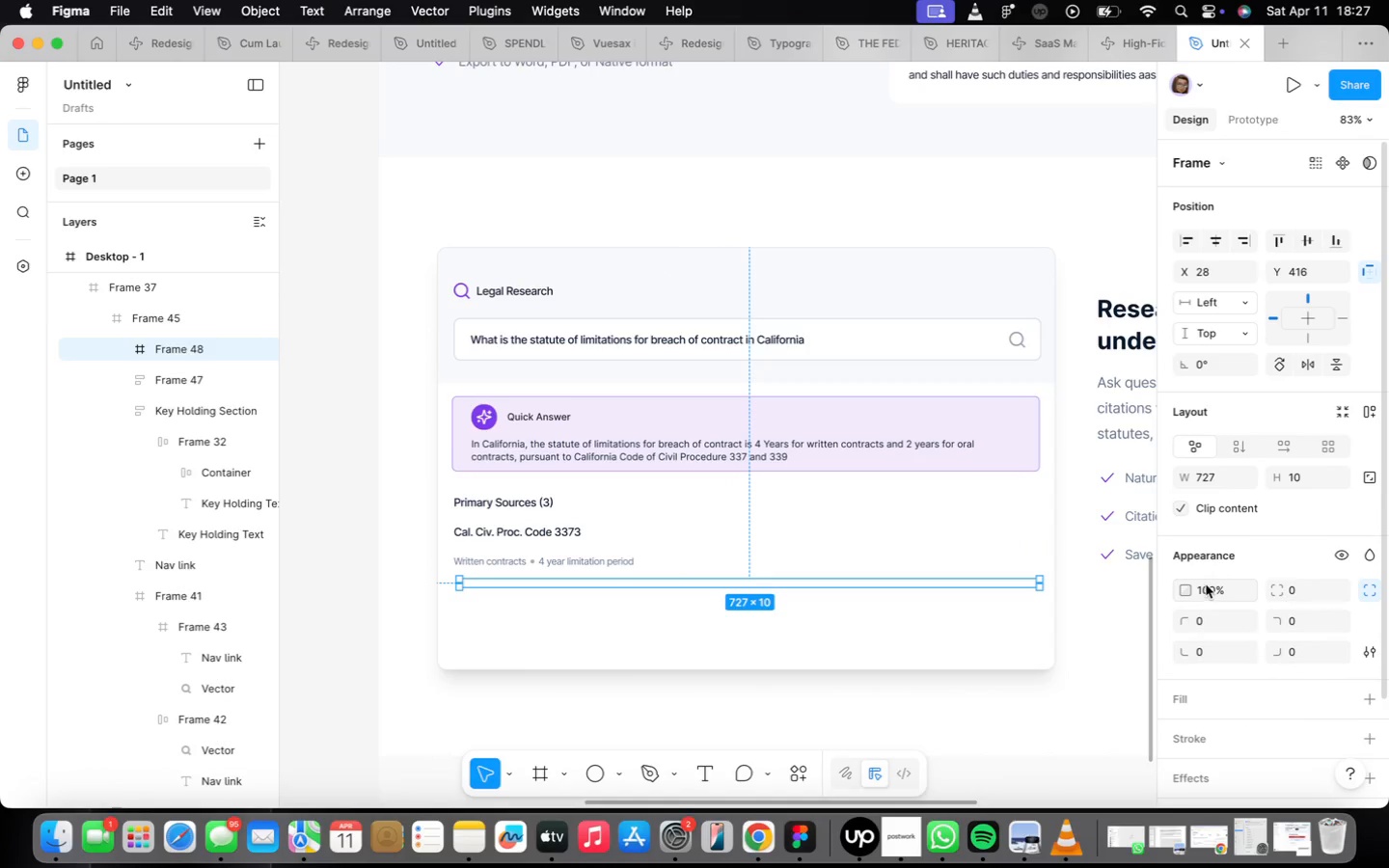 
mouse_move([1259, 625])
 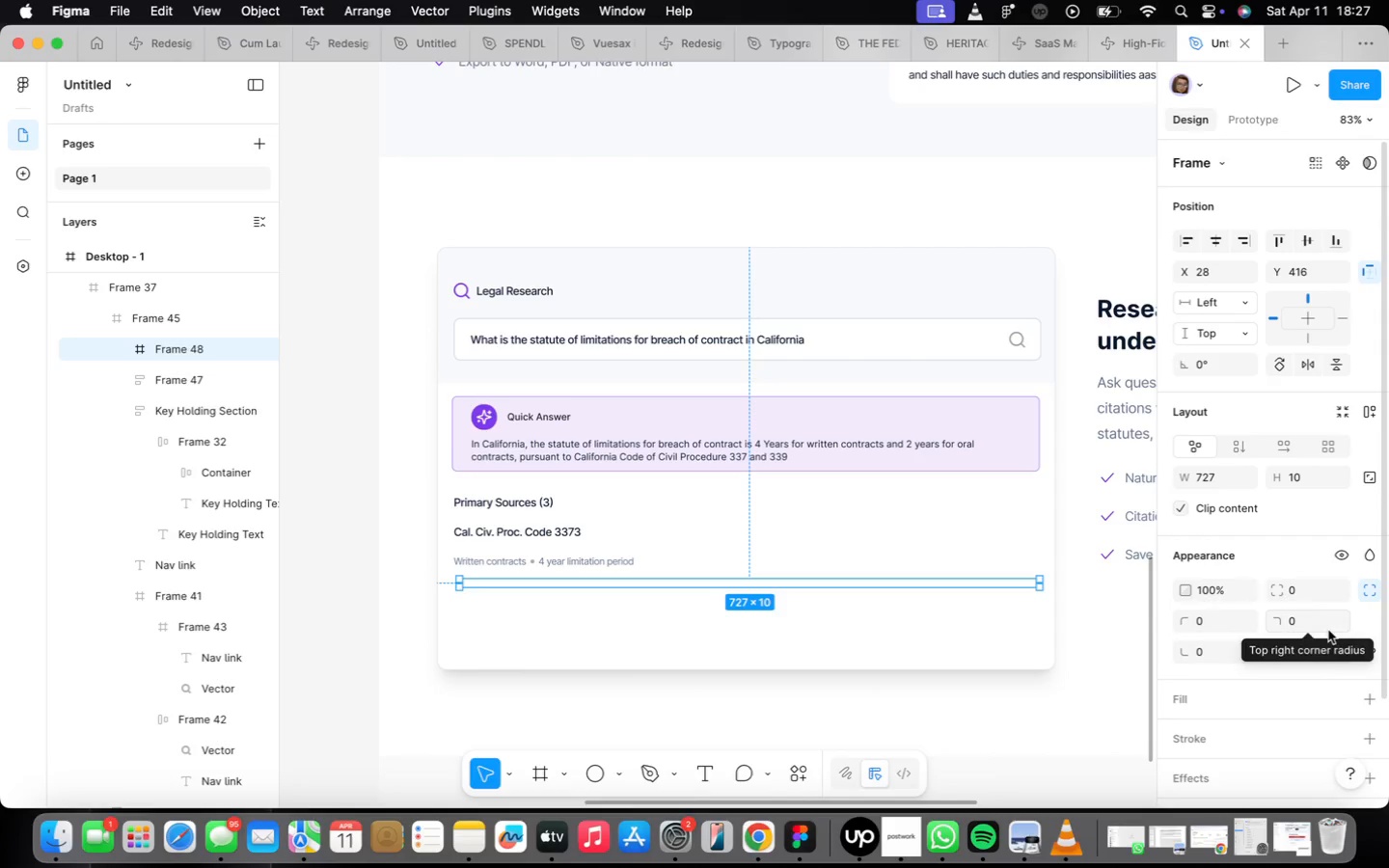 
scroll: coordinate [1230, 658], scroll_direction: down, amount: 13.0
 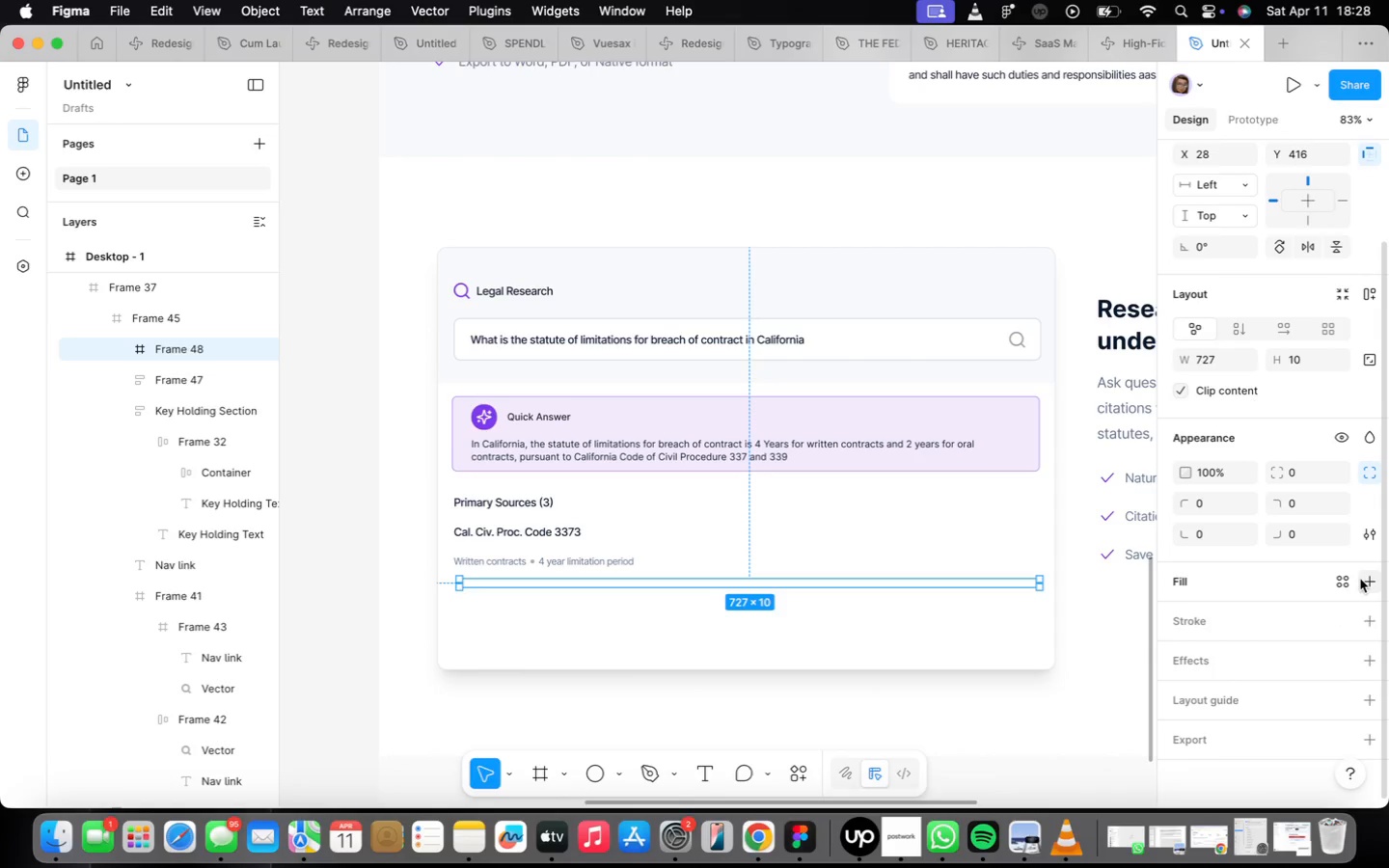 
left_click([1360, 579])
 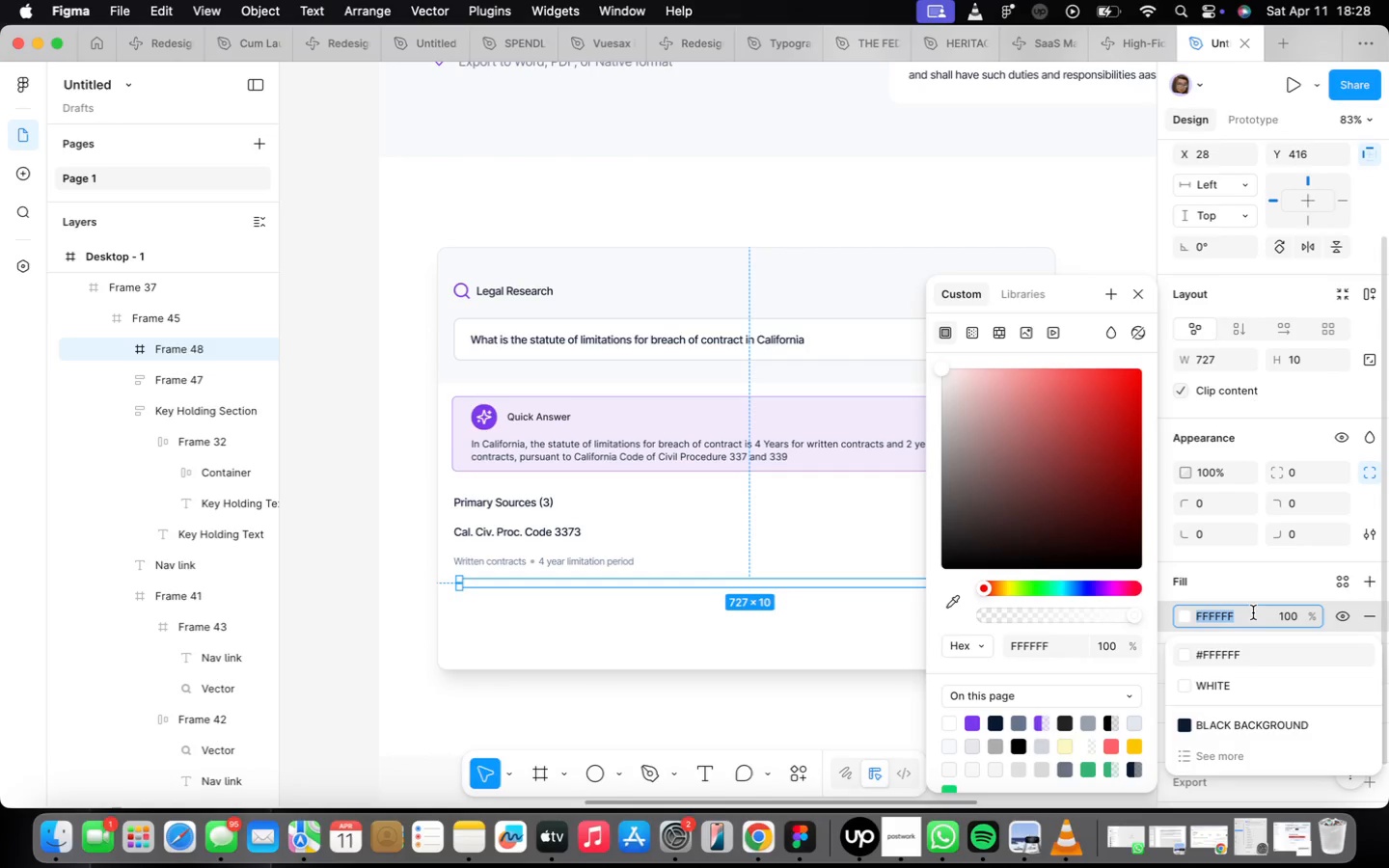 
type(e5e7eb)
 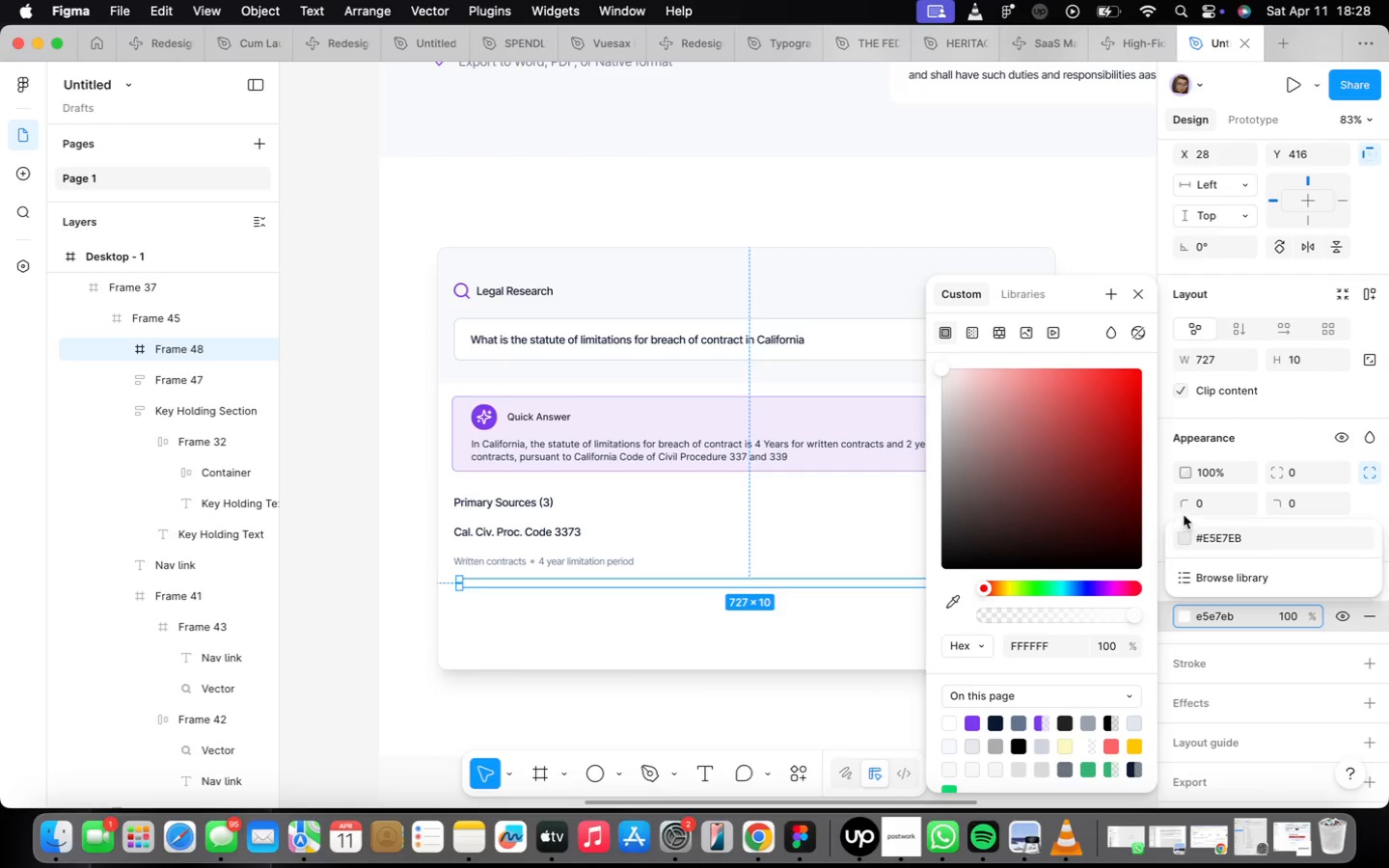 
key(Enter)
 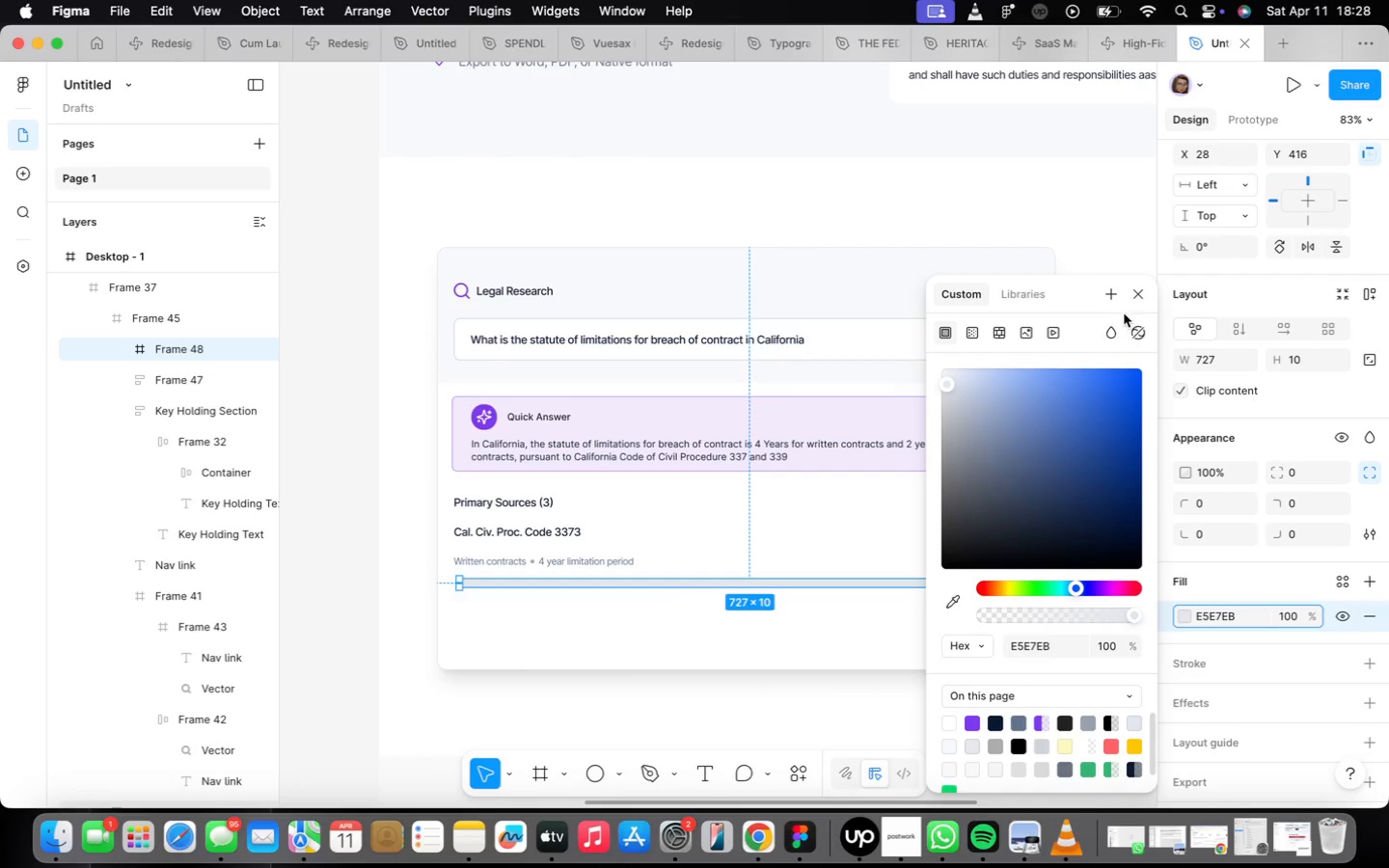 
left_click([1134, 293])
 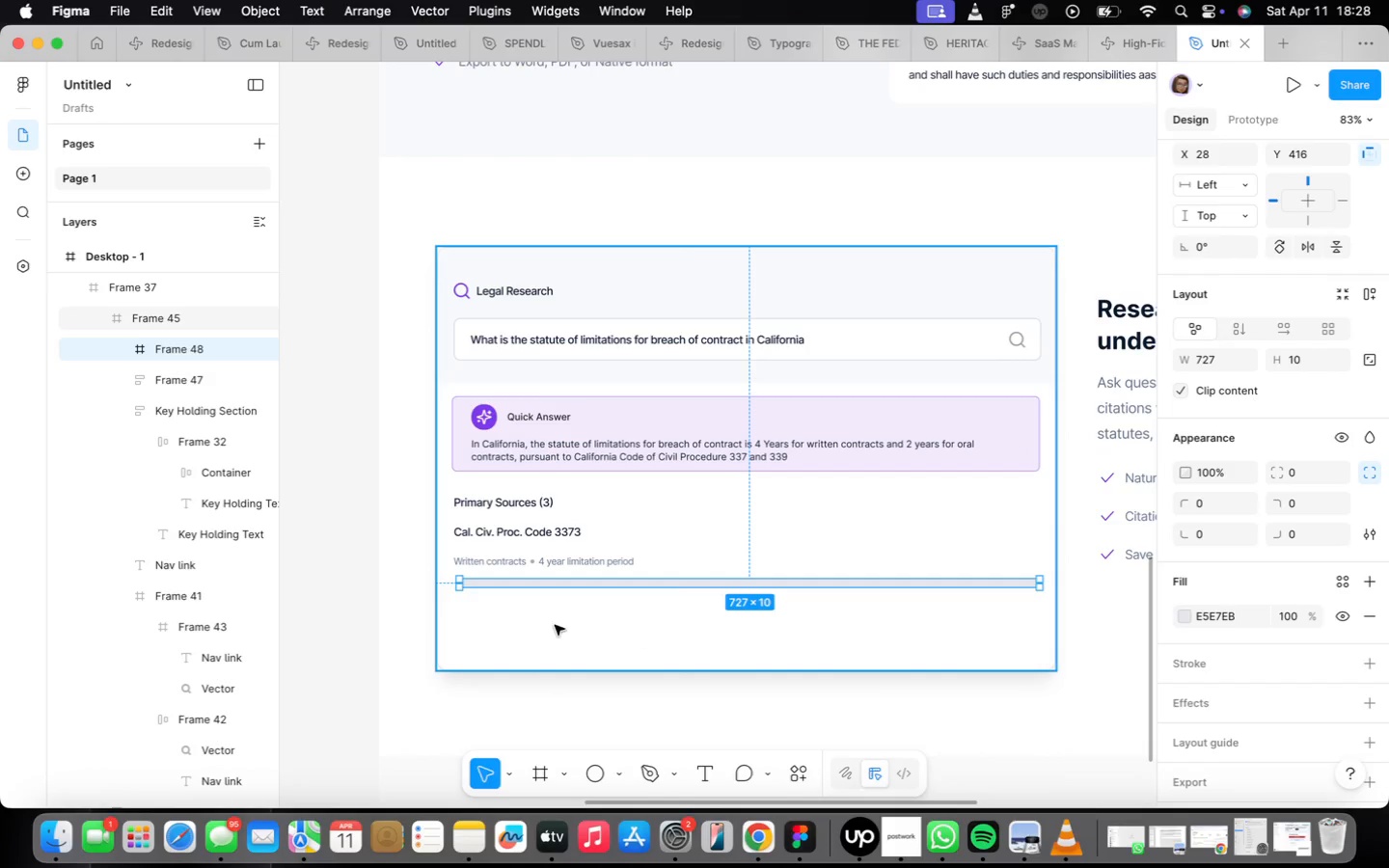 
scroll: coordinate [490, 587], scroll_direction: up, amount: 4.0
 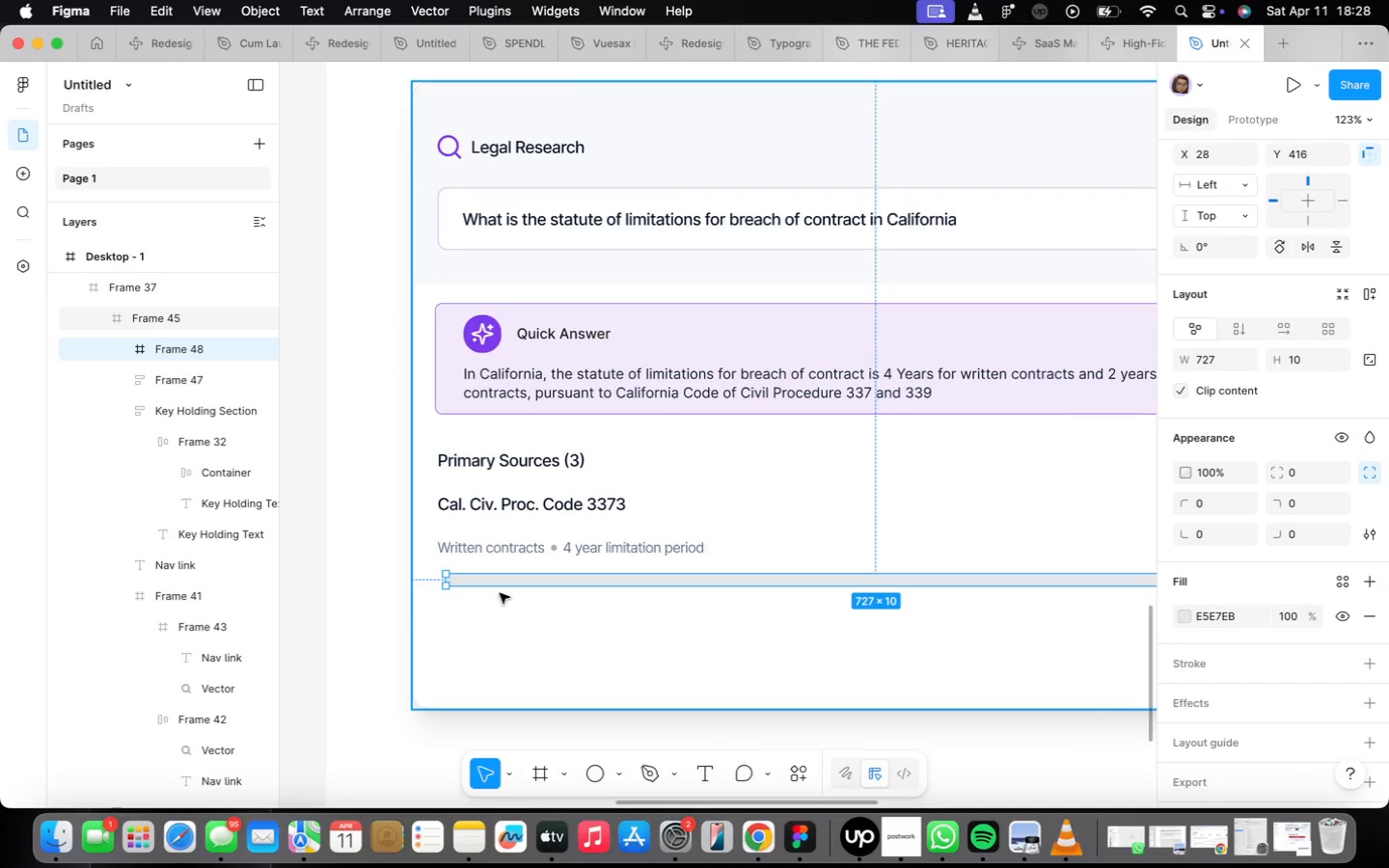 
scroll: coordinate [500, 592], scroll_direction: down, amount: 5.0
 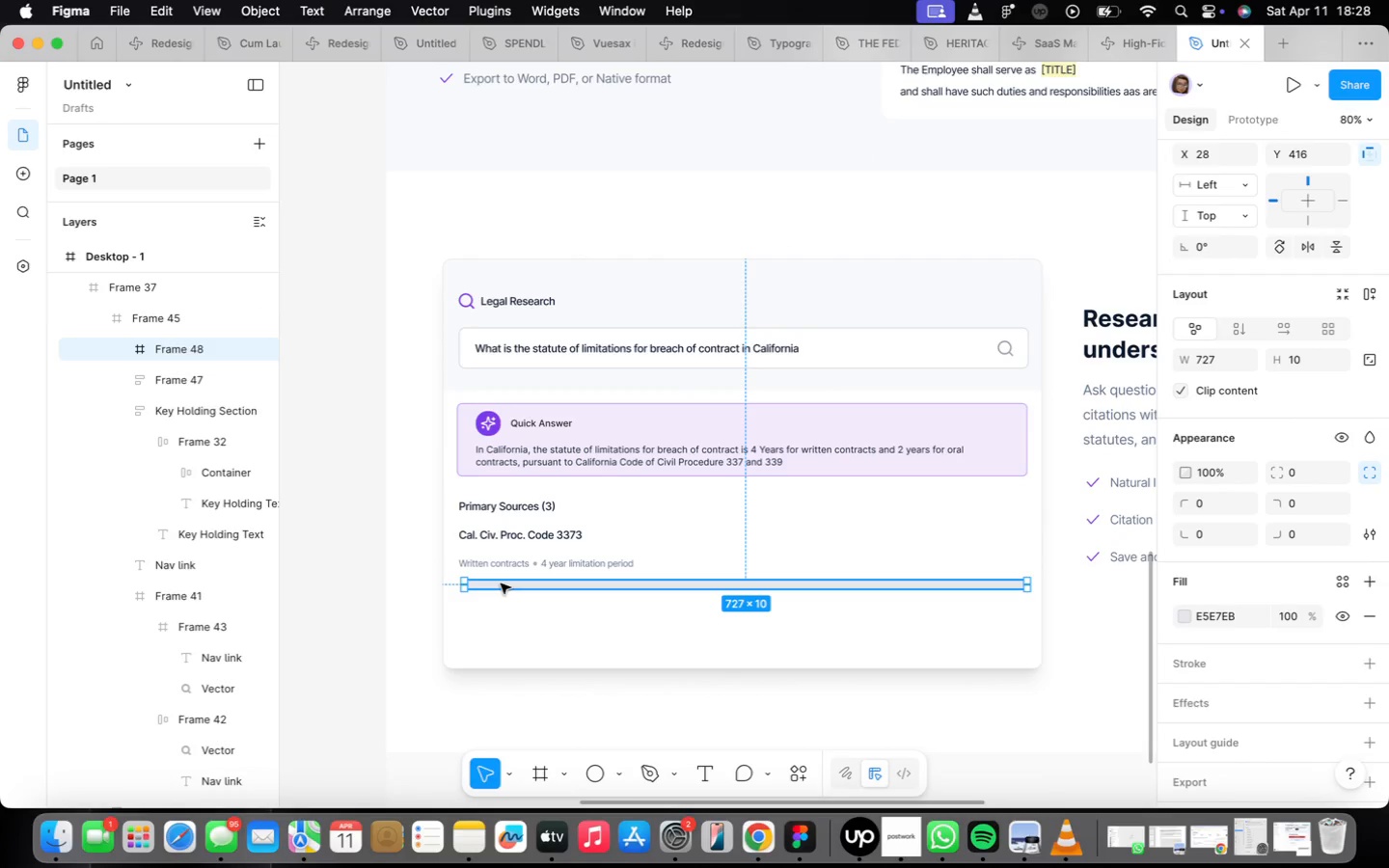 
wait(5.84)
 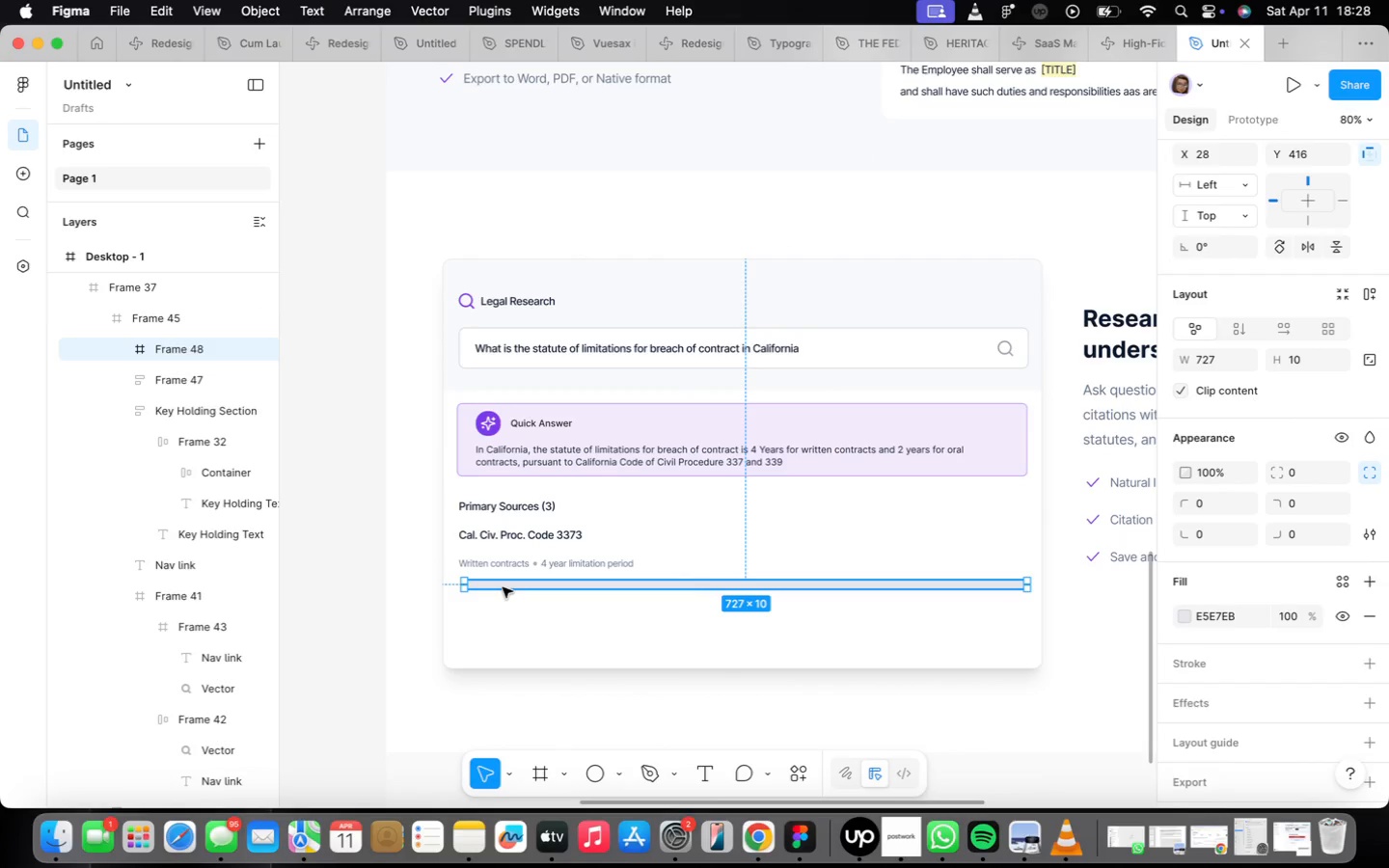 
hold_key(key=OptionLeft, duration=0.77)
left_click_drag(start_coordinate=[501, 585], to_coordinate=[506, 610])
 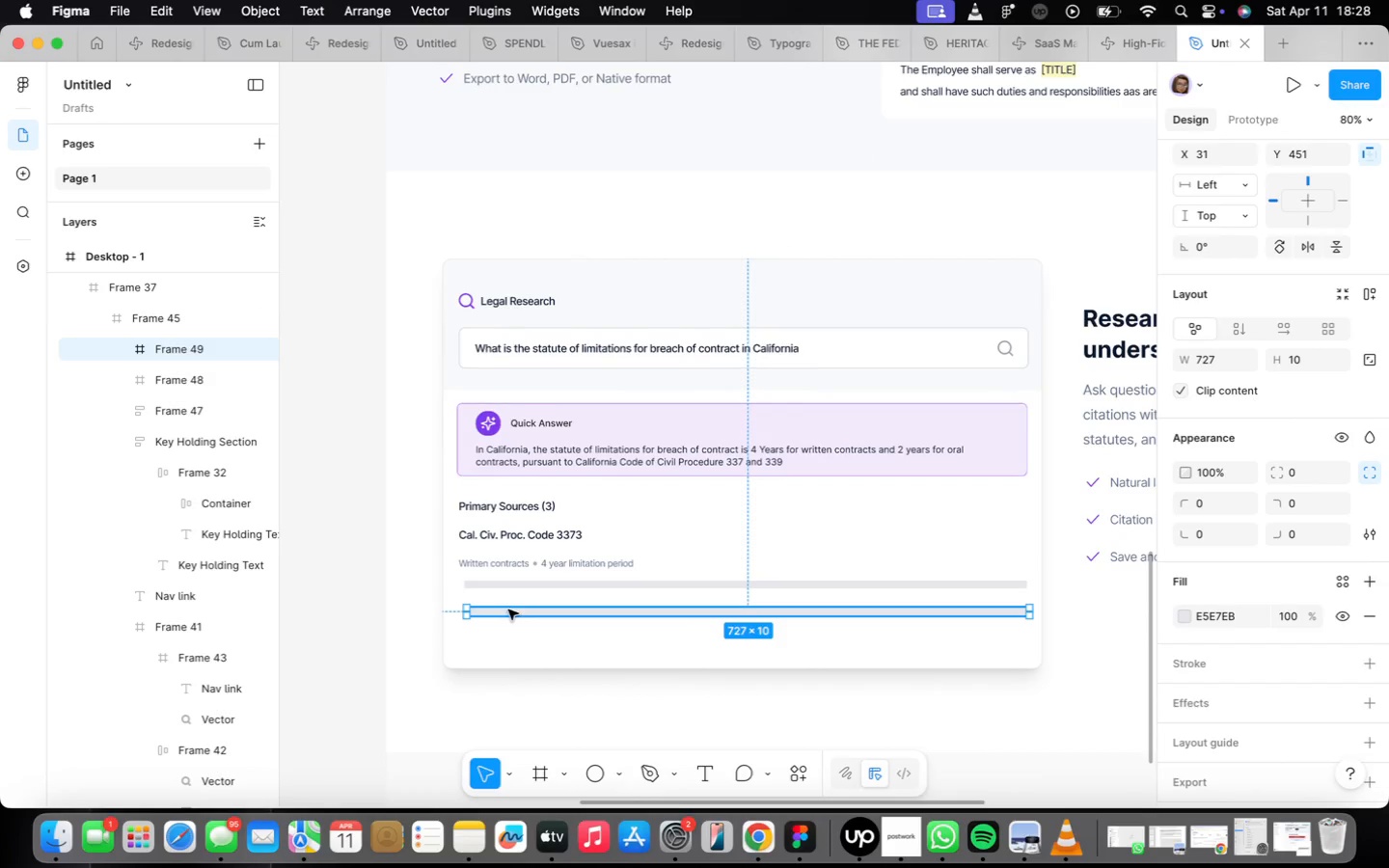 
scroll: coordinate [507, 610], scroll_direction: up, amount: 4.0
 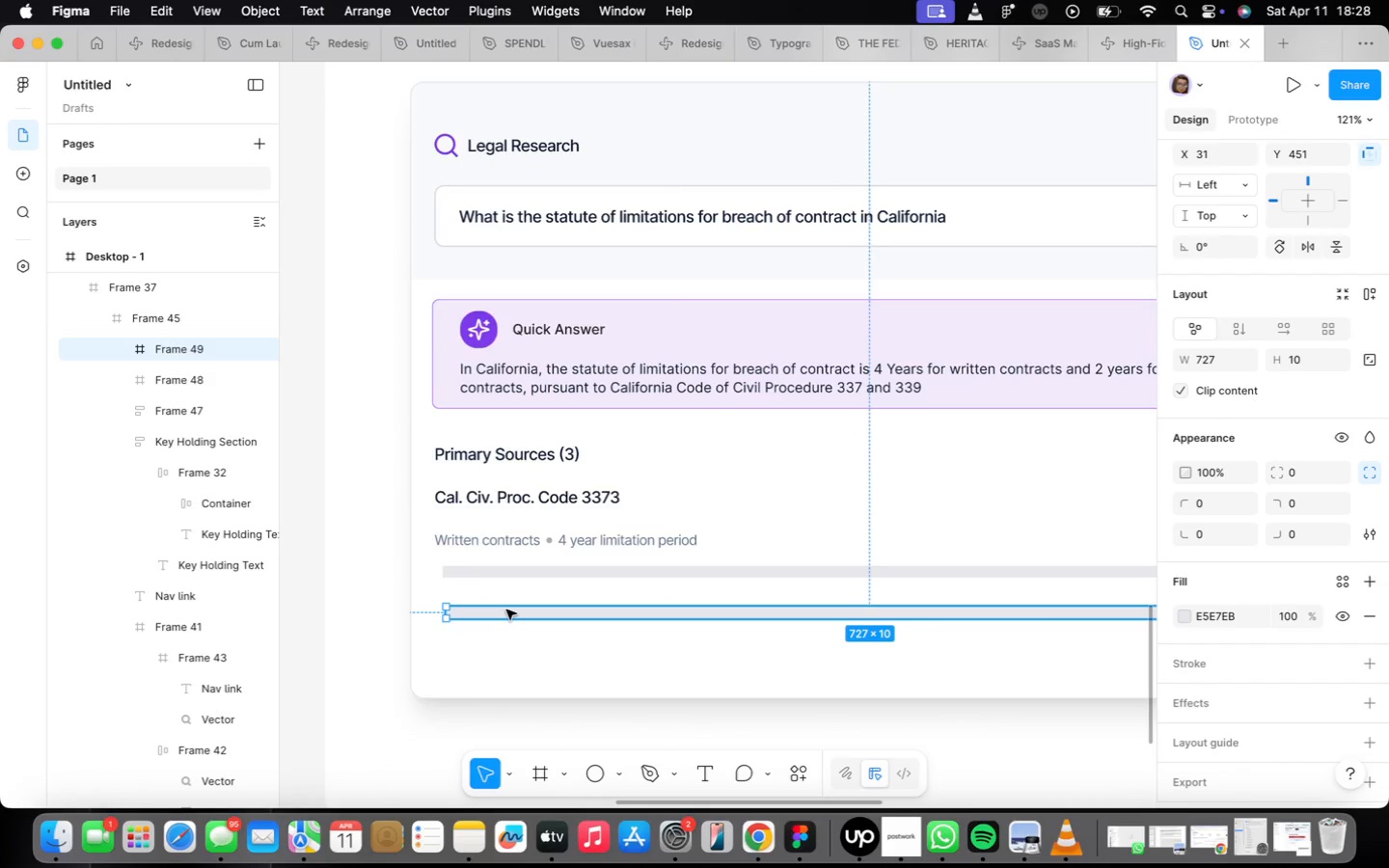 
scroll: coordinate [891, 583], scroll_direction: down, amount: 4.0
 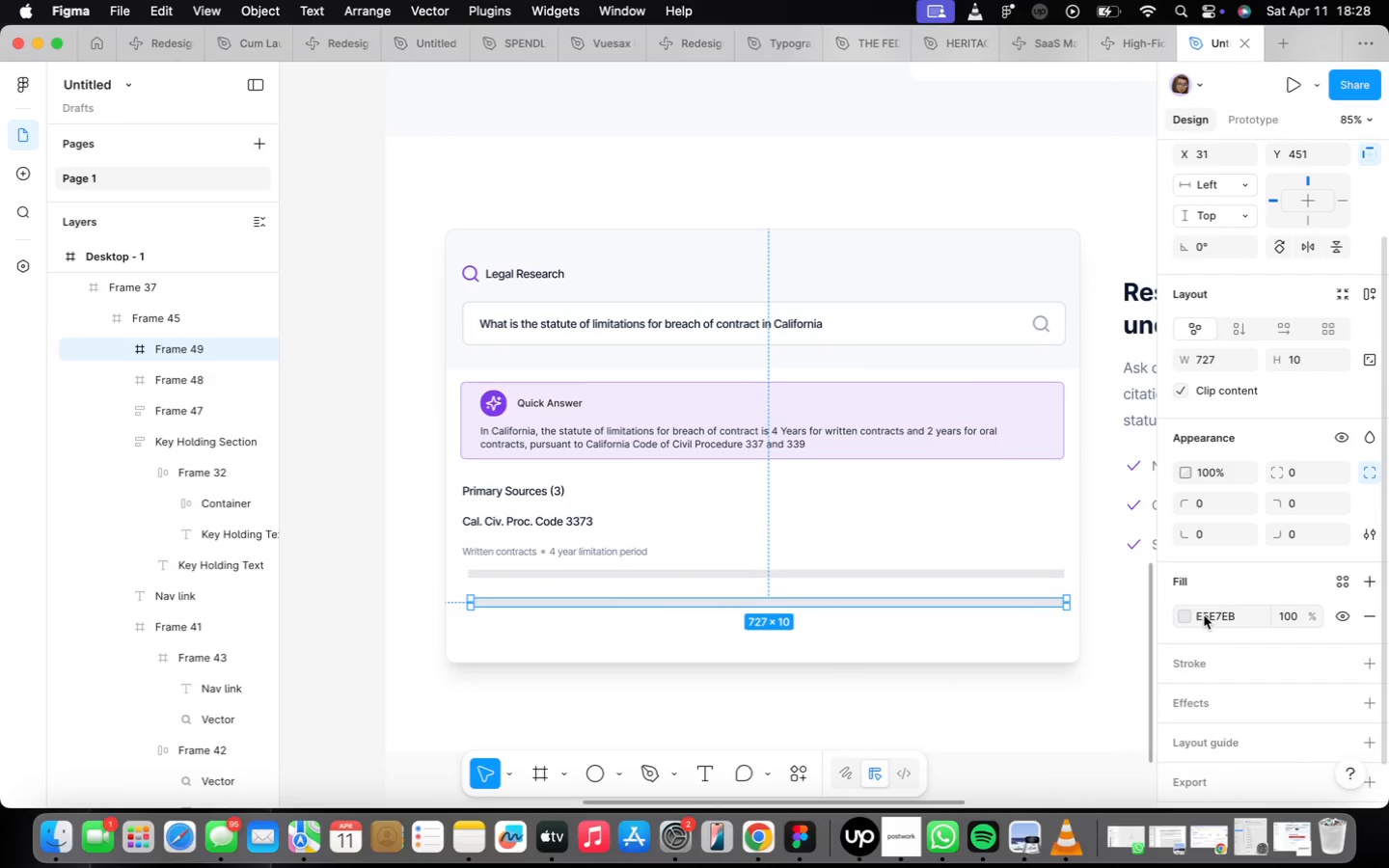 
wait(15.57)
 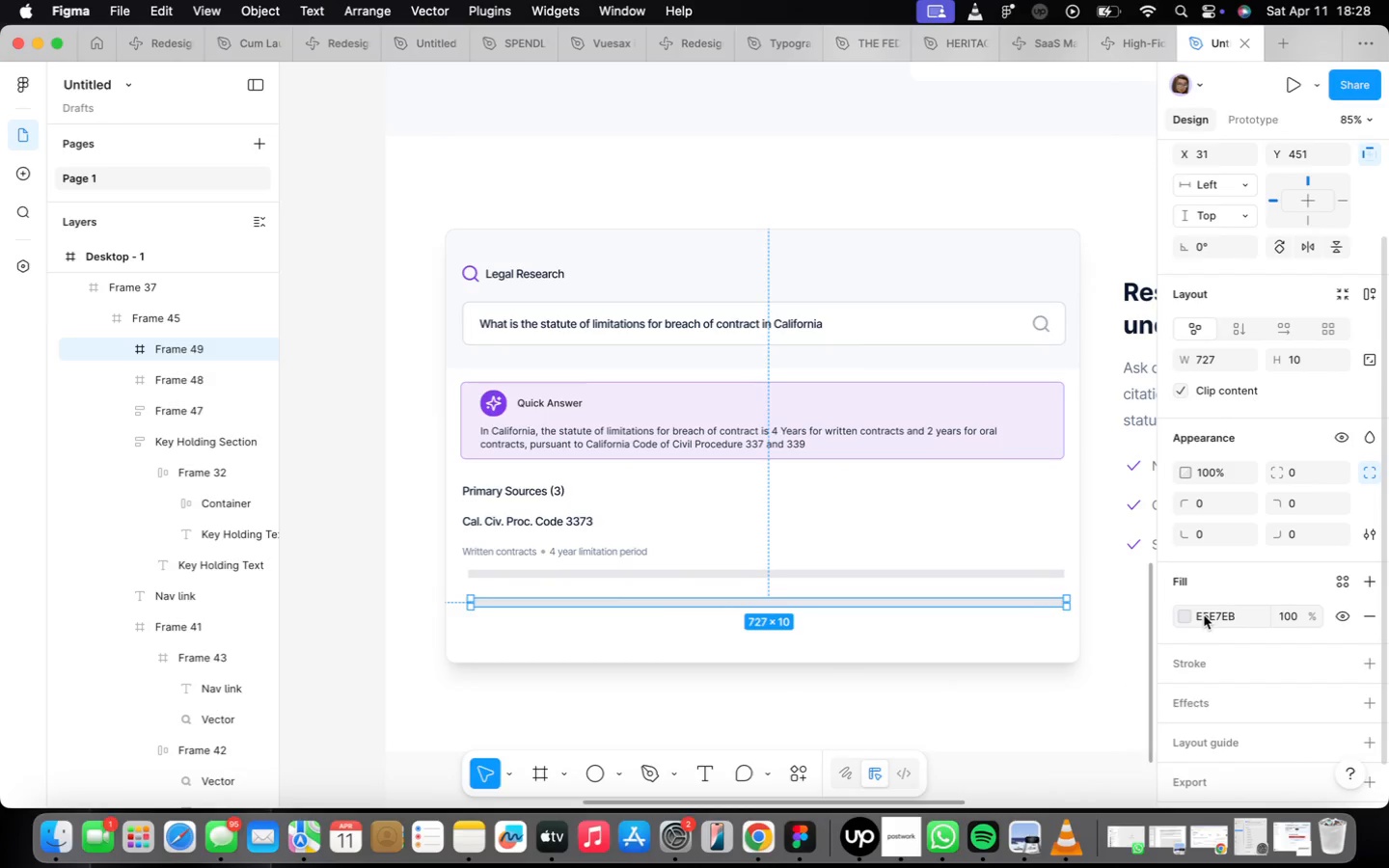 
left_click_drag(start_coordinate=[1070, 603], to_coordinate=[940, 608])
 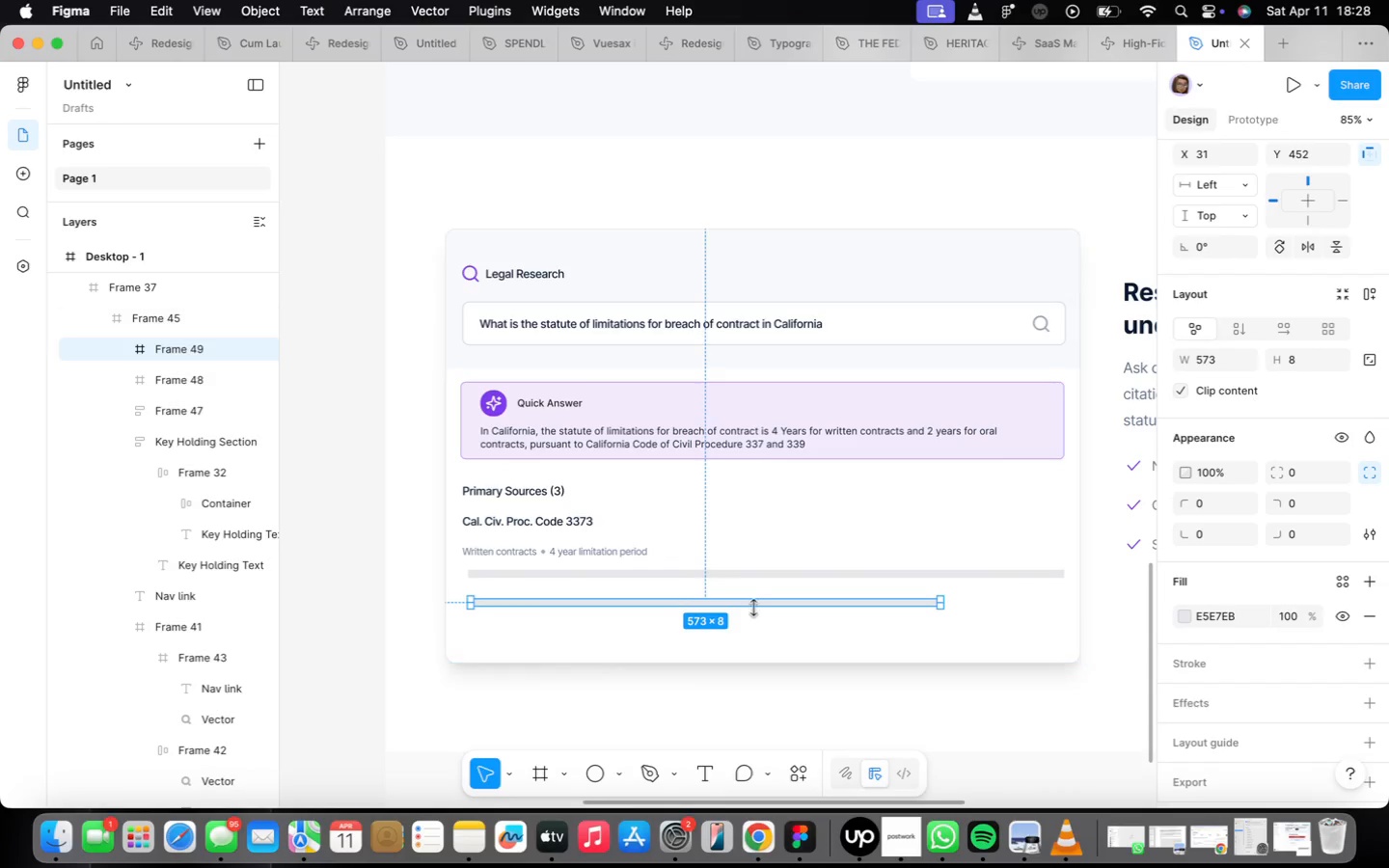 
hold_key(key=ShiftLeft, duration=0.97)
 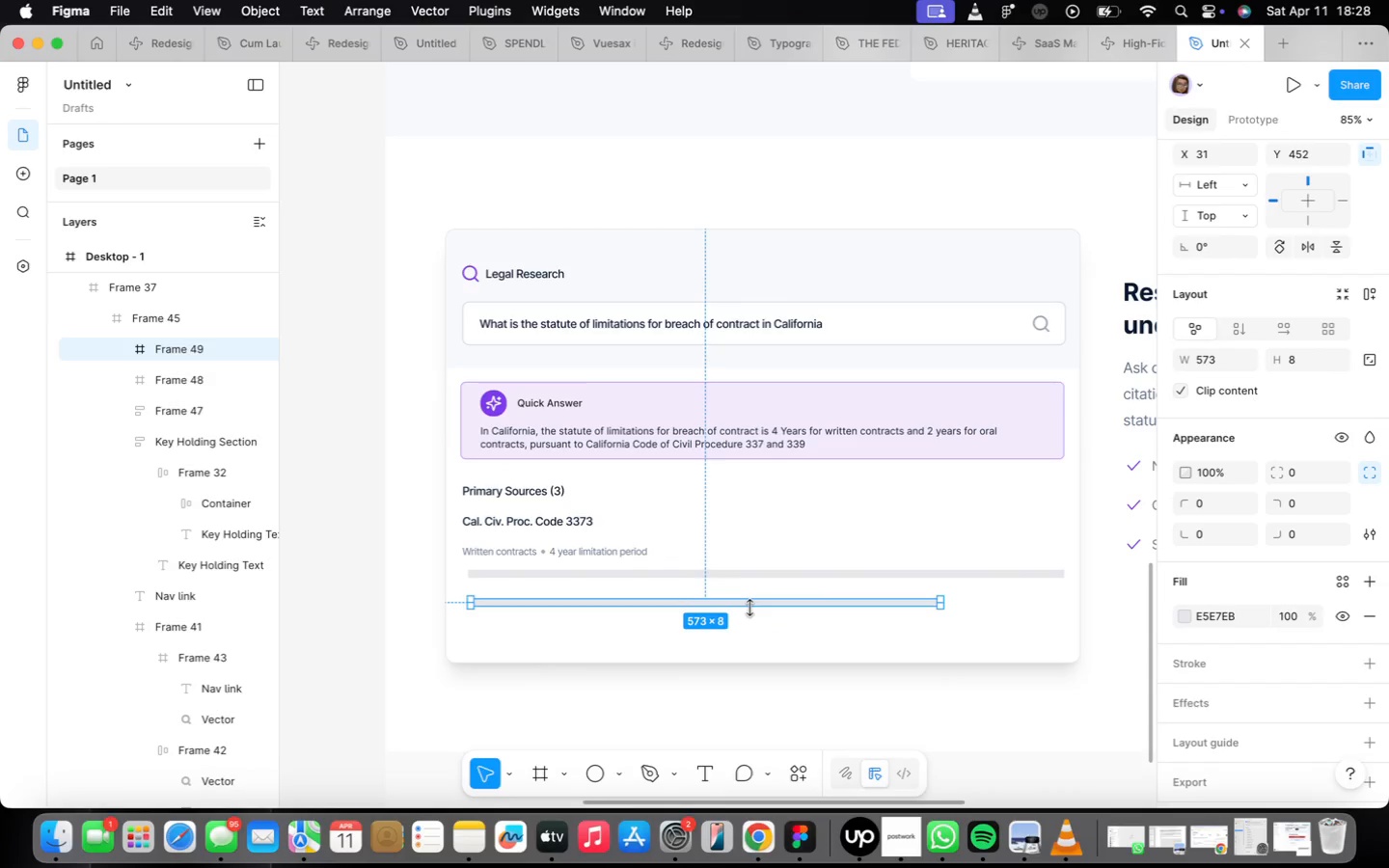 
scroll: coordinate [736, 617], scroll_direction: up, amount: 5.0
 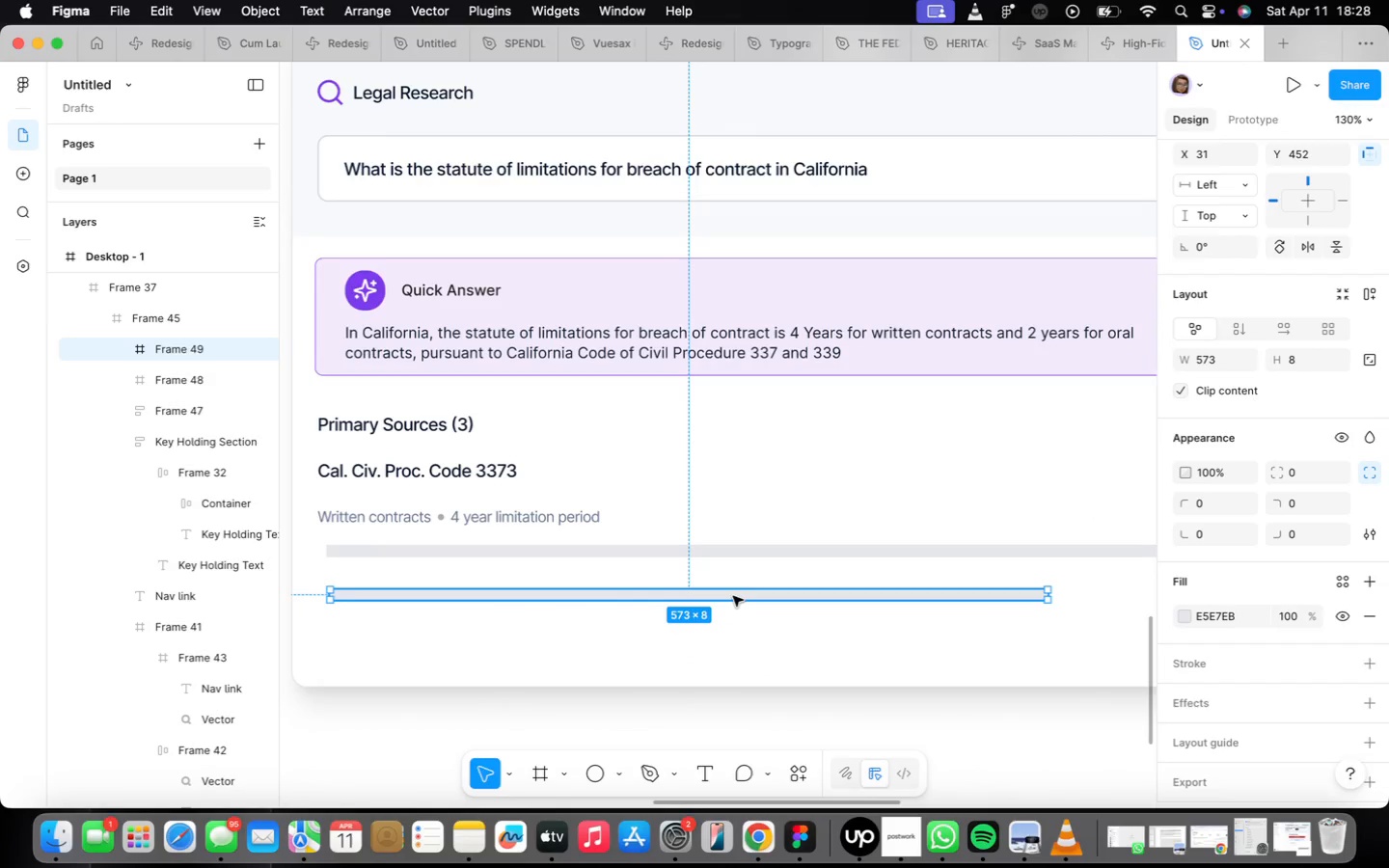 
left_click_drag(start_coordinate=[733, 596], to_coordinate=[738, 614])
 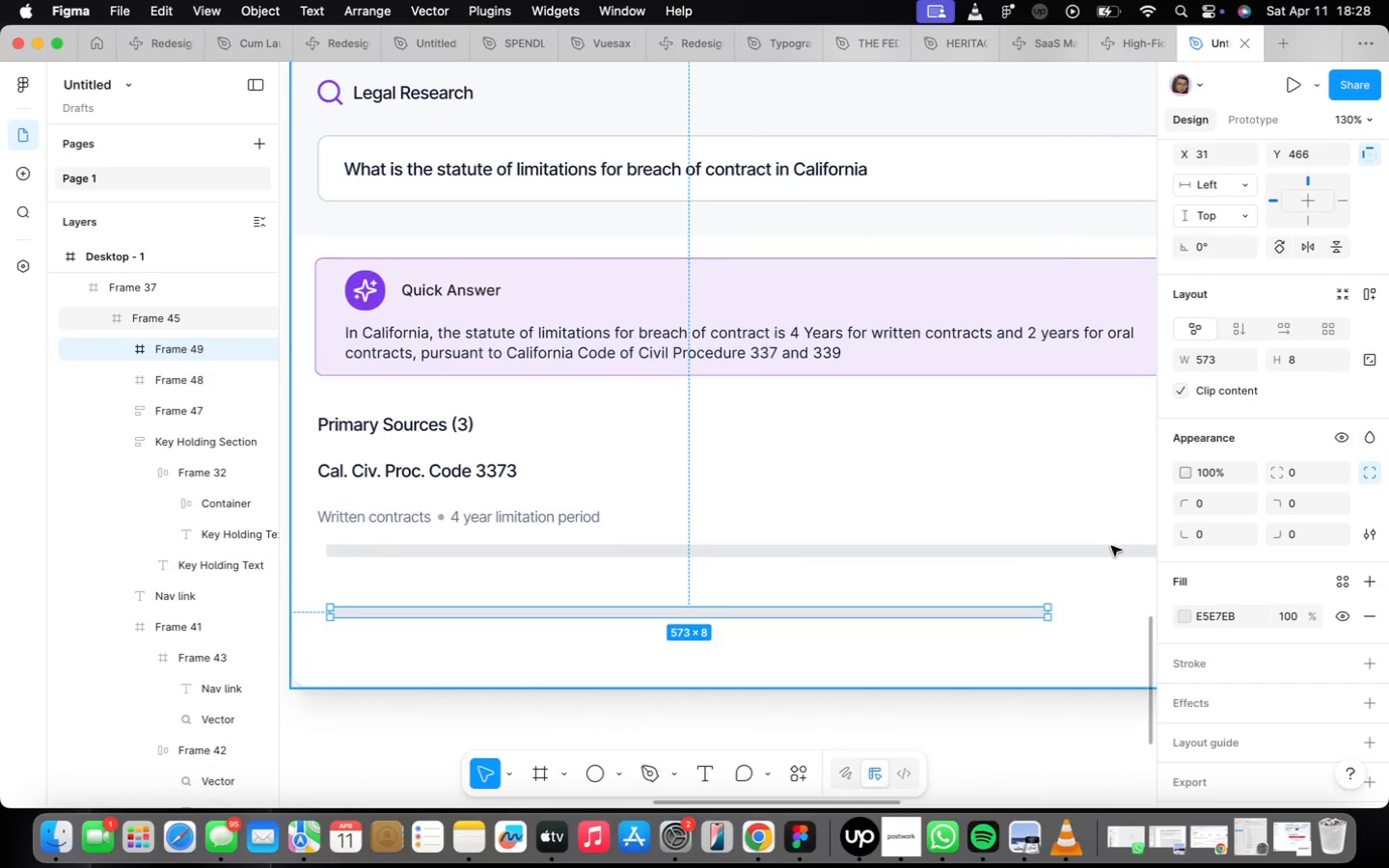 
mouse_move([1180, 627])
 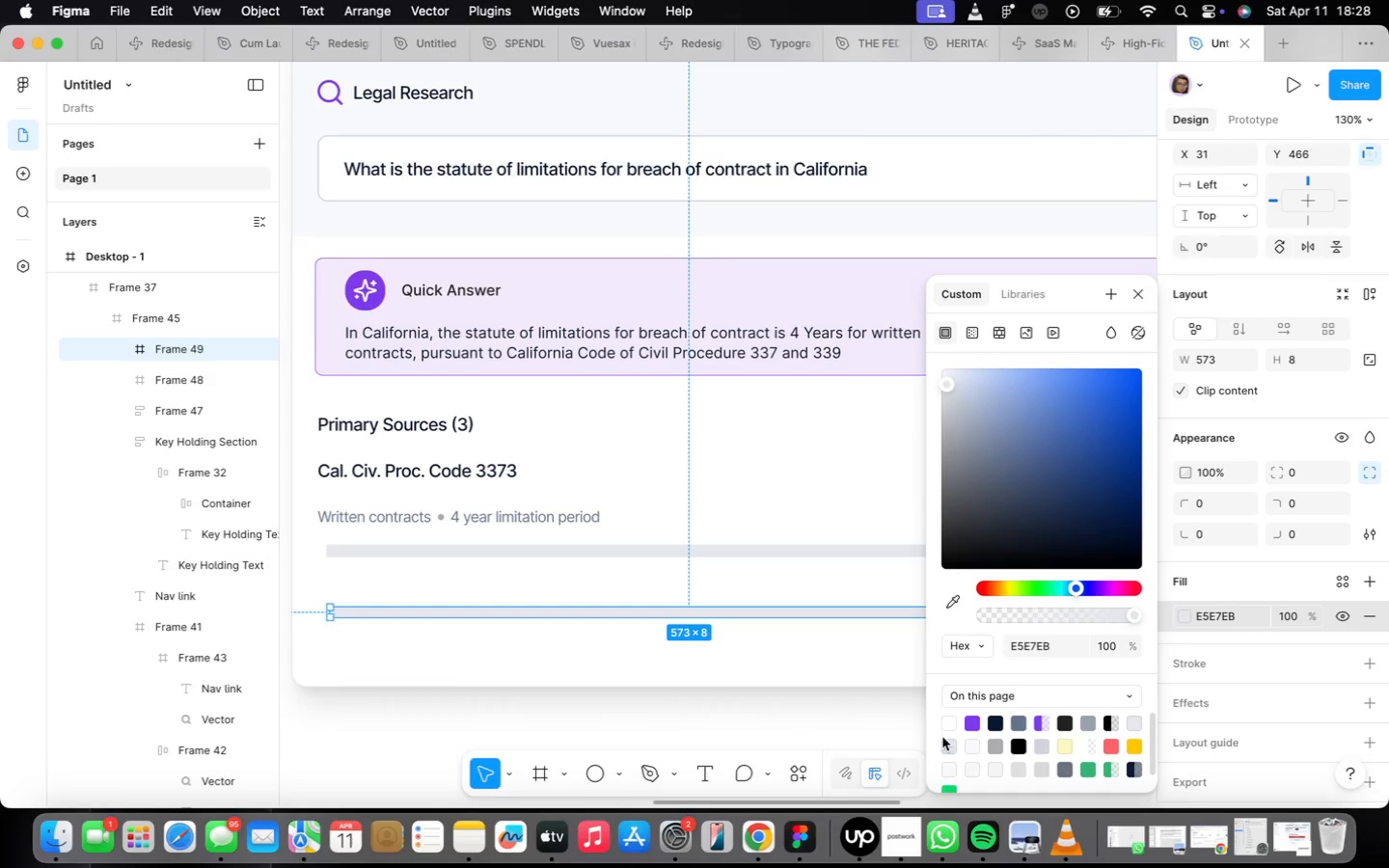 
left_click([969, 725])
 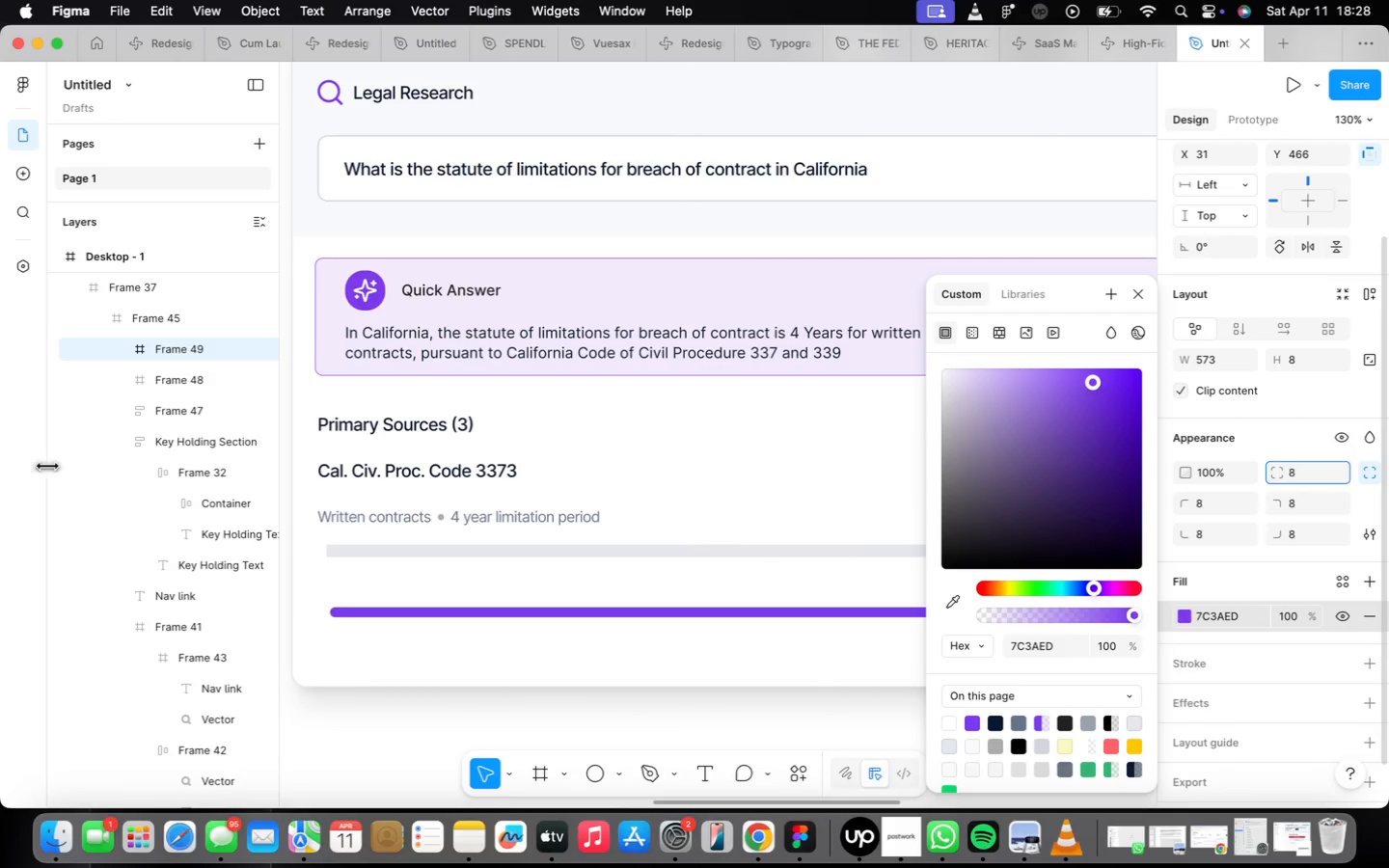 
left_click([842, 551])
 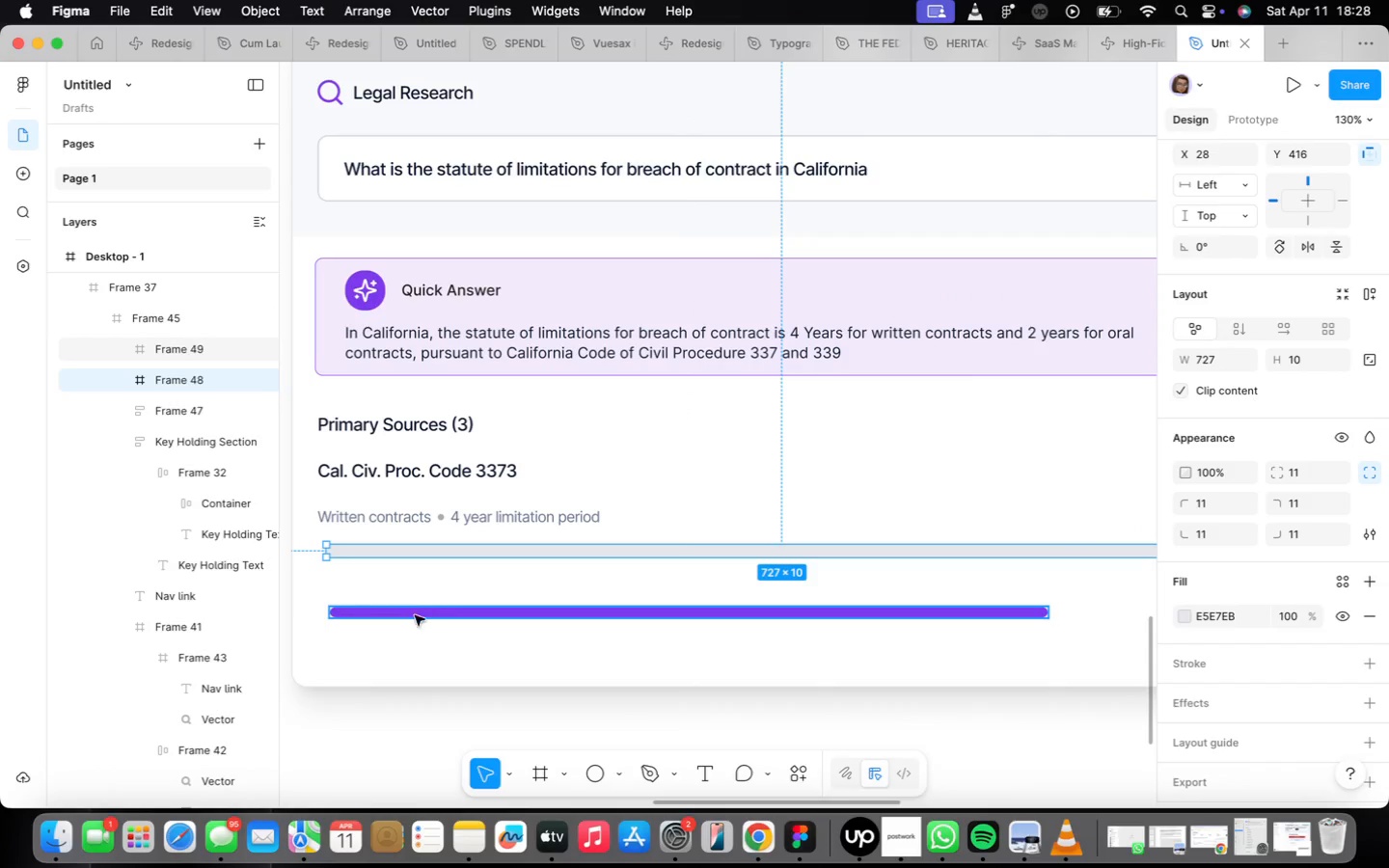 
left_click_drag(start_coordinate=[423, 615], to_coordinate=[421, 554])
 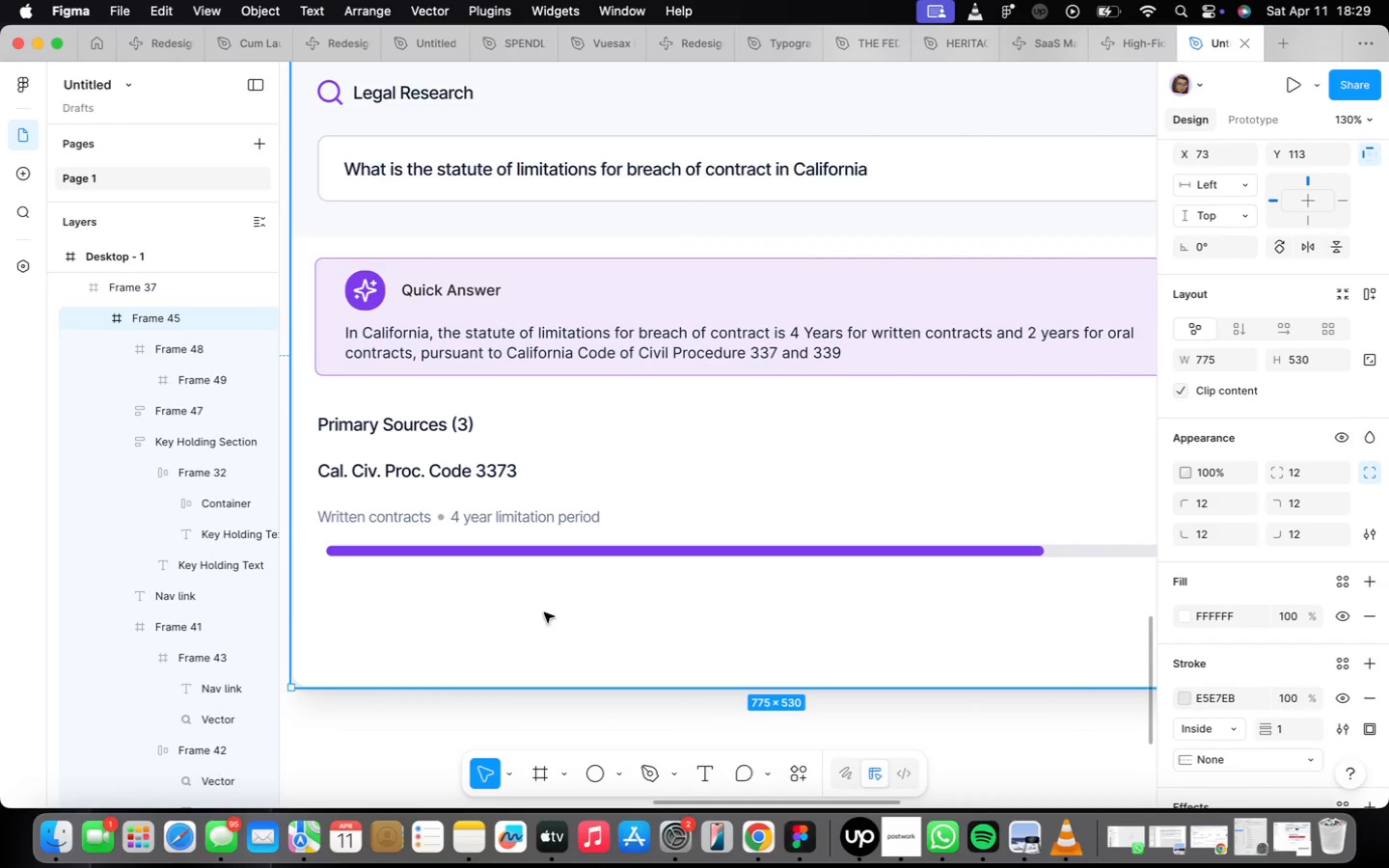 
scroll: coordinate [607, 610], scroll_direction: down, amount: 2.0
 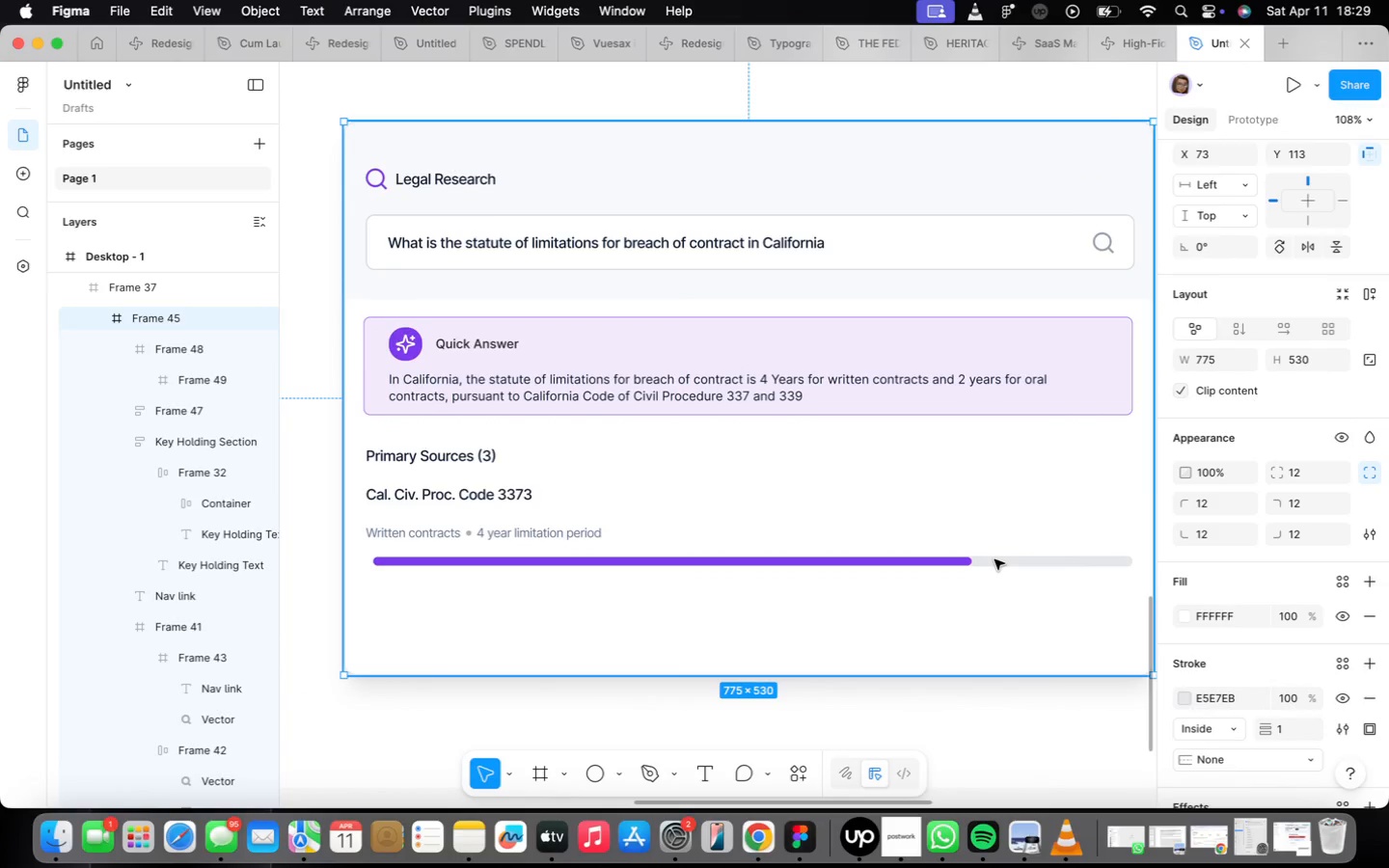 
double_click([994, 559])
 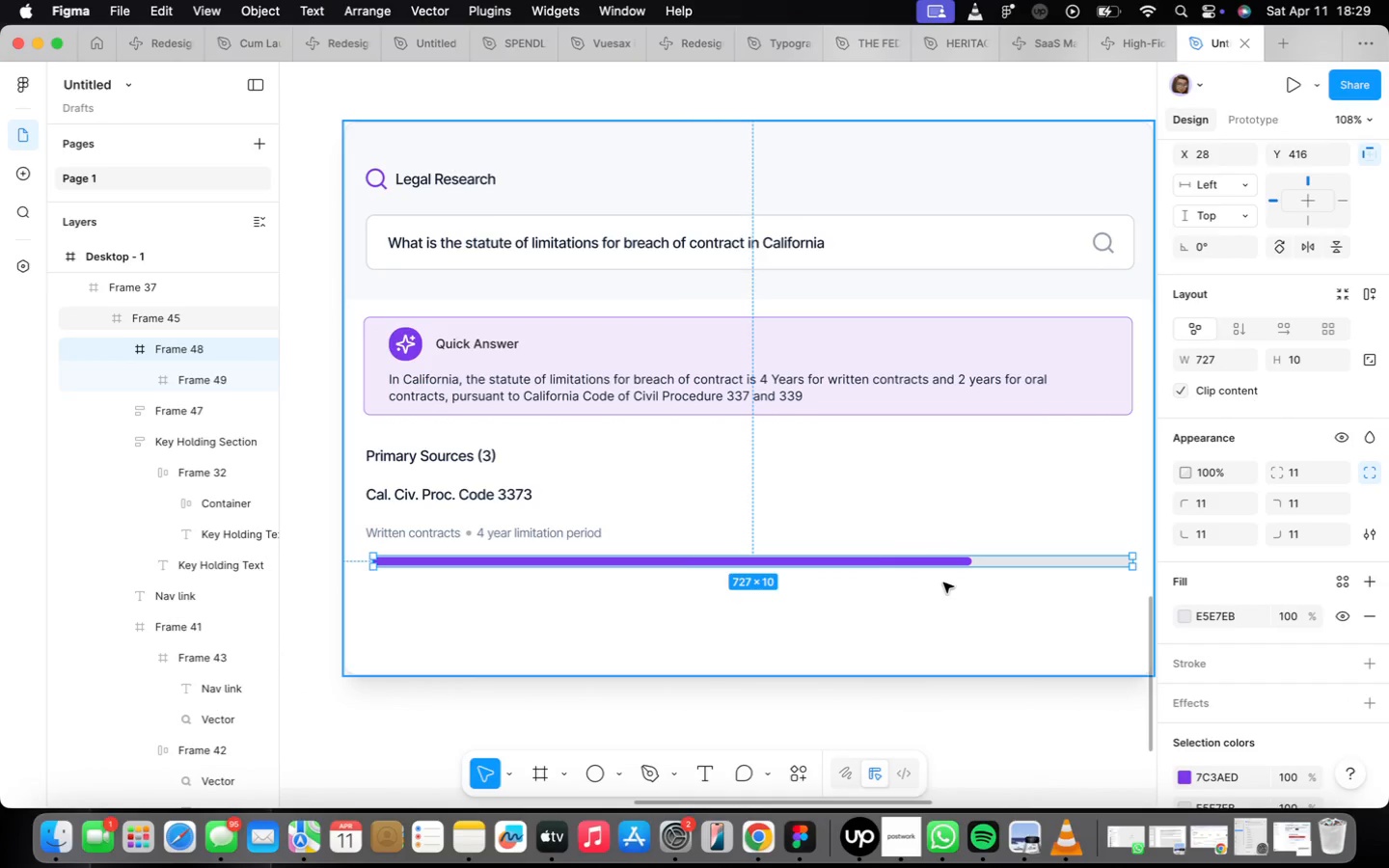 
left_click([957, 552])
 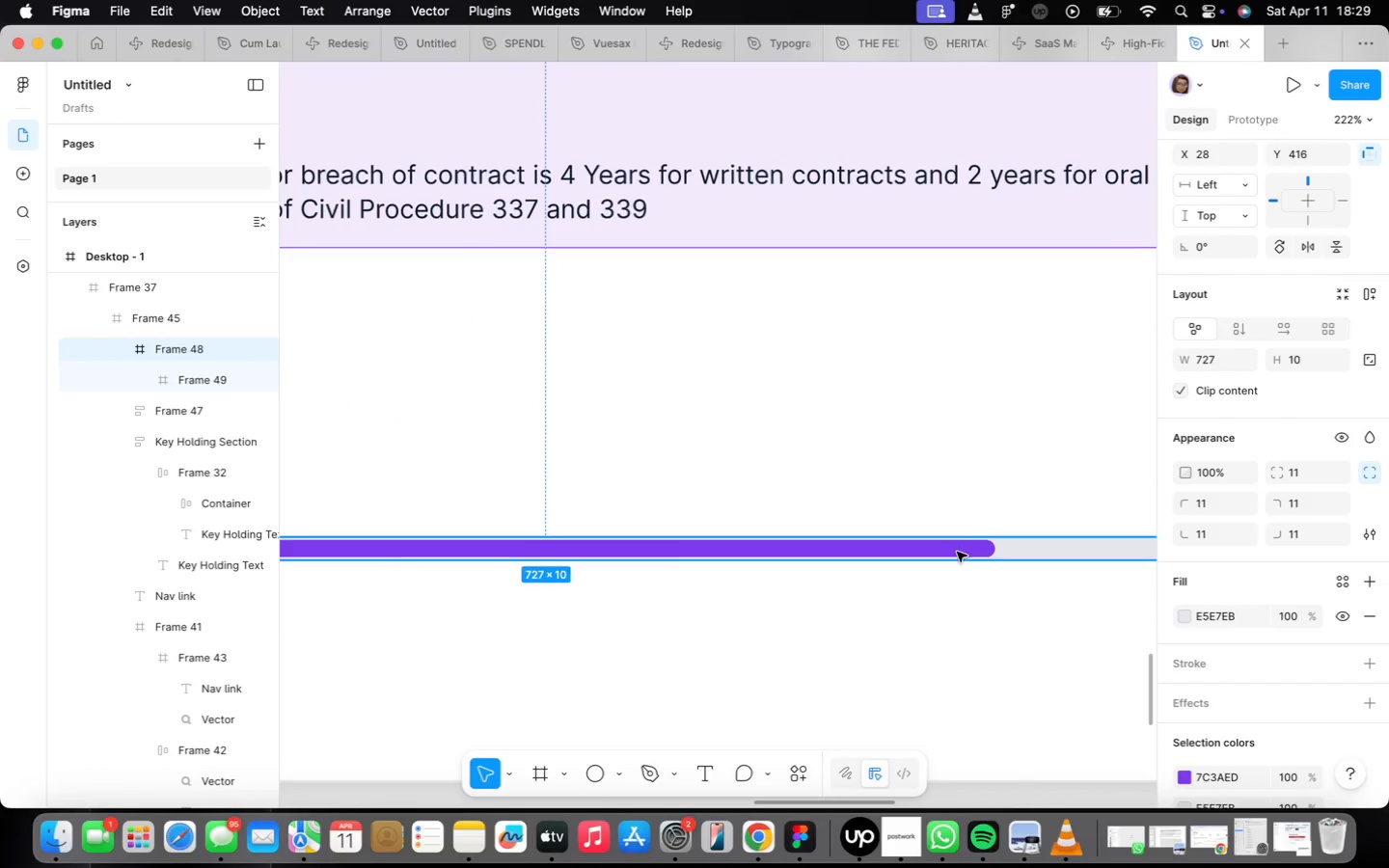 
scroll: coordinate [949, 573], scroll_direction: up, amount: 10.0
 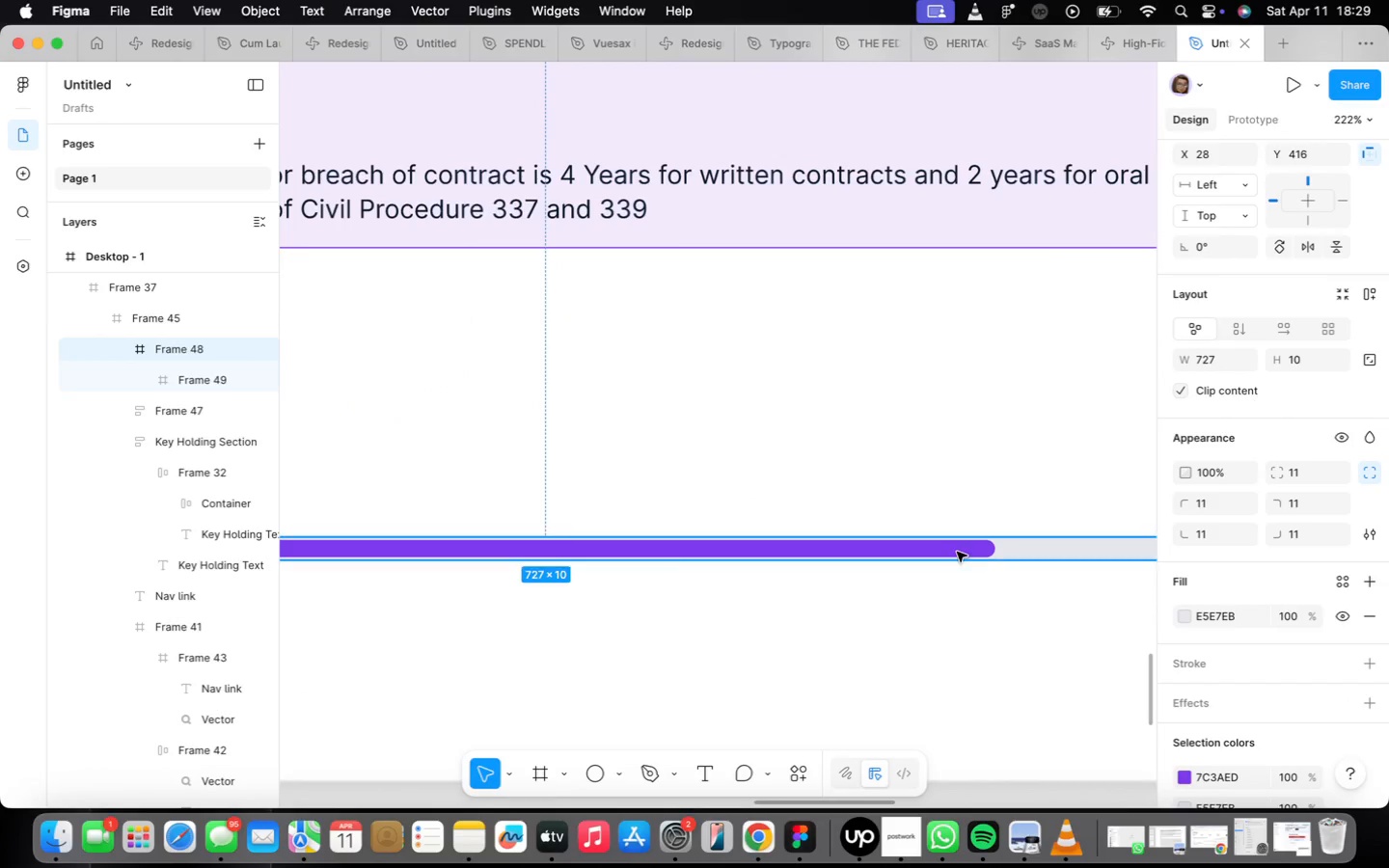 
double_click([957, 552])
 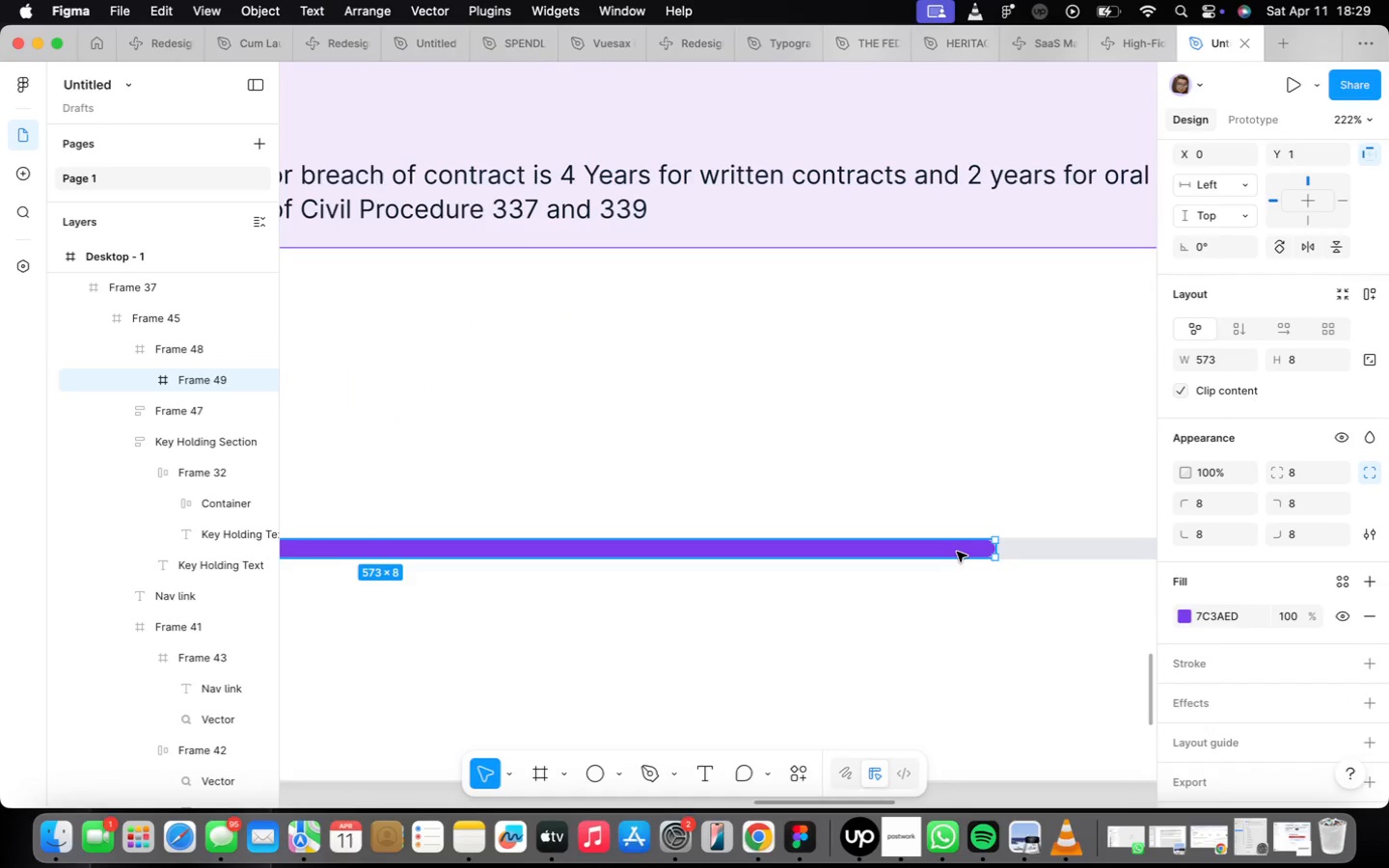 
scroll: coordinate [957, 552], scroll_direction: up, amount: 2.0
 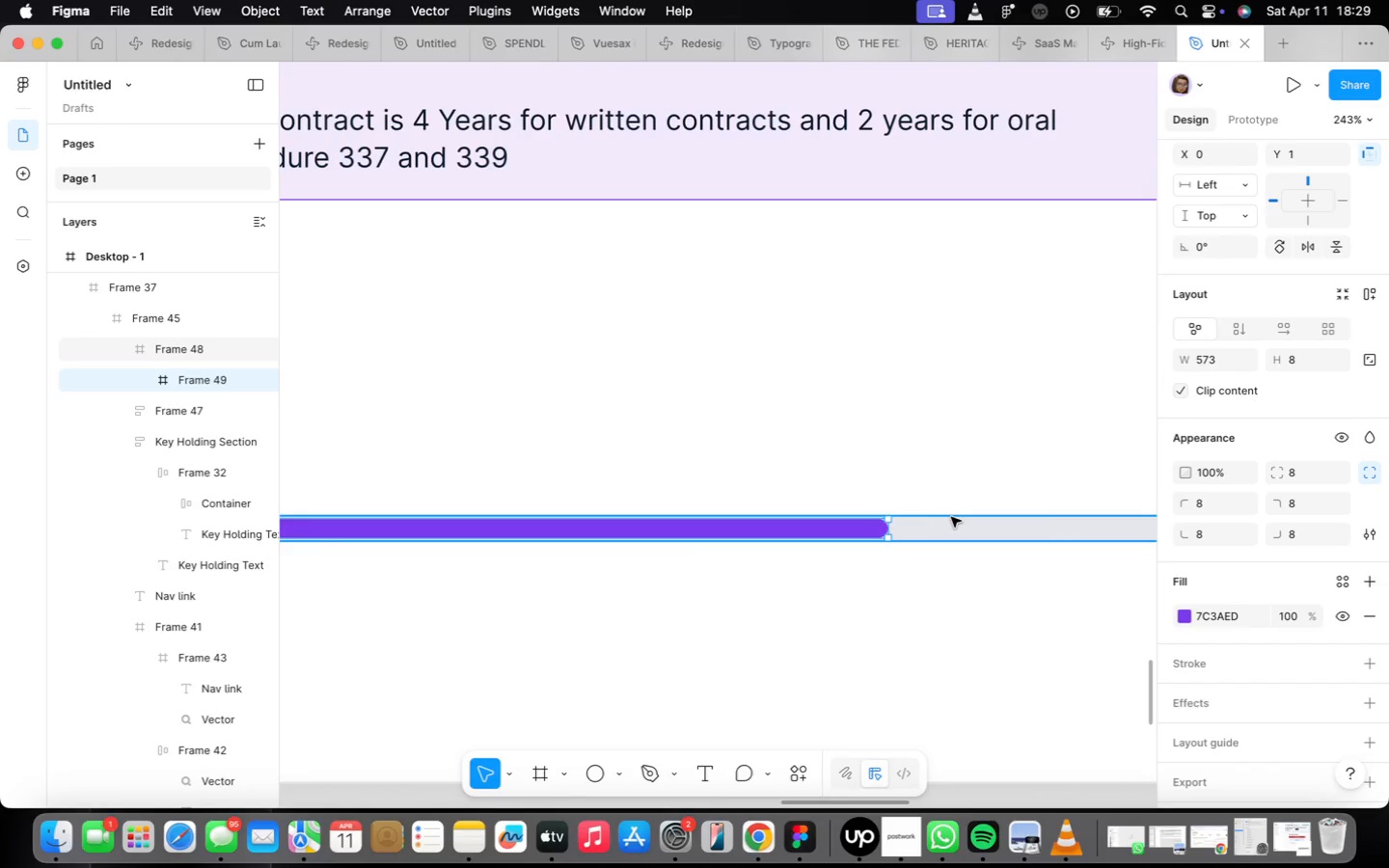 
left_click([953, 522])
 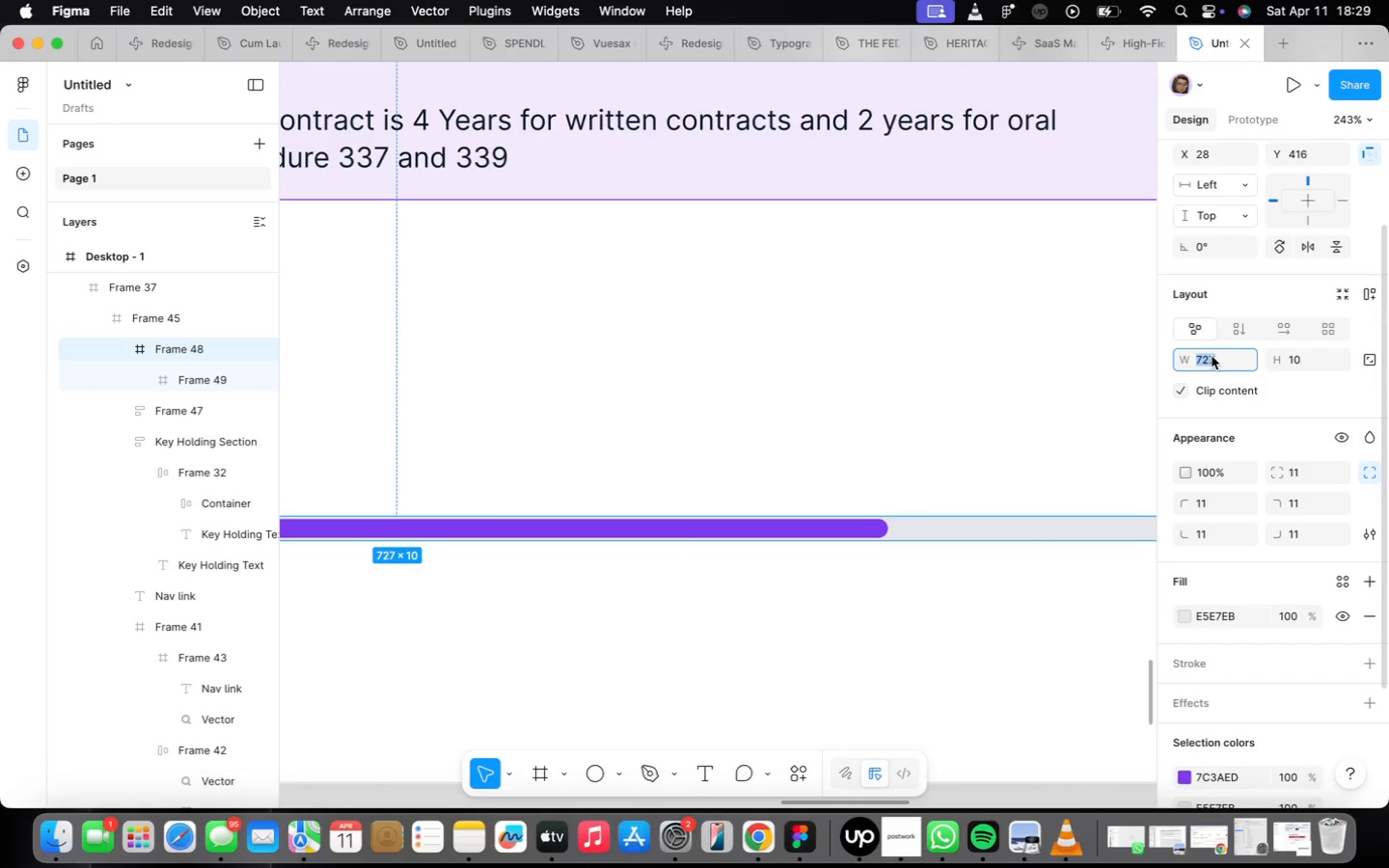 
type(573)
 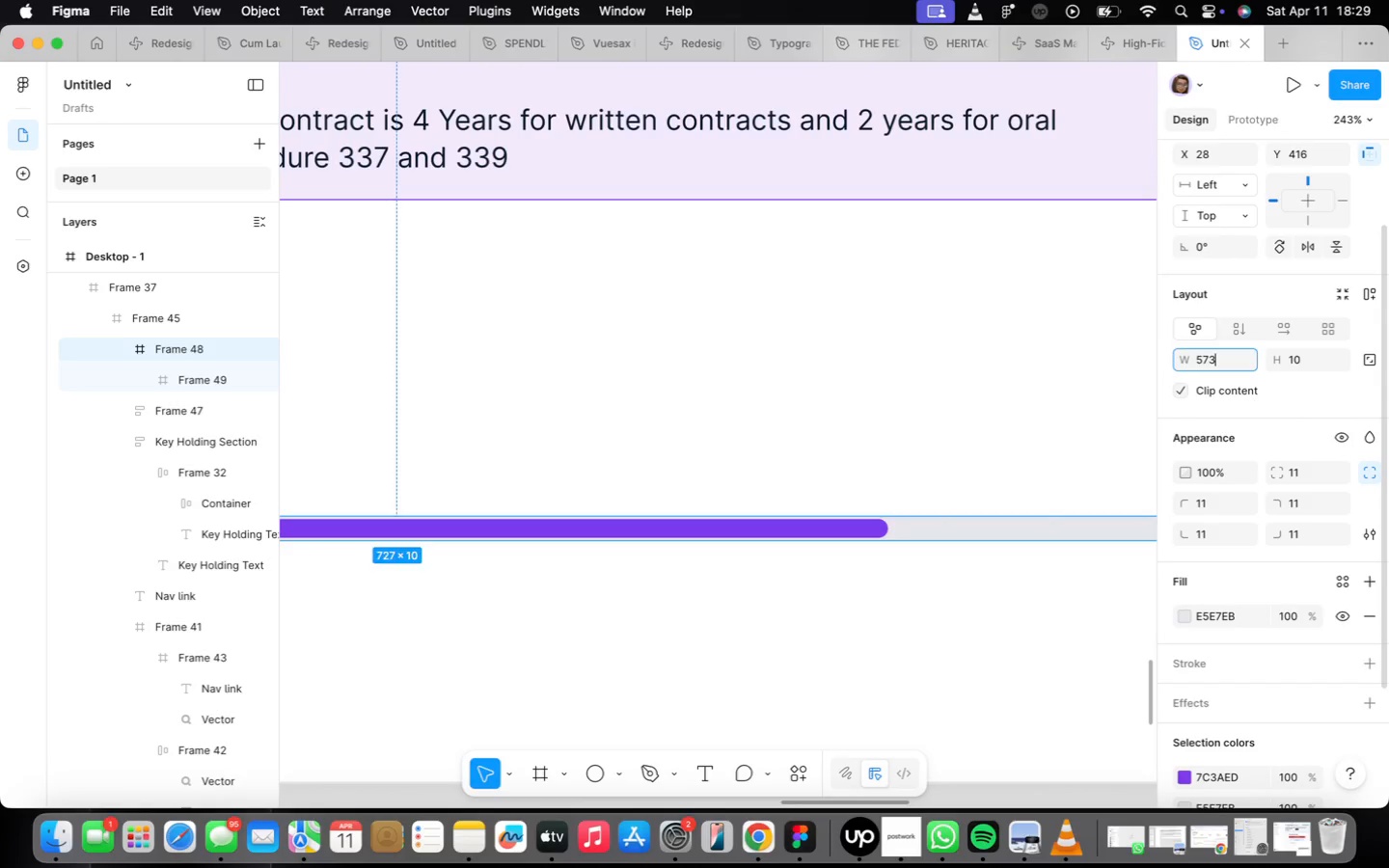 
key(Enter)
 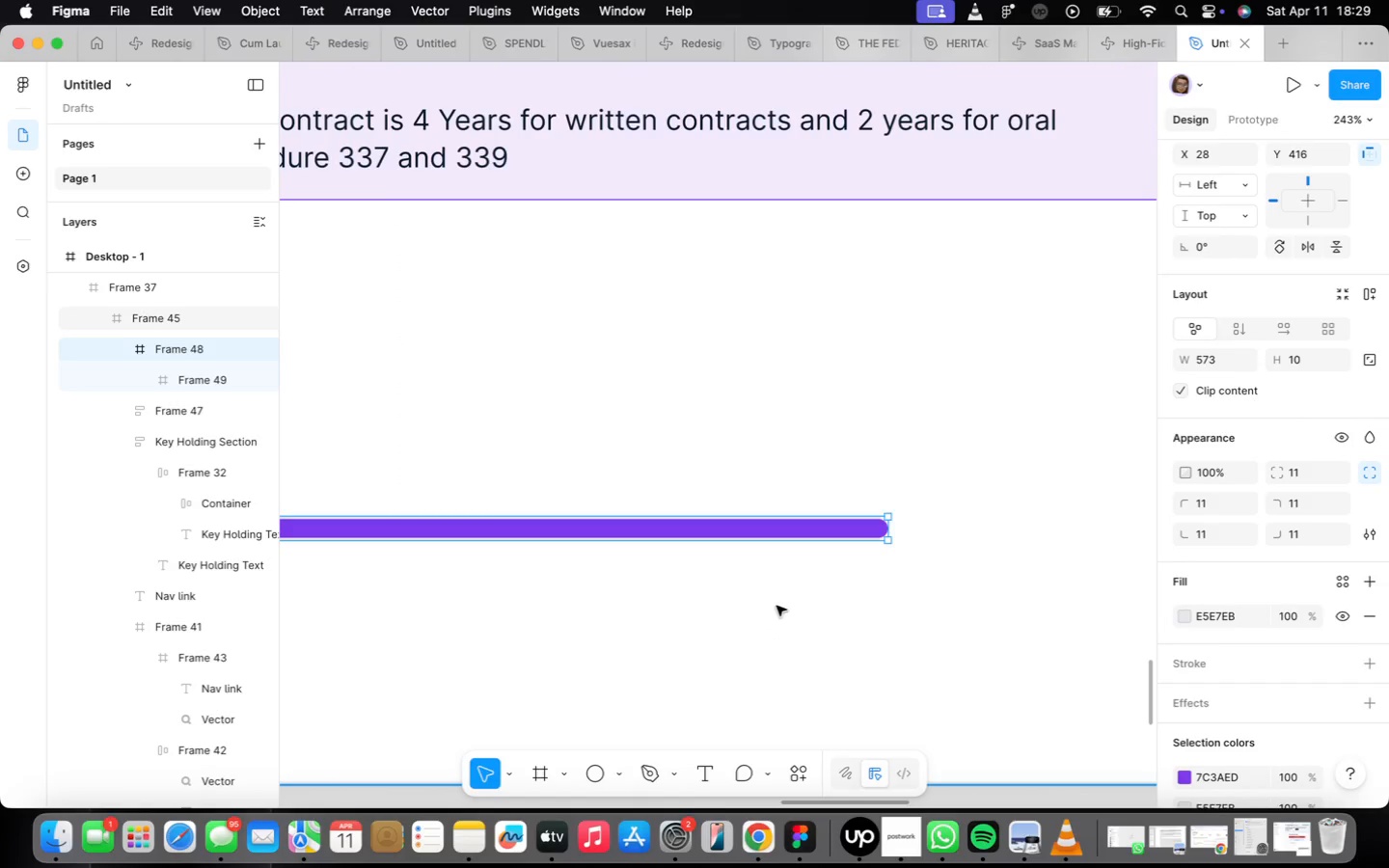 
key(Meta+CommandLeft)
 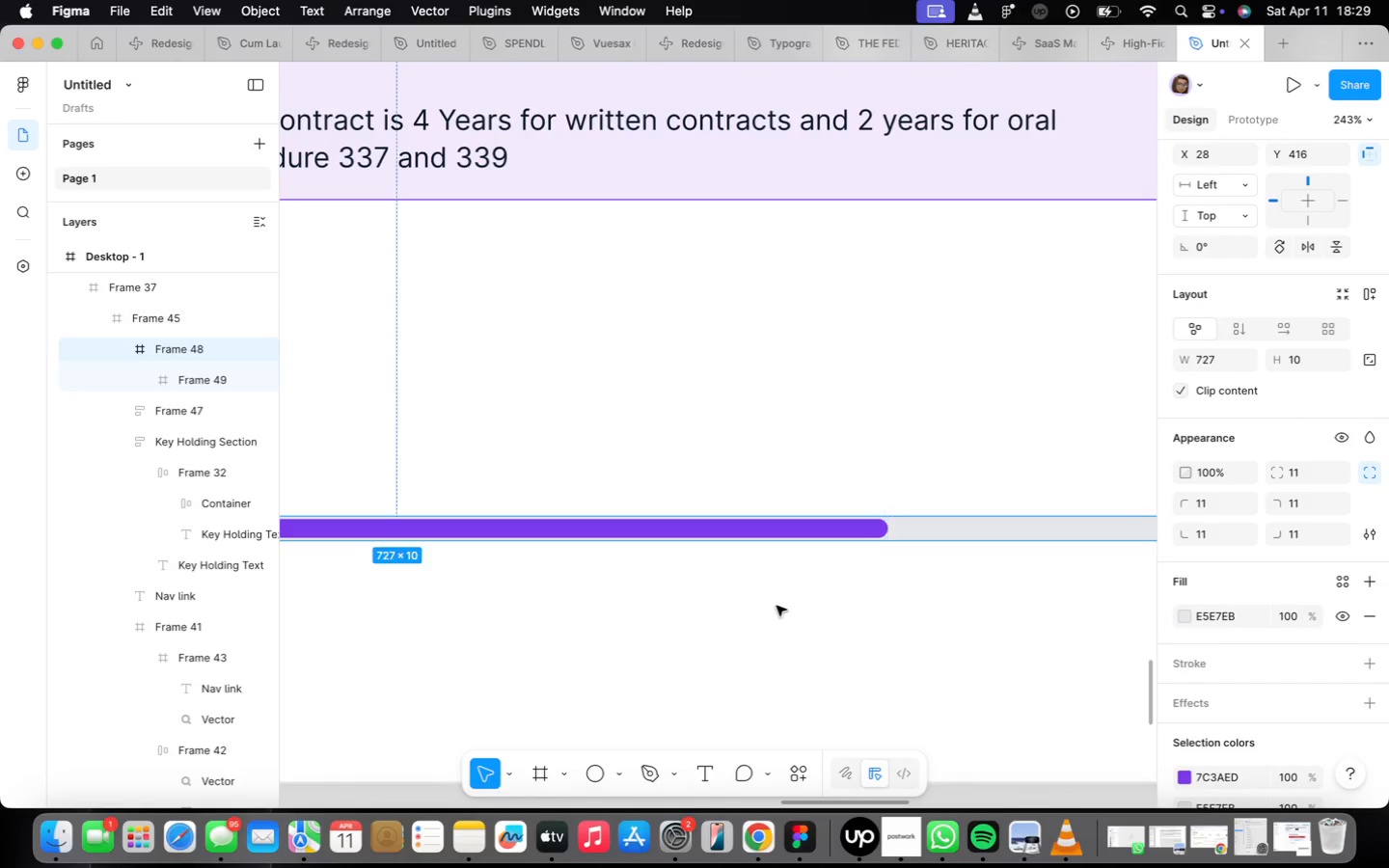 
key(Meta+Z)
 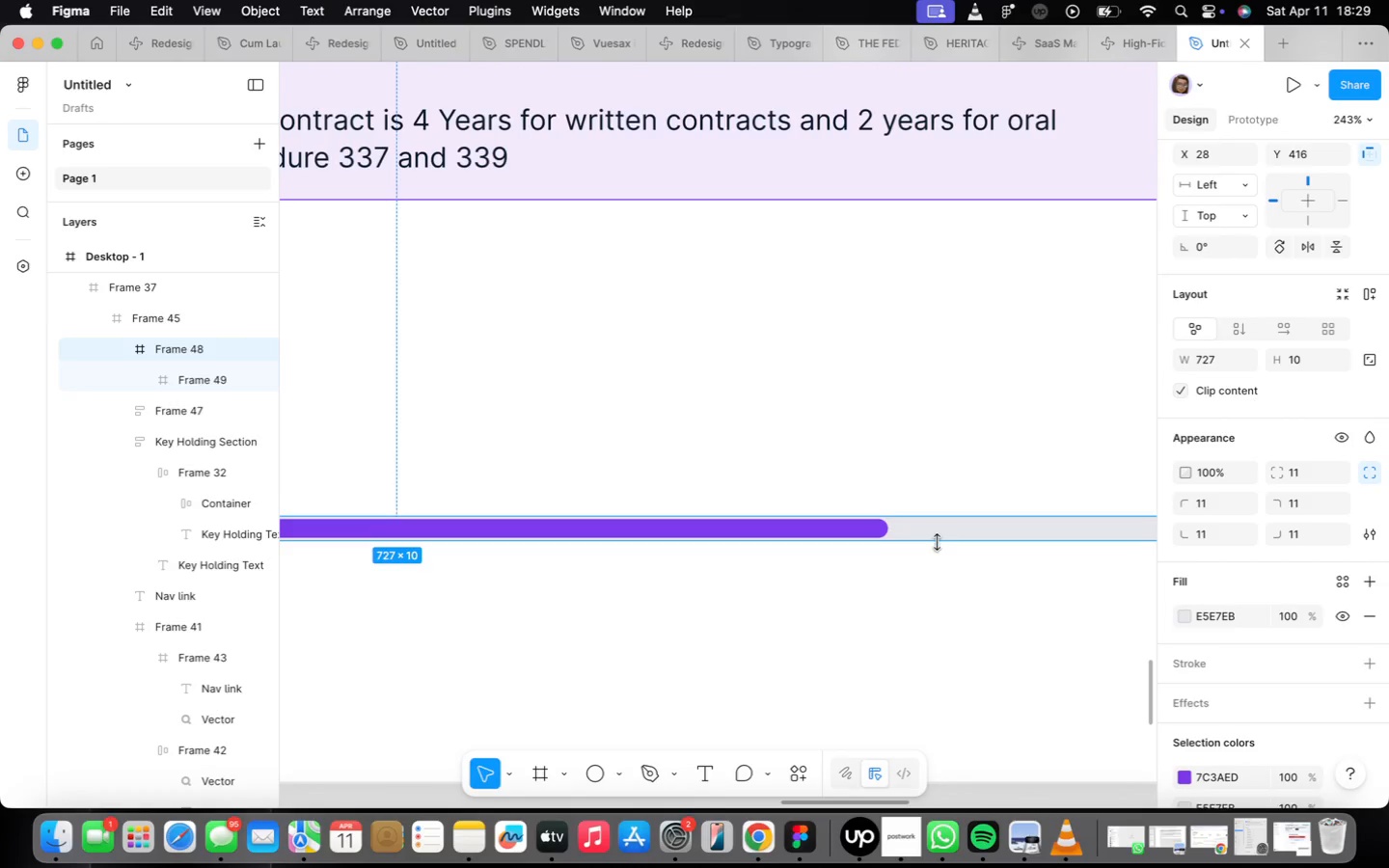 
double_click([856, 528])
 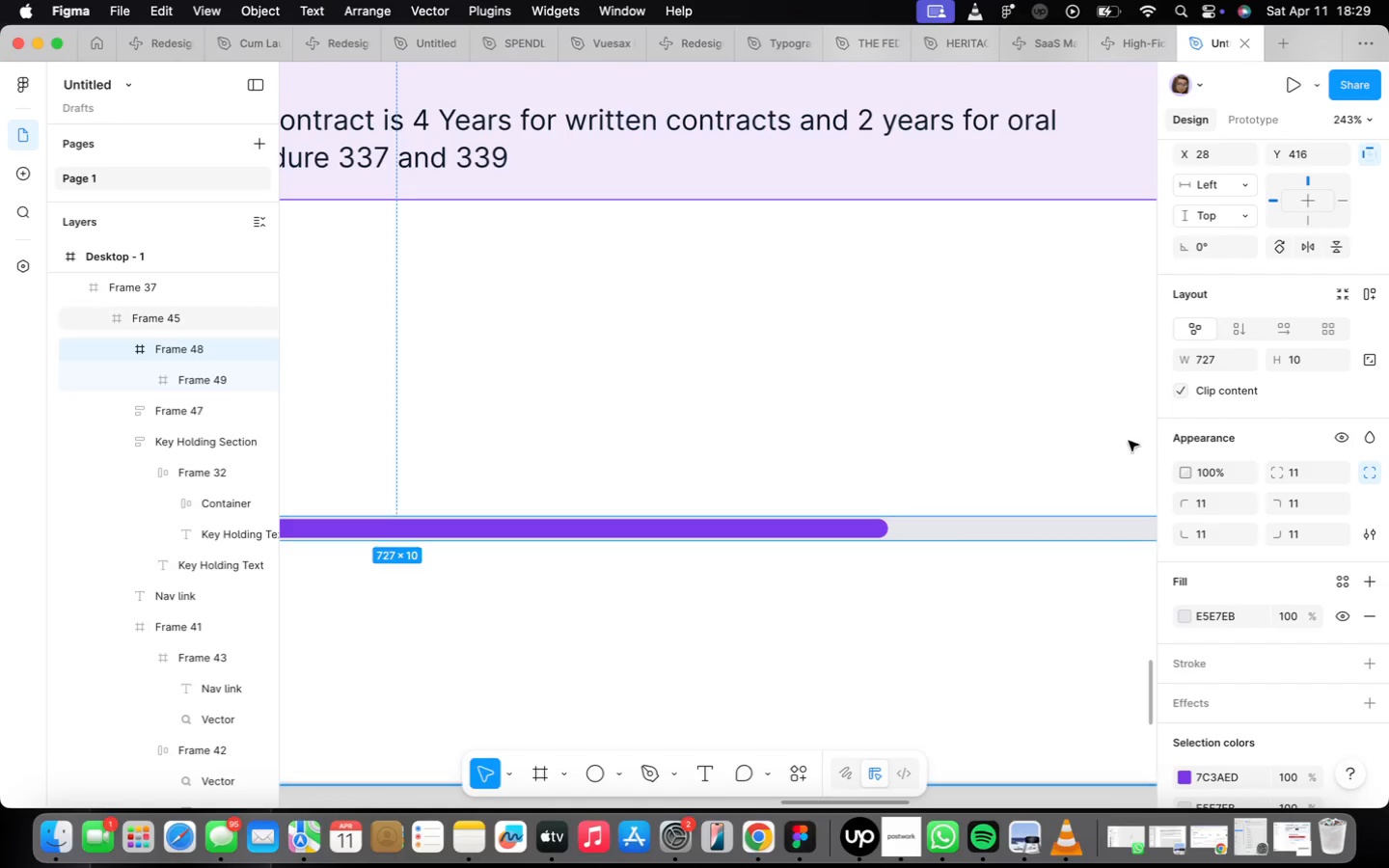 
left_click([1300, 363])
 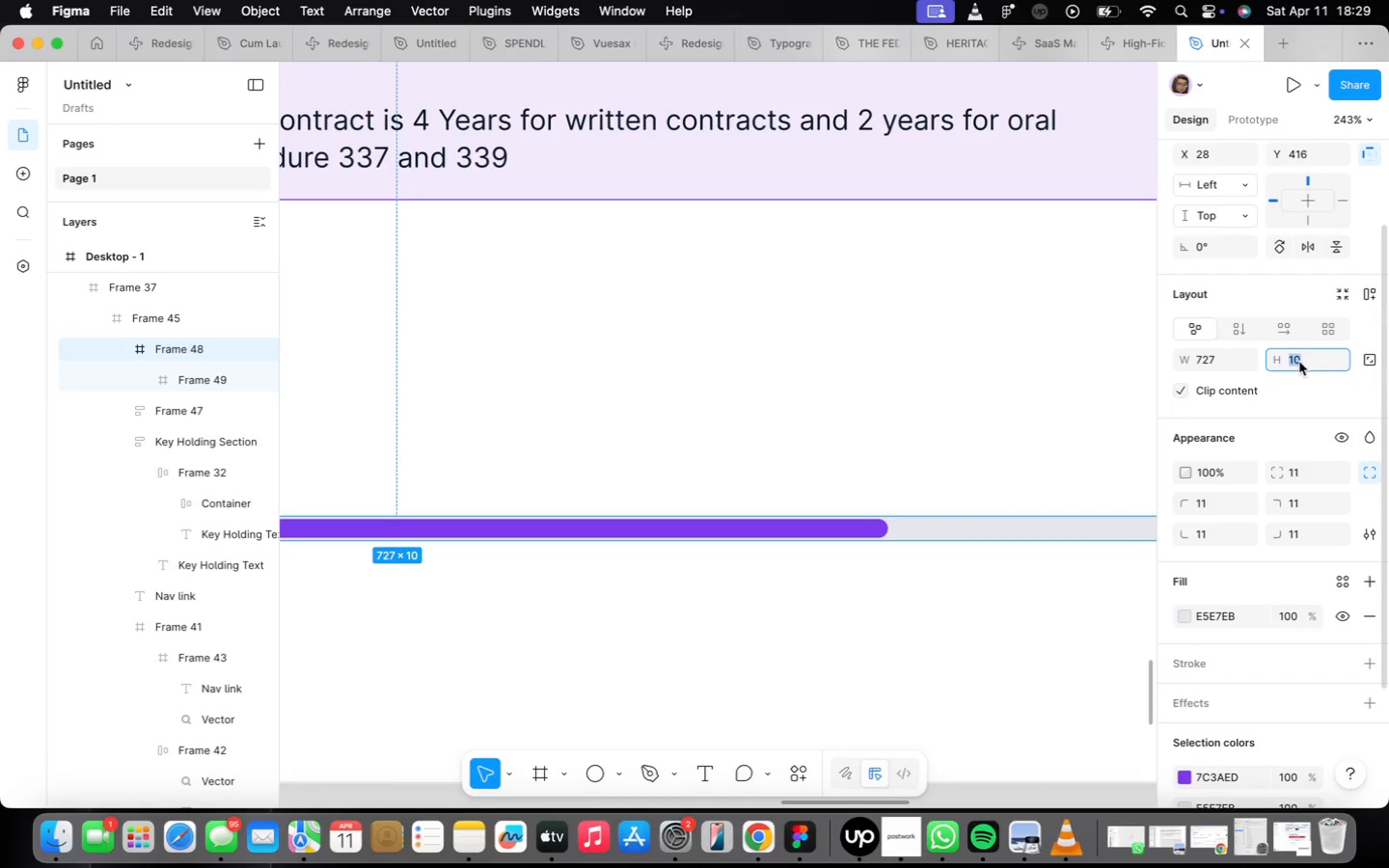 
key(8)
 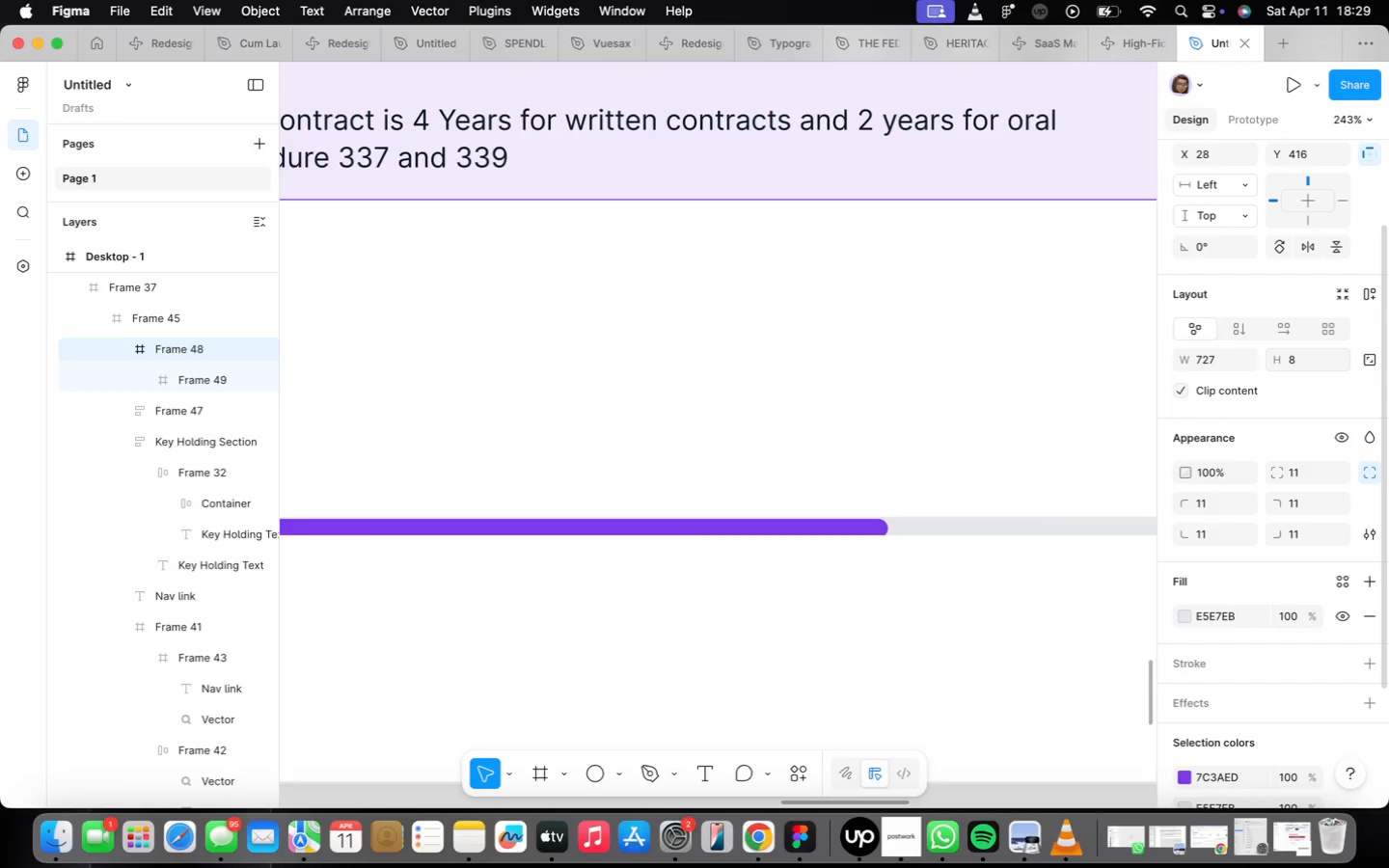 
key(Enter)
 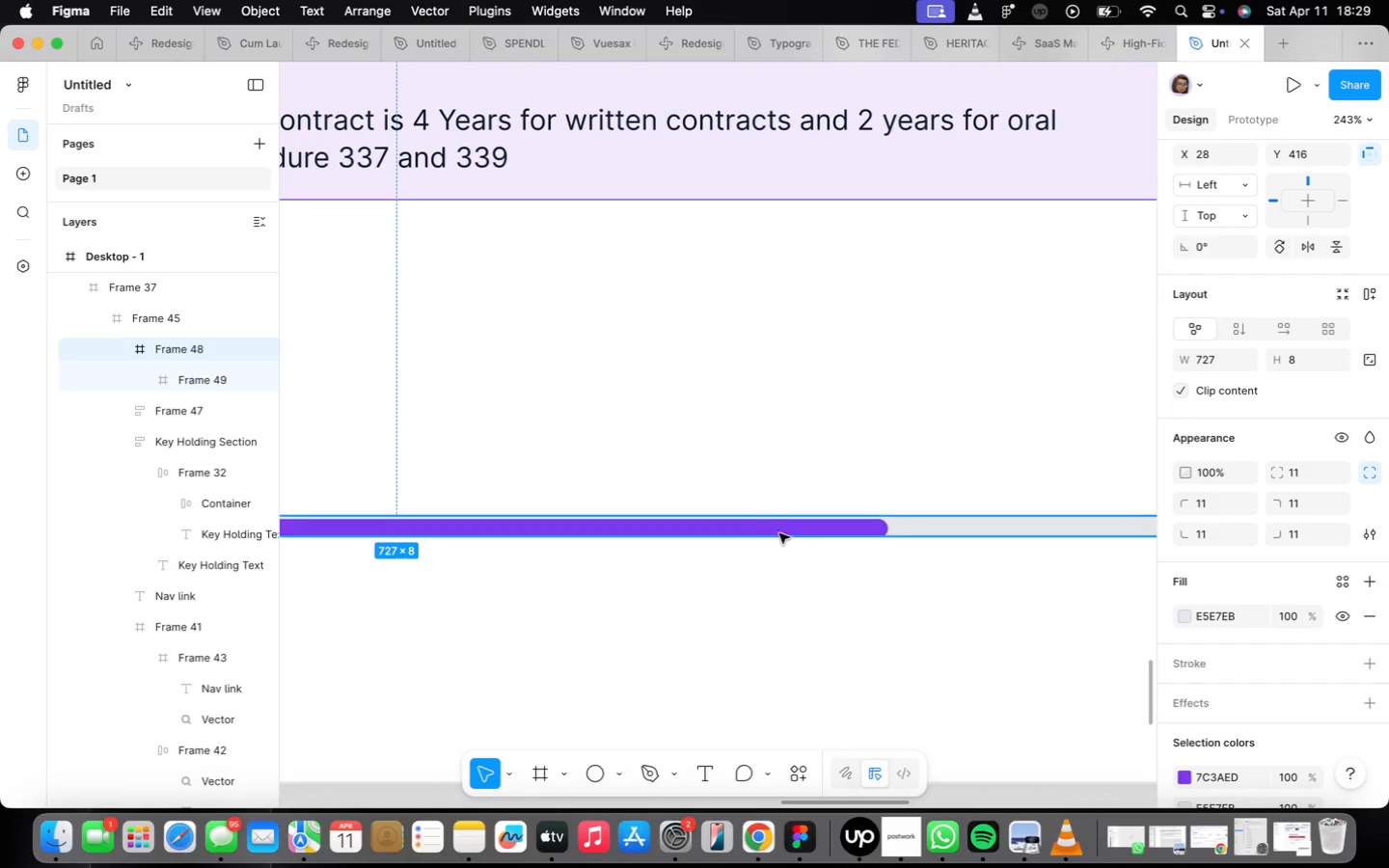 
double_click([780, 529])
 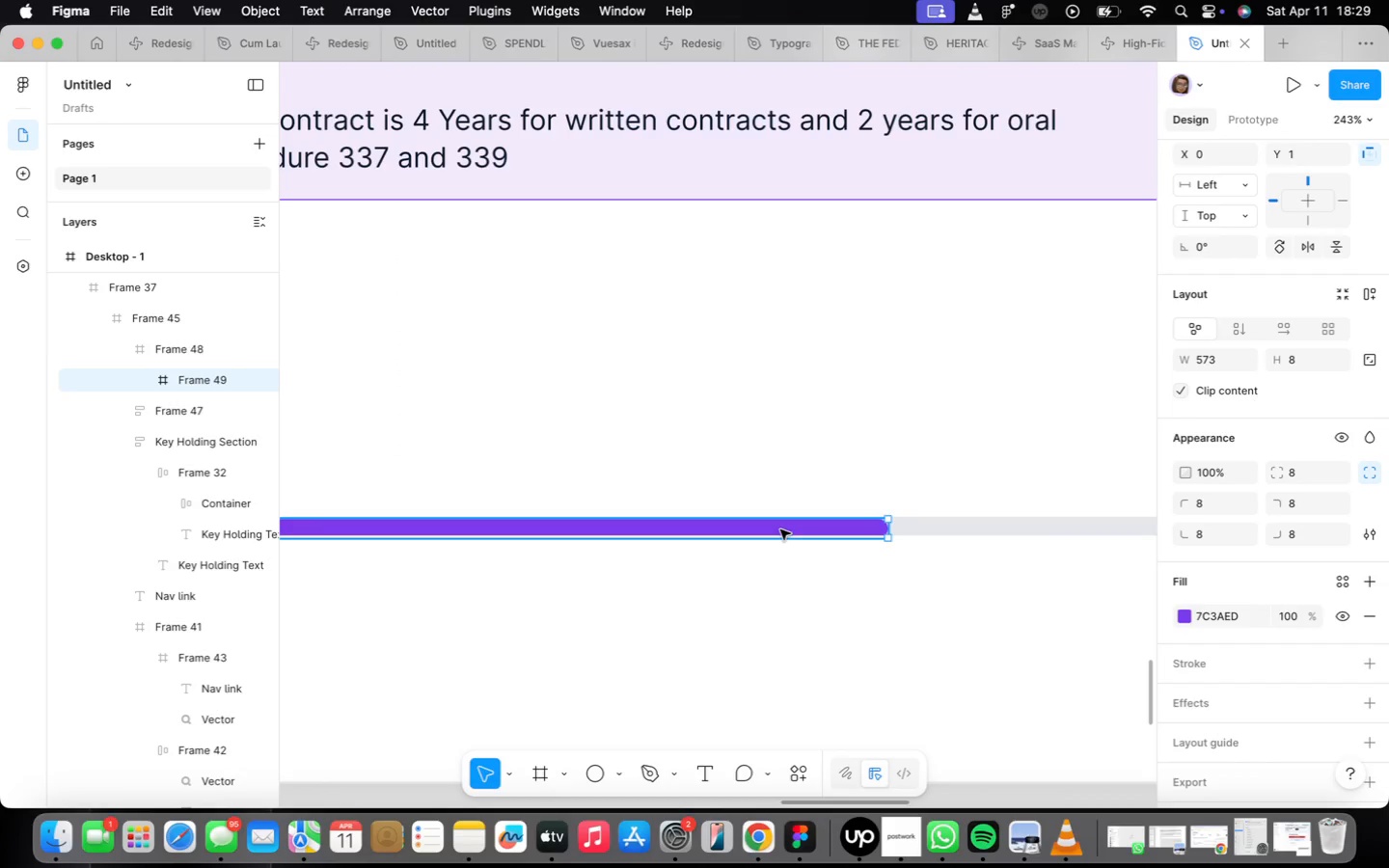 
key(ArrowUp)
 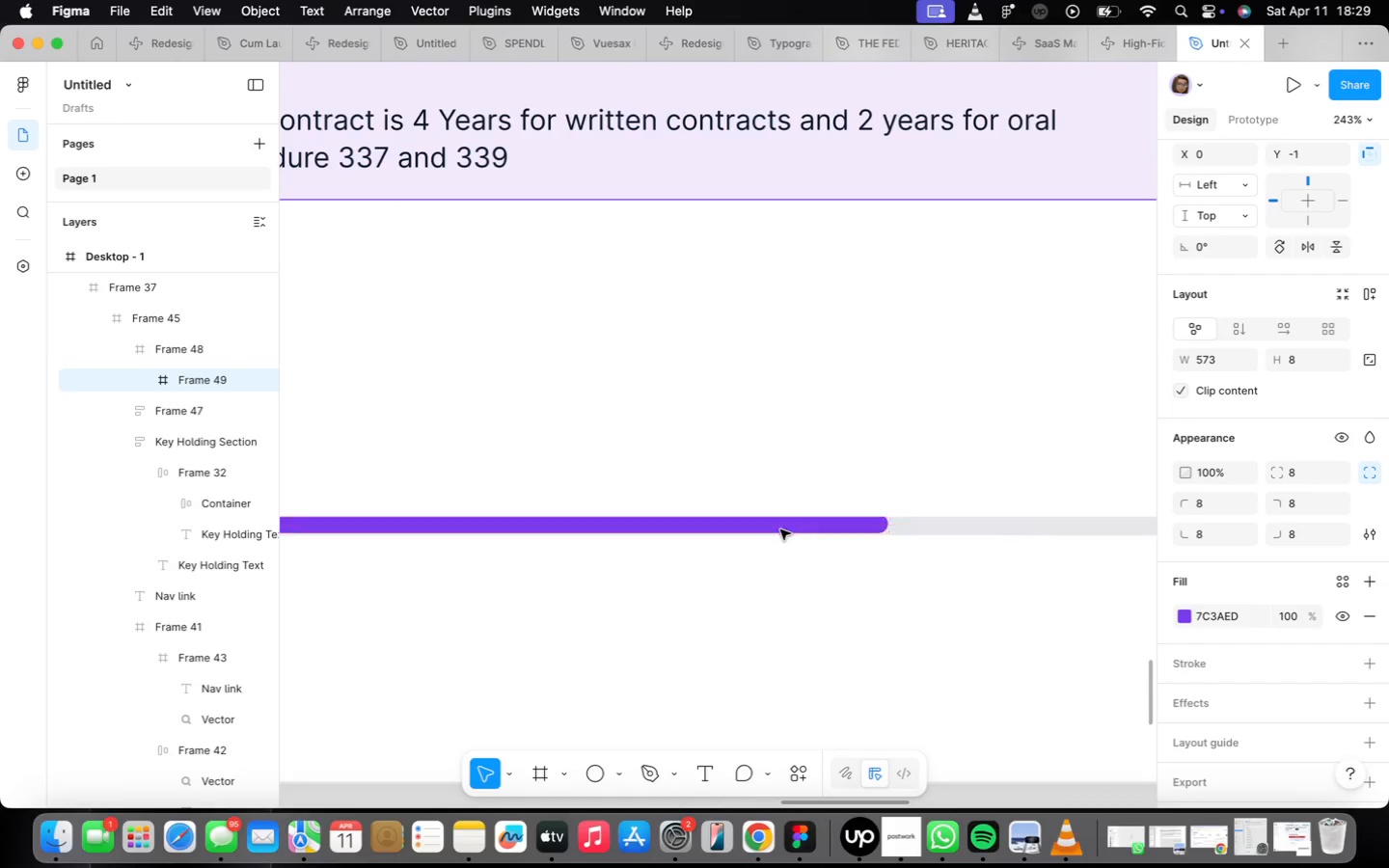 
key(ArrowUp)
 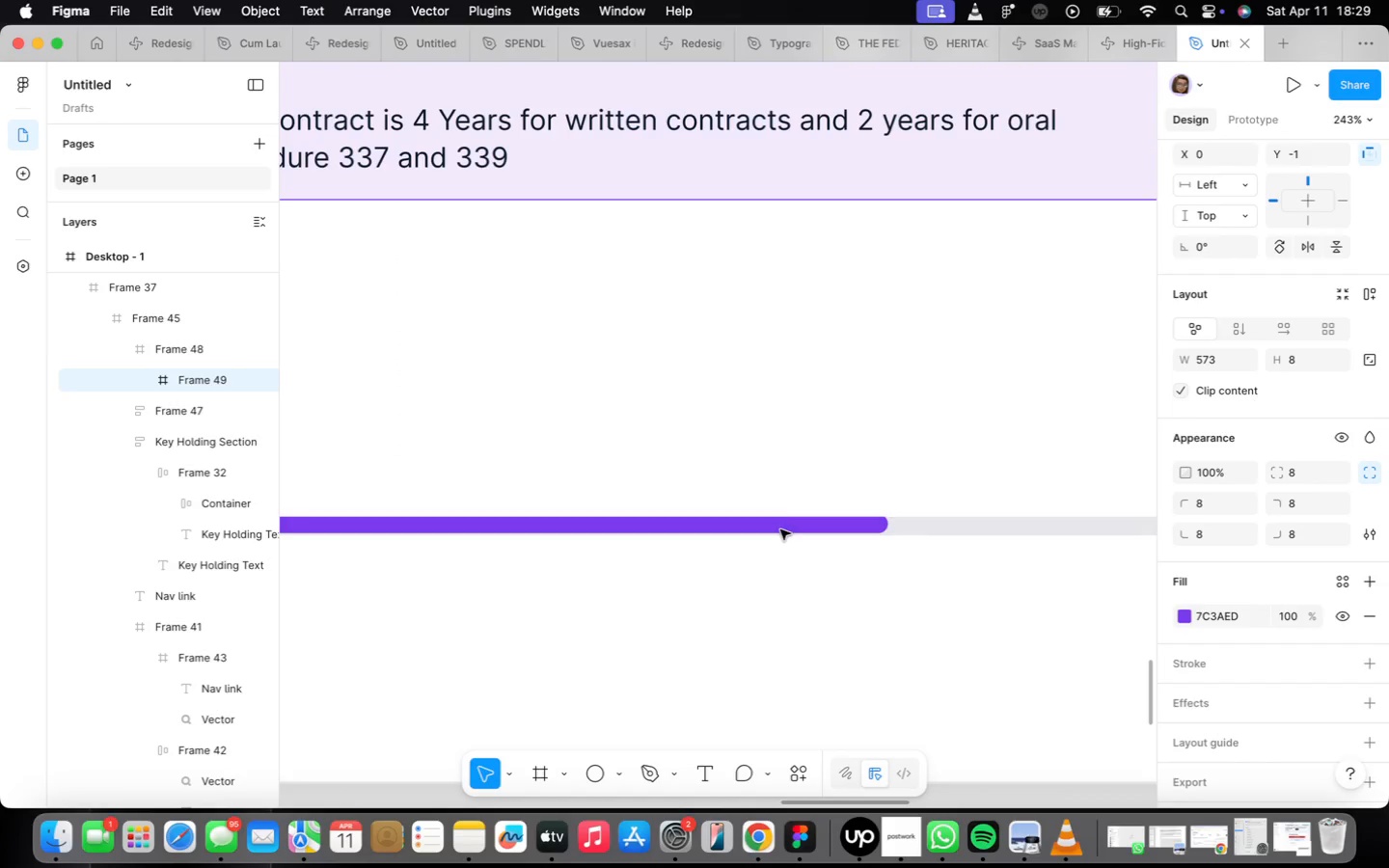 
key(ArrowDown)
 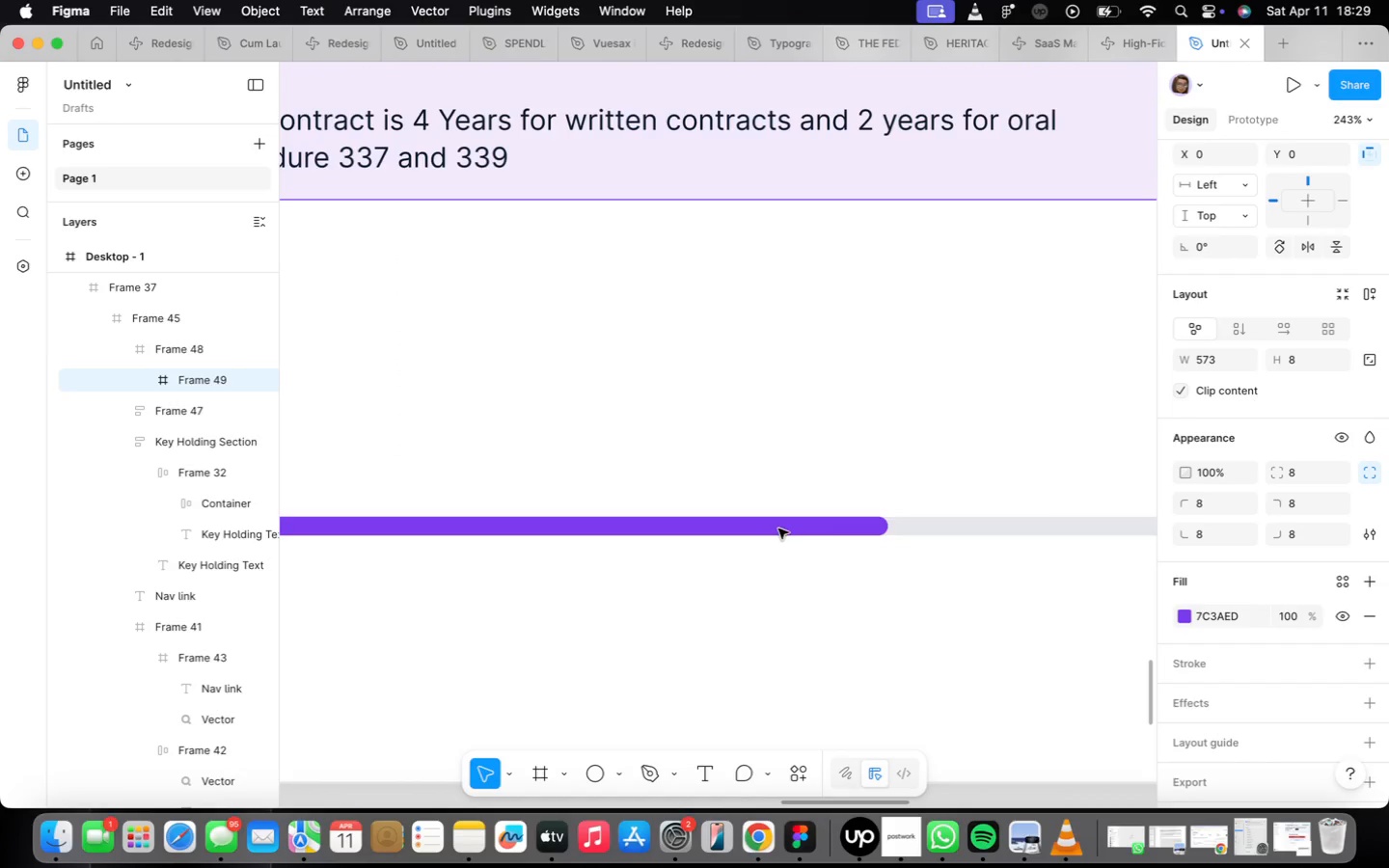 
scroll: coordinate [778, 529], scroll_direction: down, amount: 9.0
 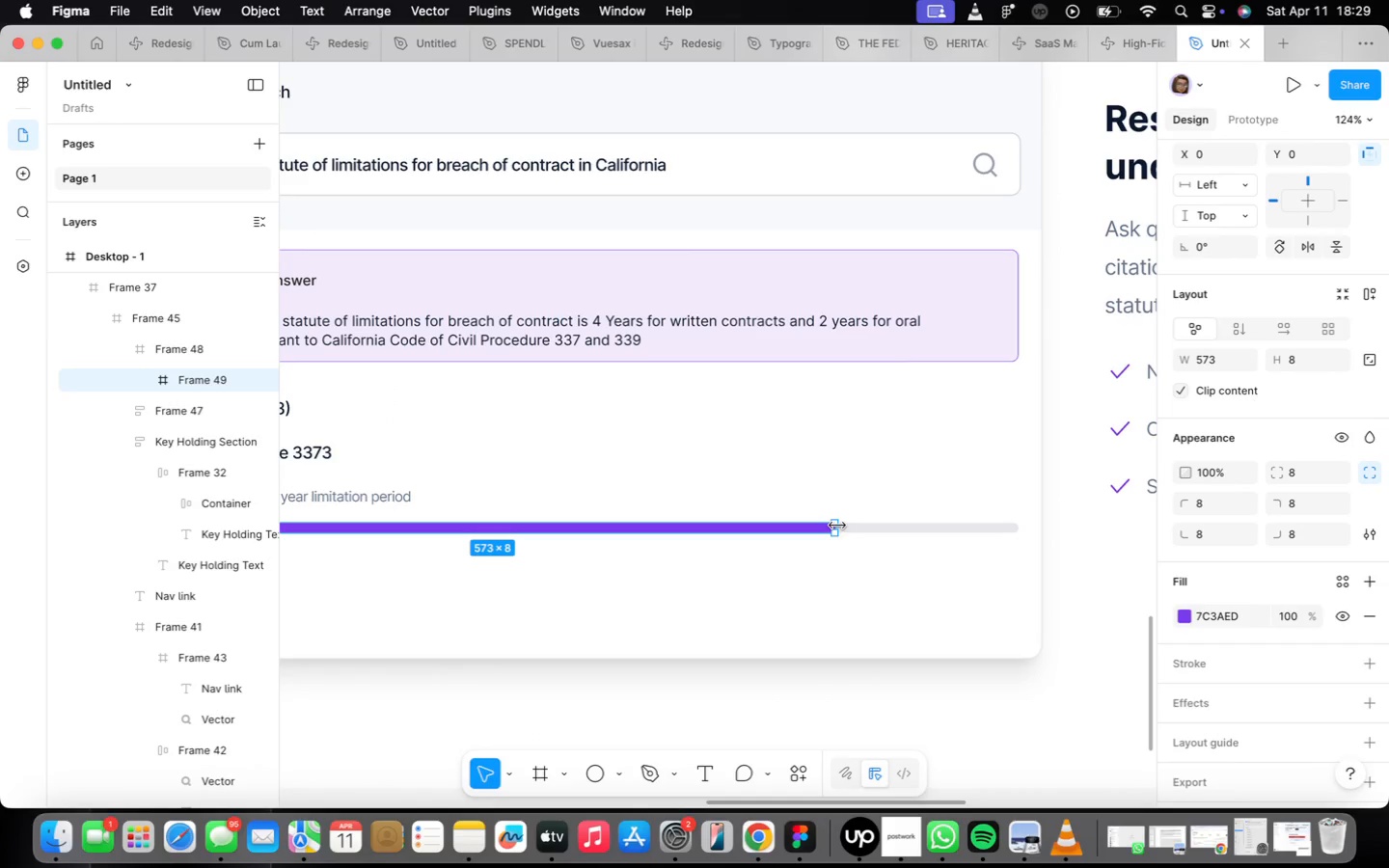 
left_click_drag(start_coordinate=[837, 526], to_coordinate=[954, 535])
 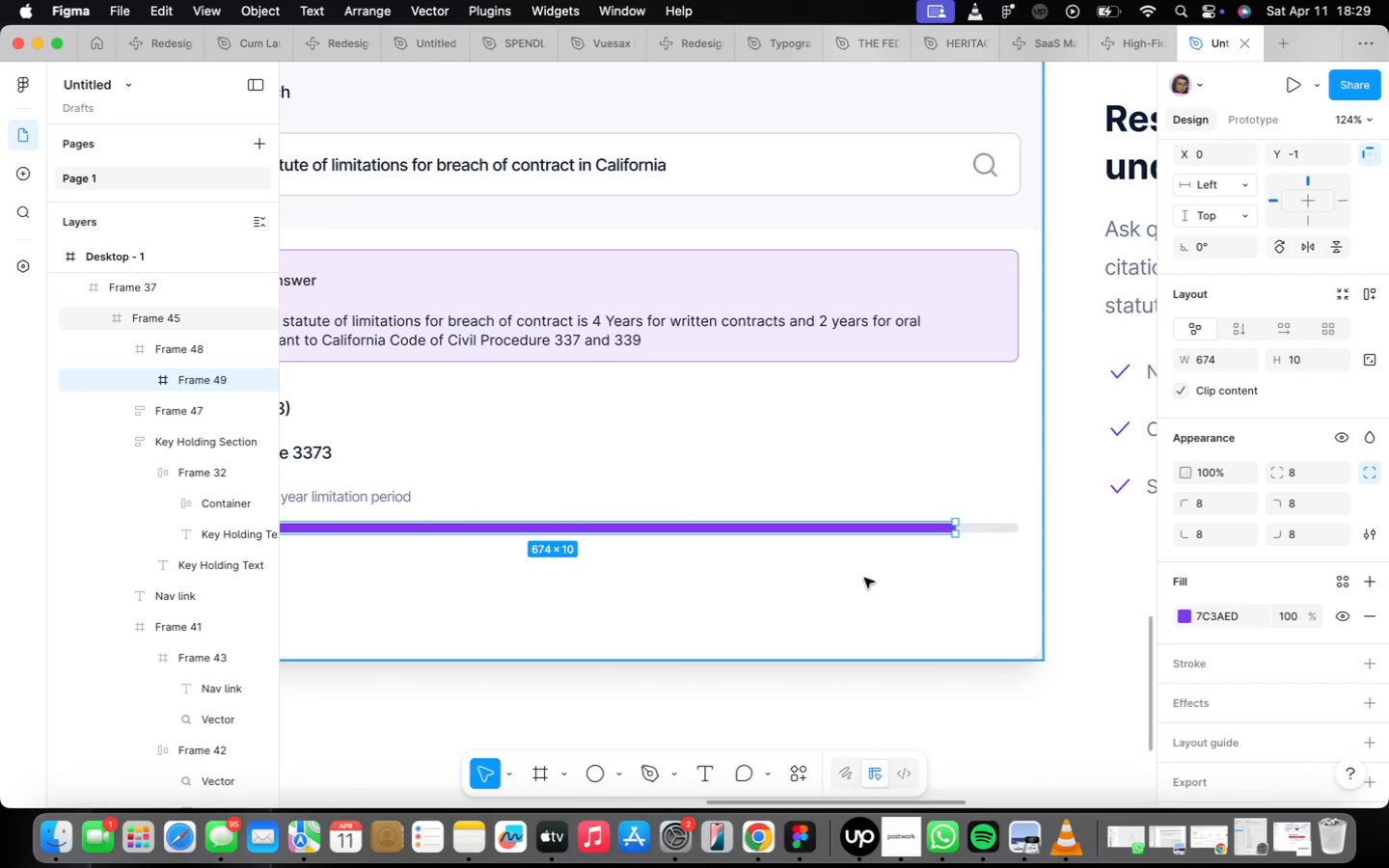 
hold_key(key=ShiftLeft, duration=1.01)
 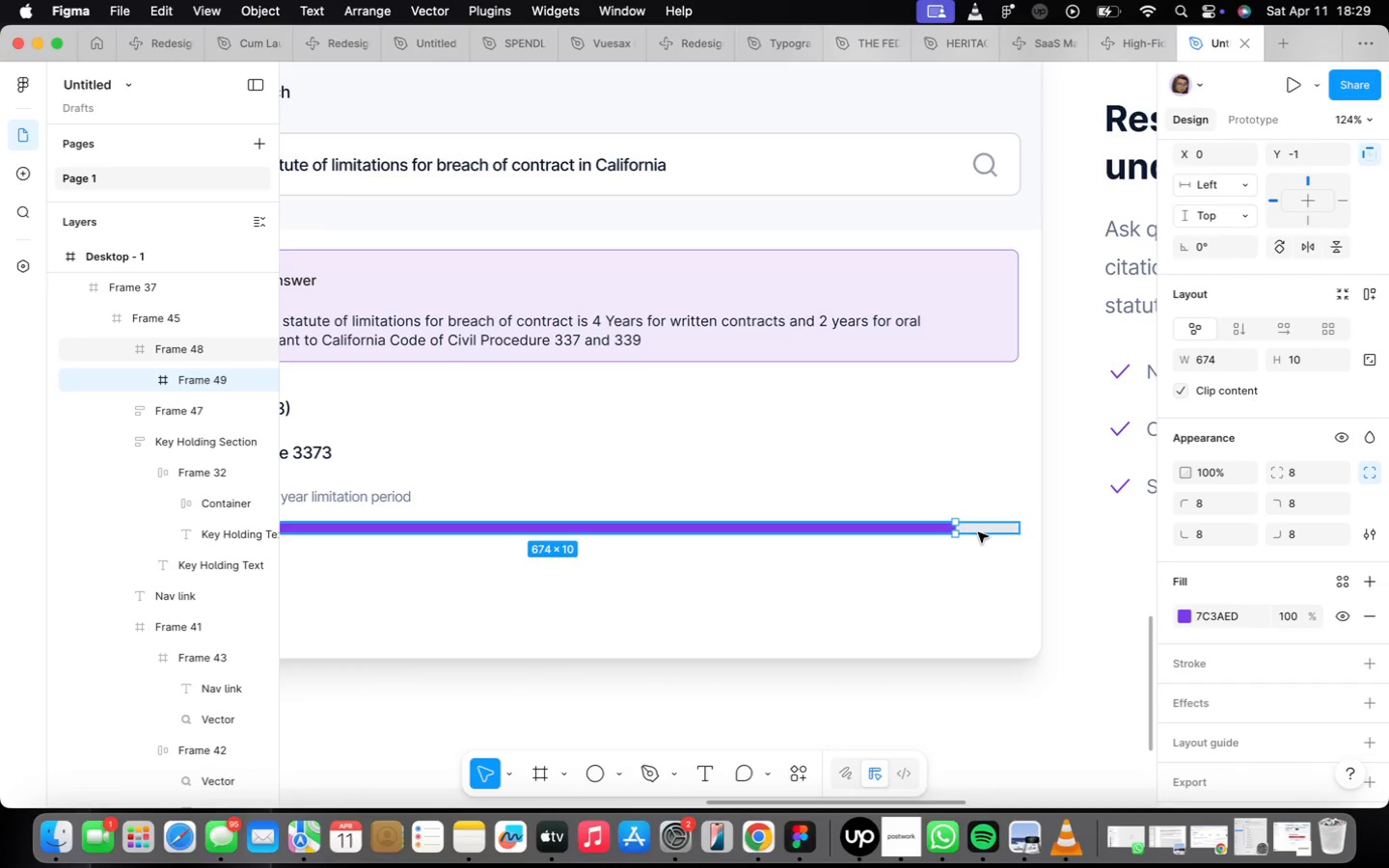 
scroll: coordinate [970, 537], scroll_direction: up, amount: 16.0
 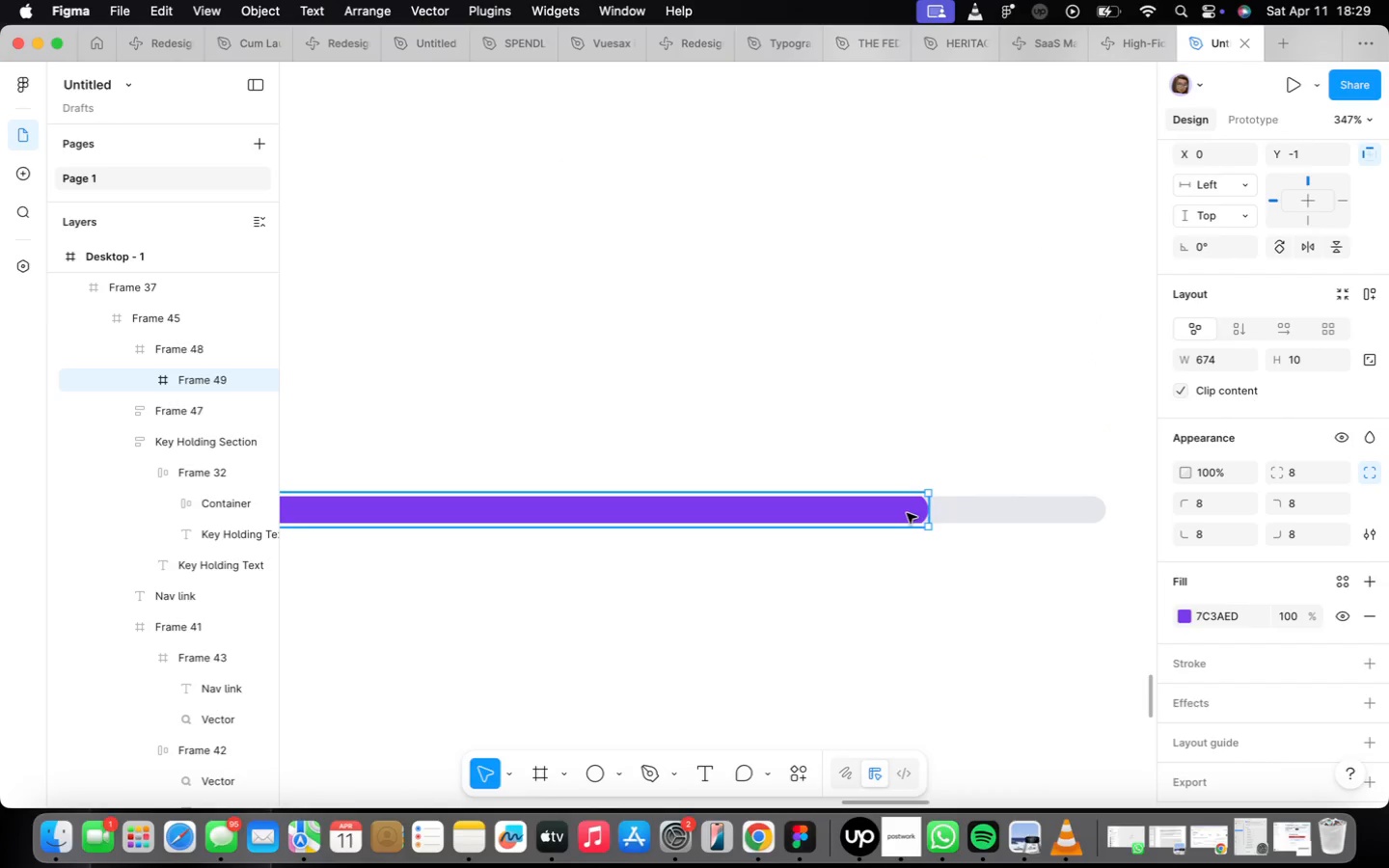 
key(Meta+CommandLeft)
 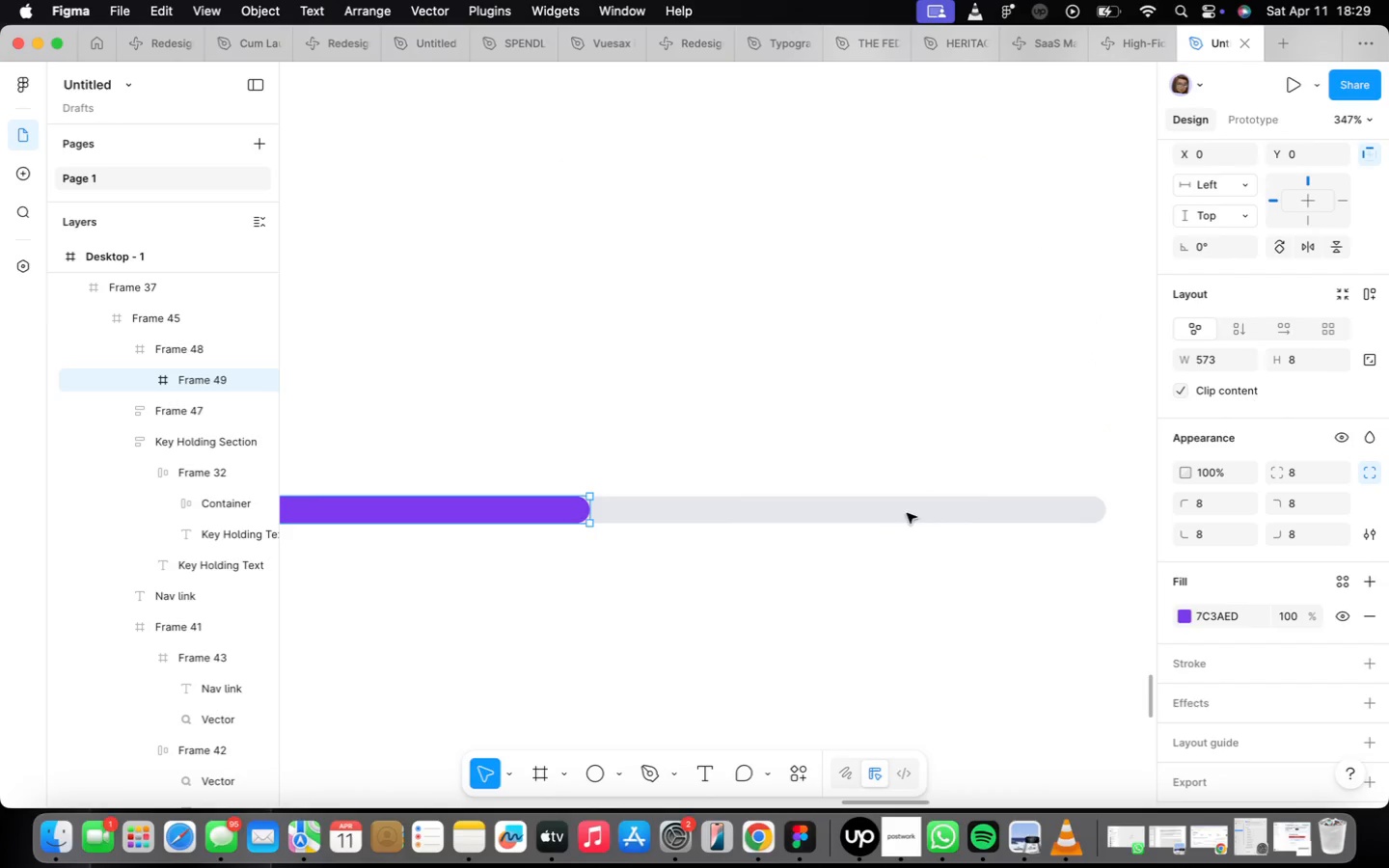 
key(Meta+Z)
 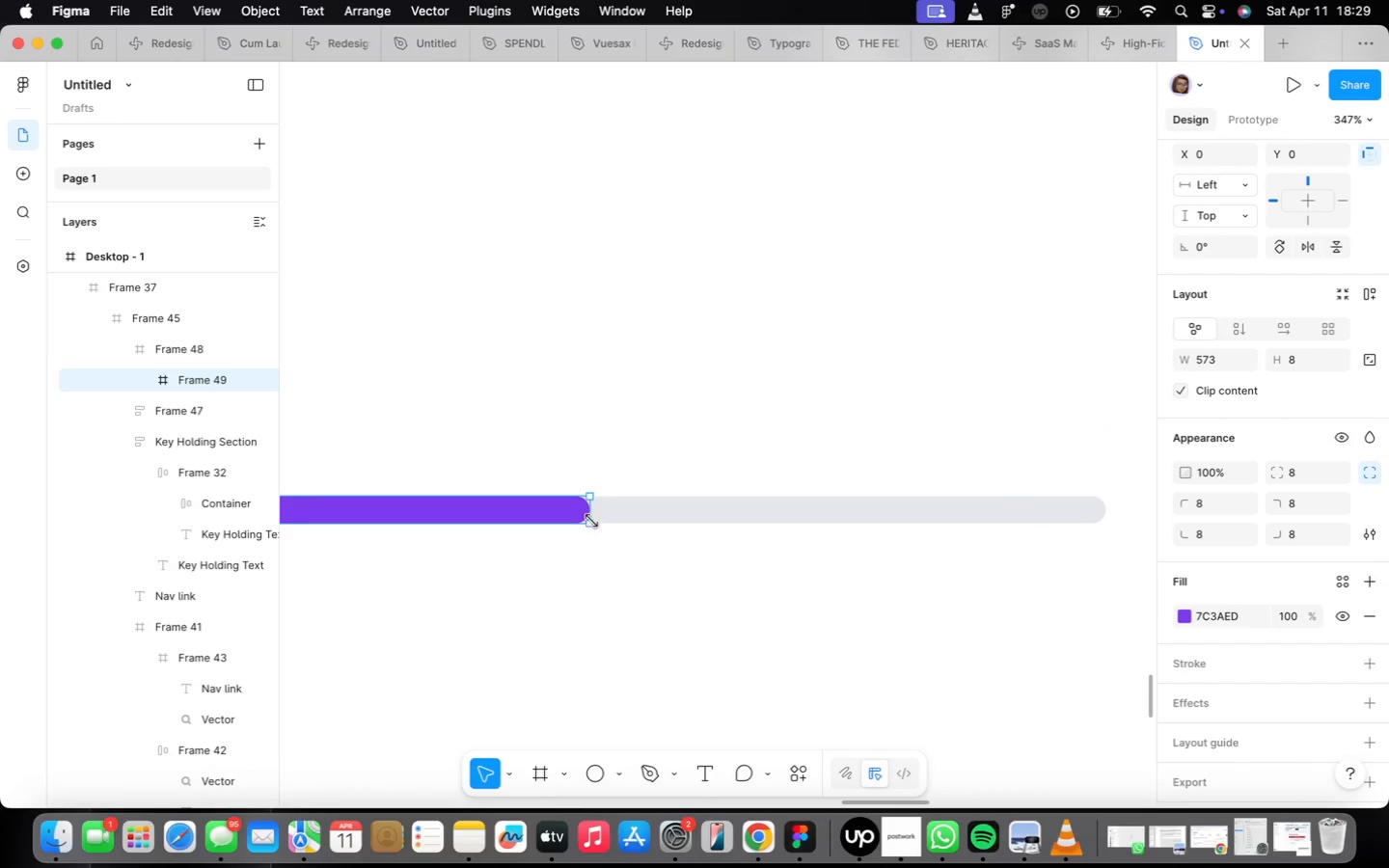 
left_click_drag(start_coordinate=[589, 505], to_coordinate=[999, 530])
 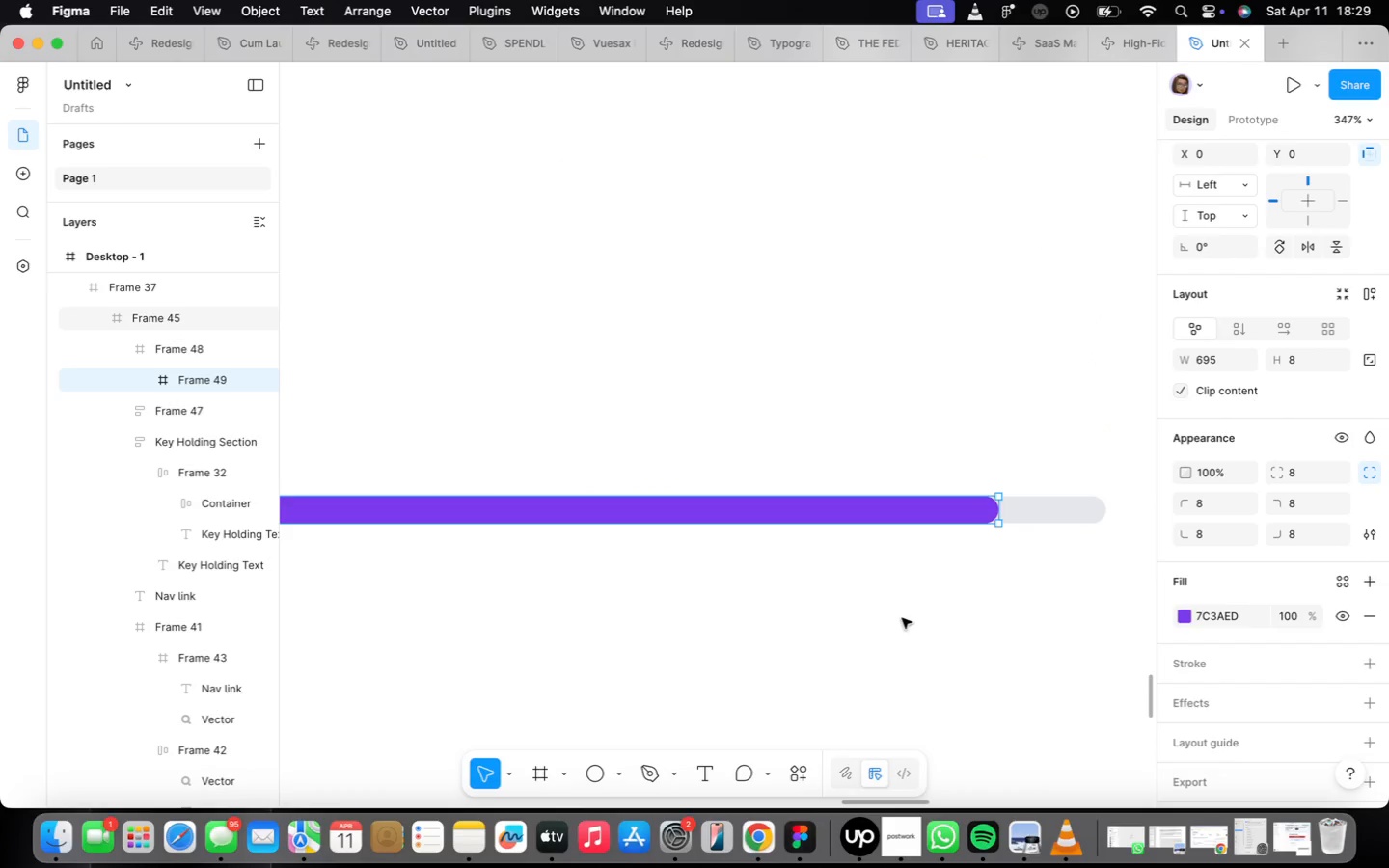 
scroll: coordinate [808, 604], scroll_direction: down, amount: 16.0
 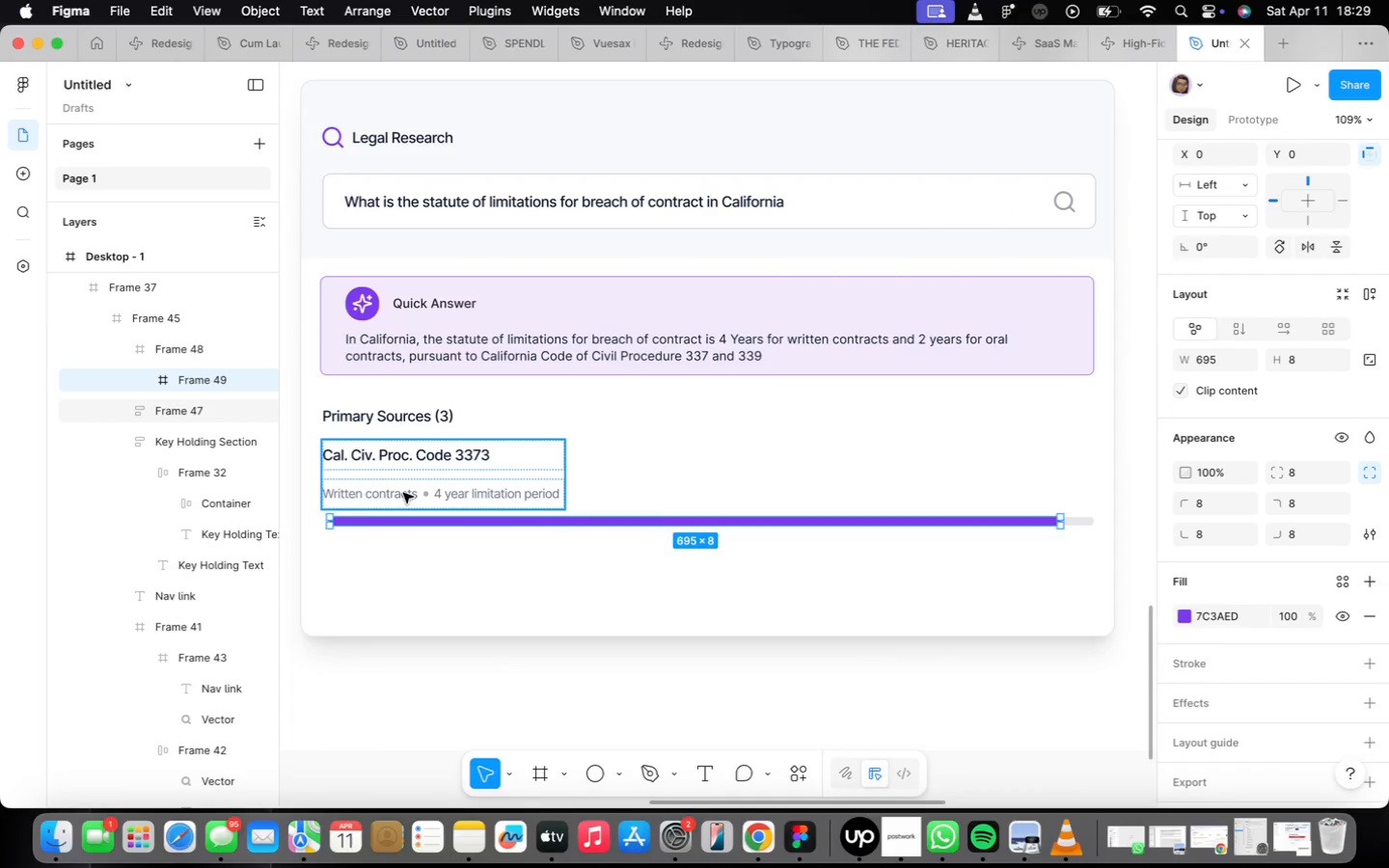 
left_click([407, 492])
 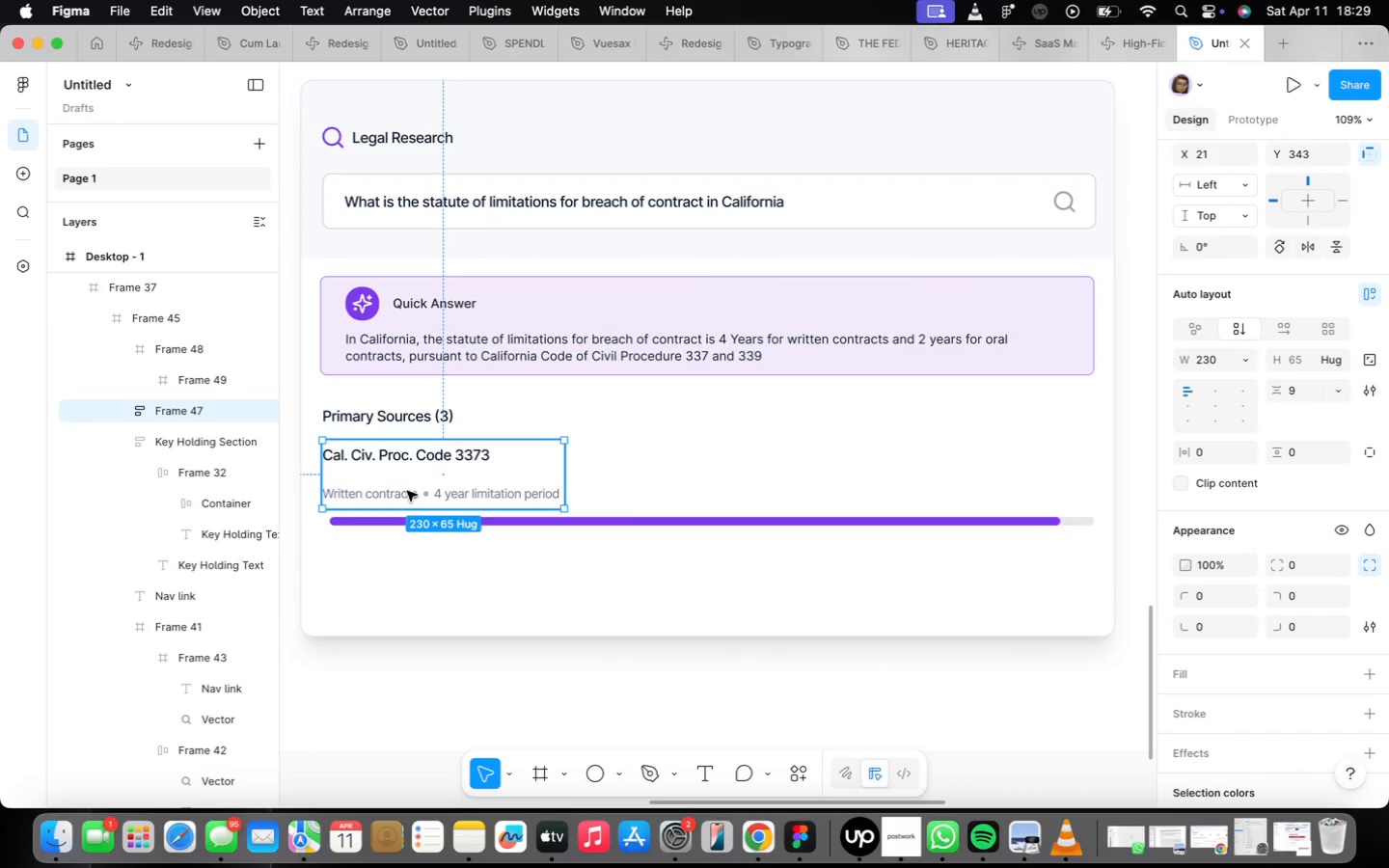 
scroll: coordinate [404, 496], scroll_direction: up, amount: 5.0
 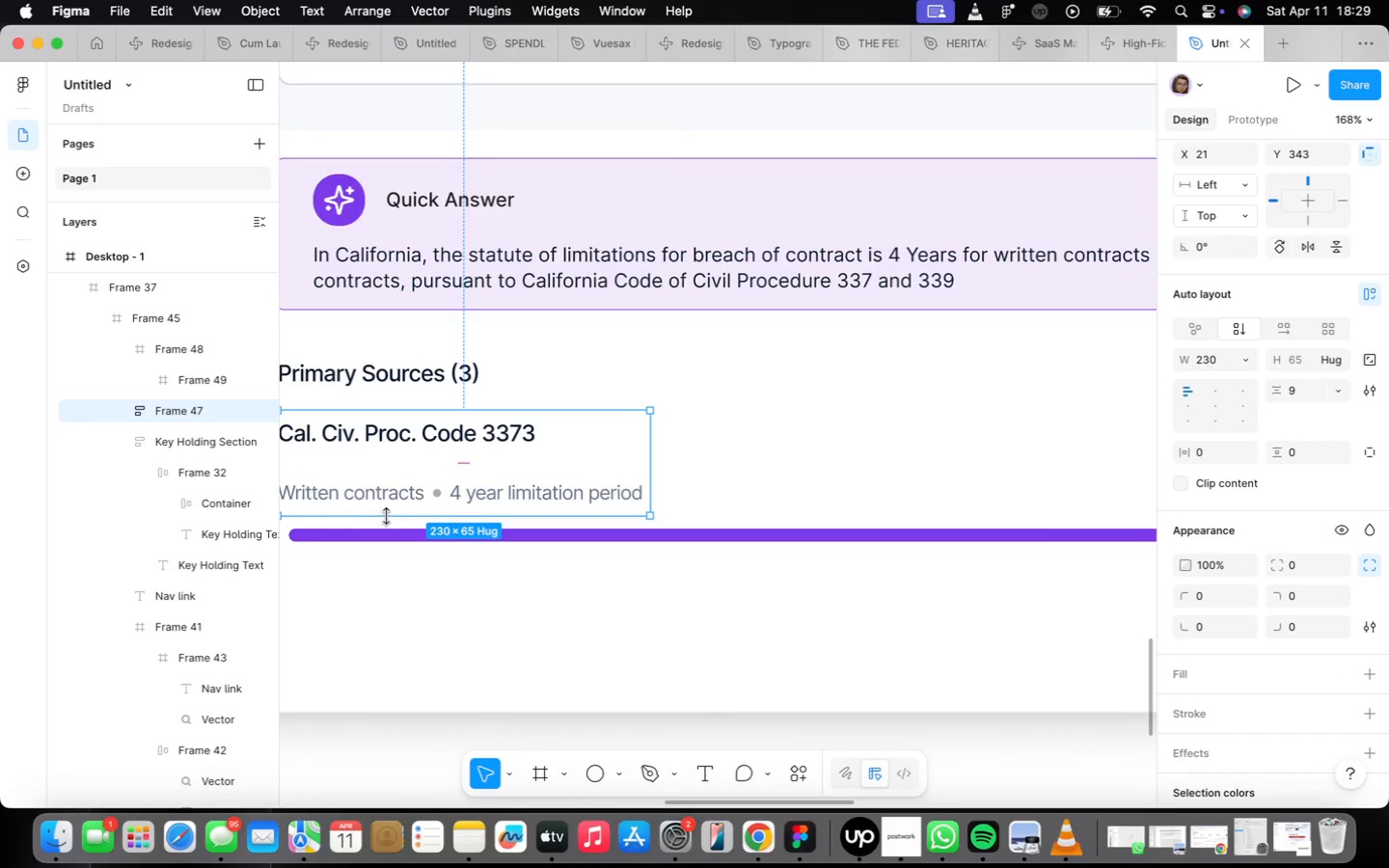 
scroll: coordinate [413, 490], scroll_direction: down, amount: 2.0
 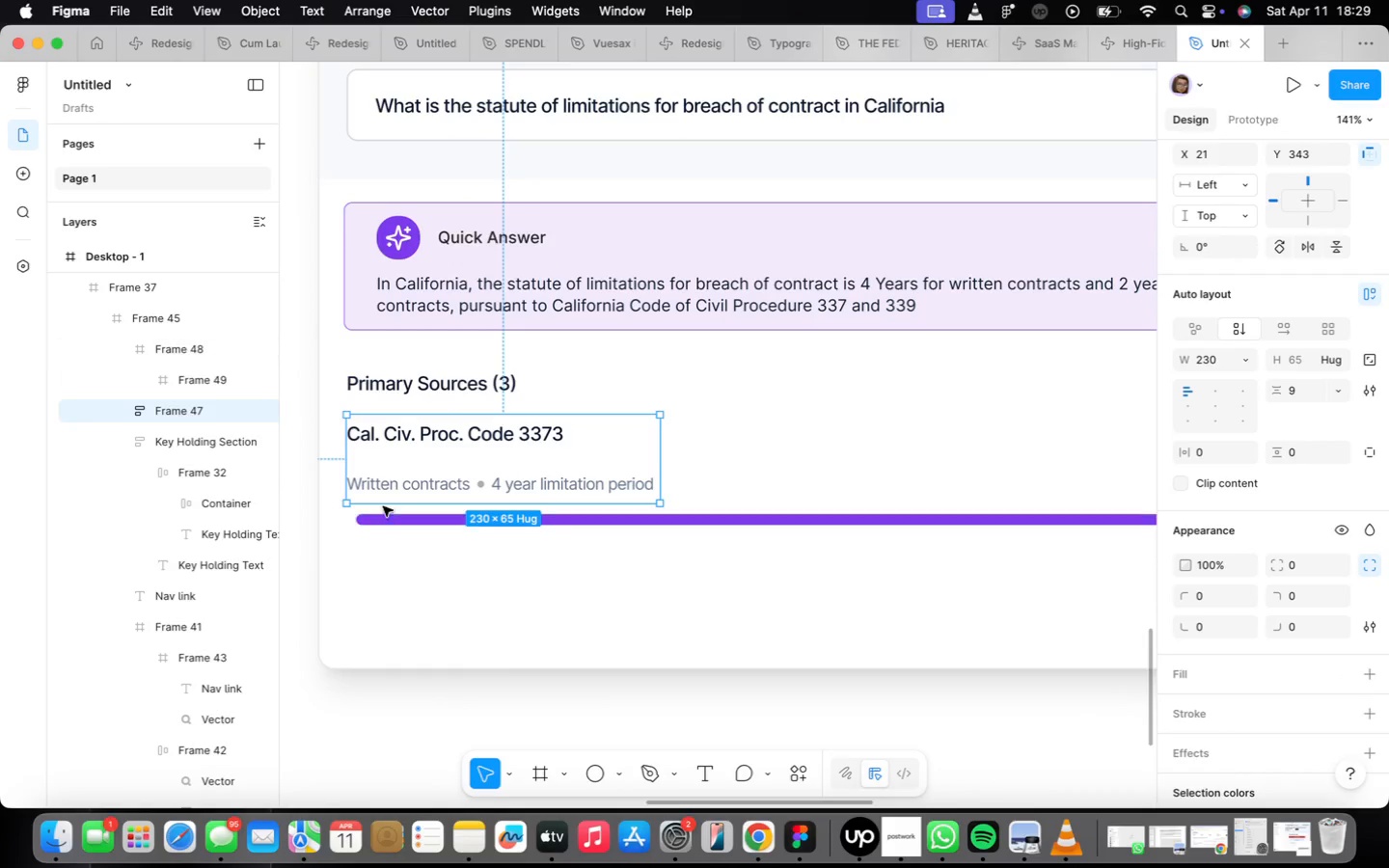 
left_click([387, 517])
 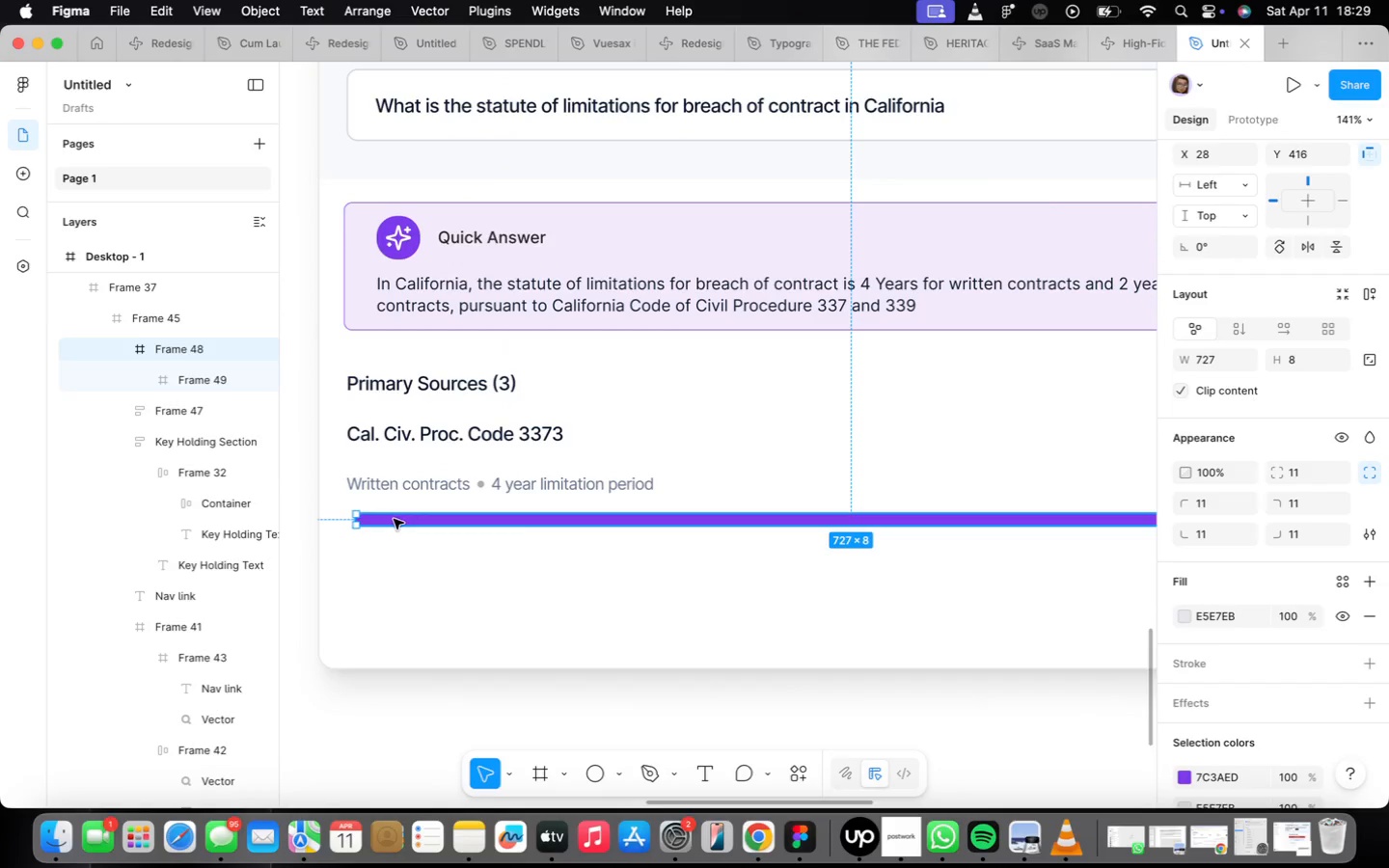 
left_click_drag(start_coordinate=[394, 519], to_coordinate=[385, 521])
 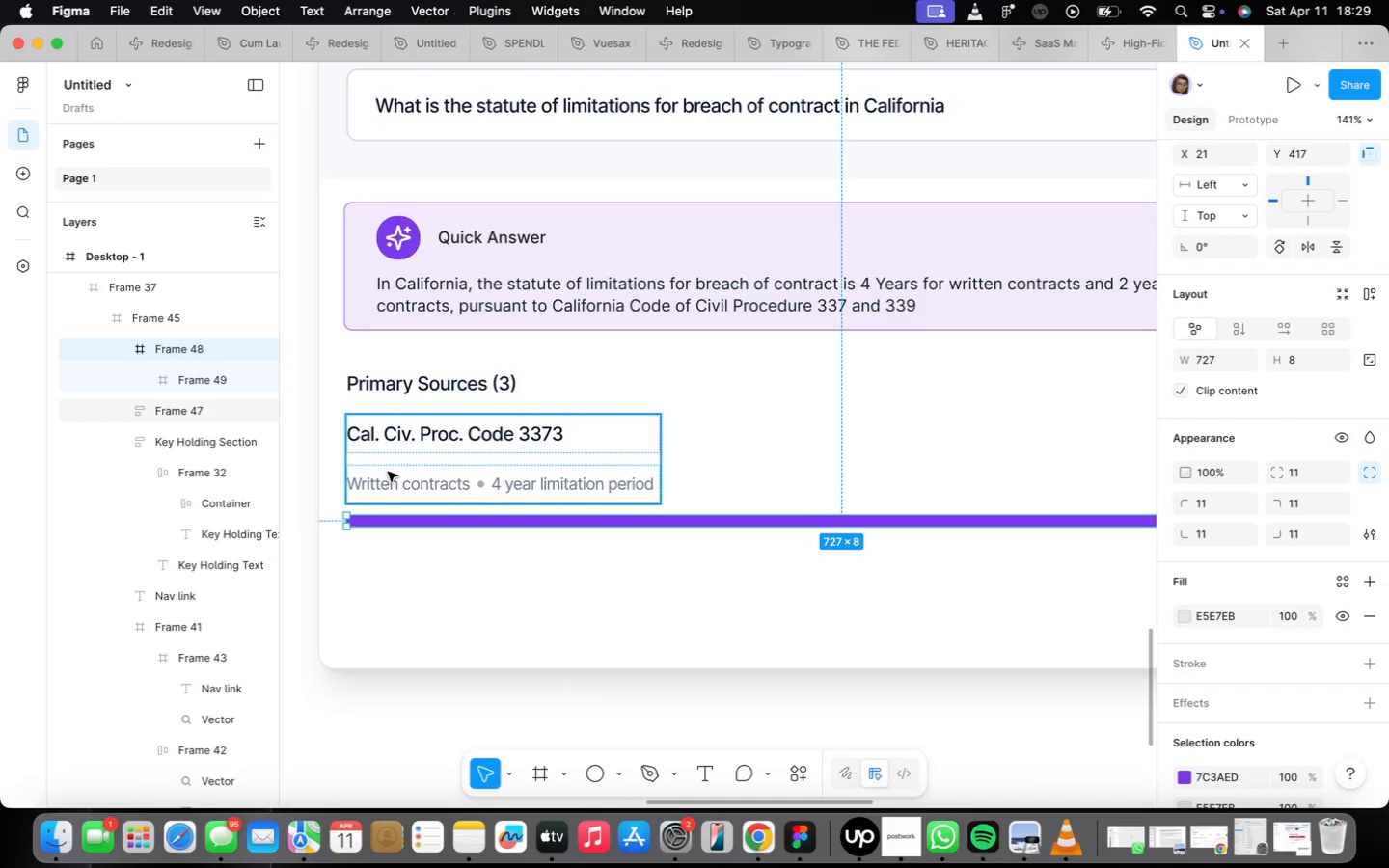 
key(Shift+ShiftLeft)
 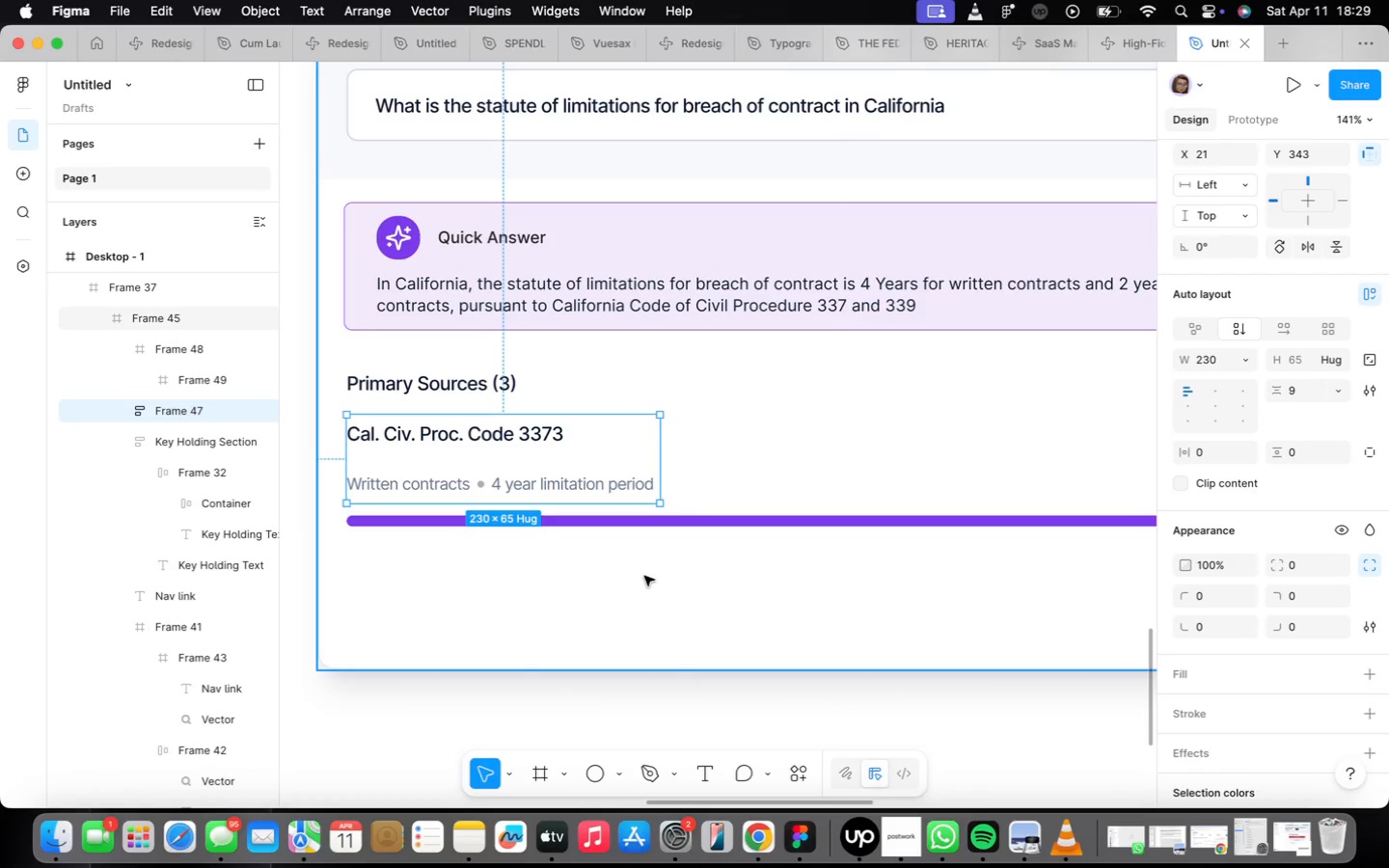 
scroll: coordinate [624, 599], scroll_direction: down, amount: 5.0
 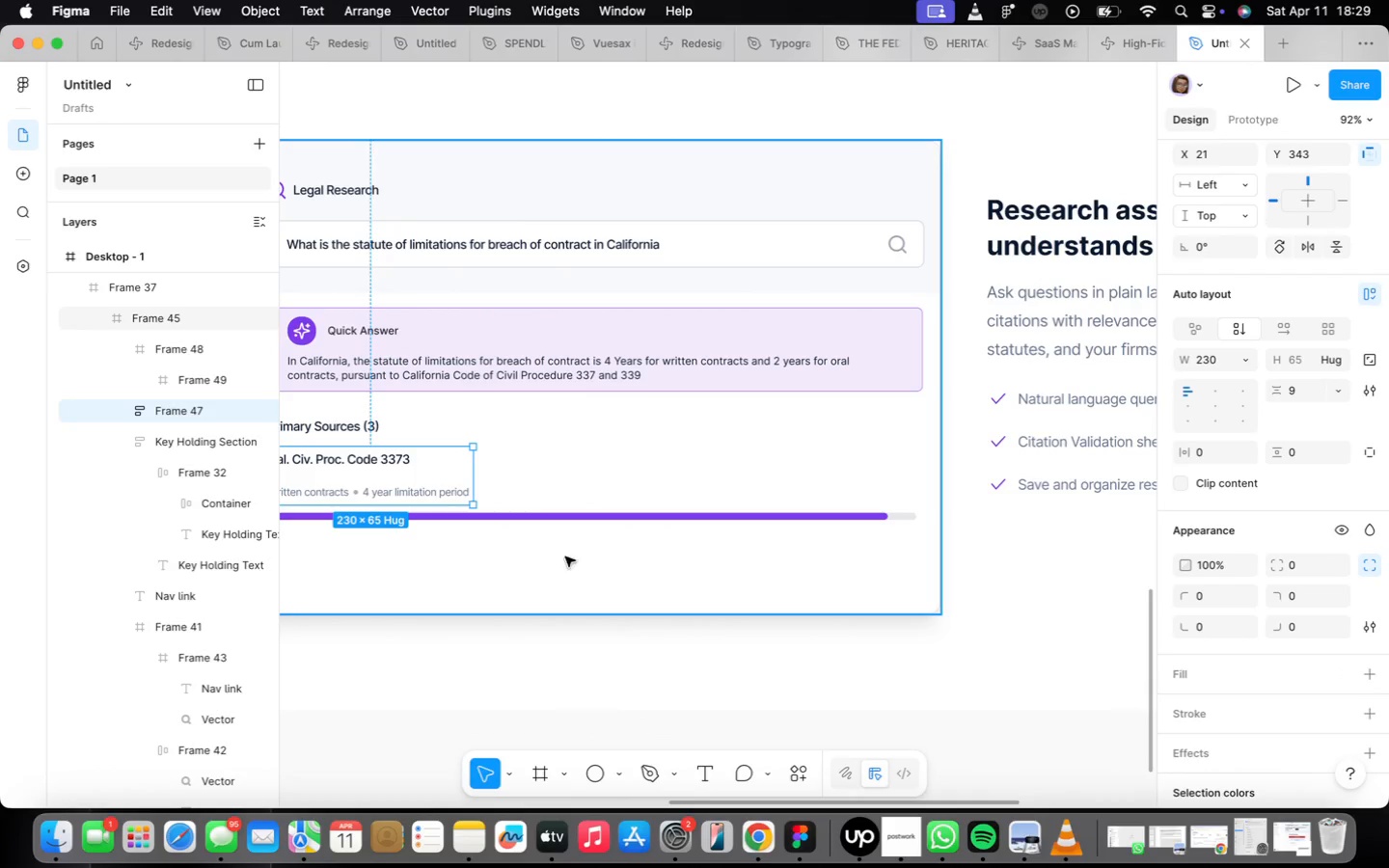 
left_click([836, 518])
 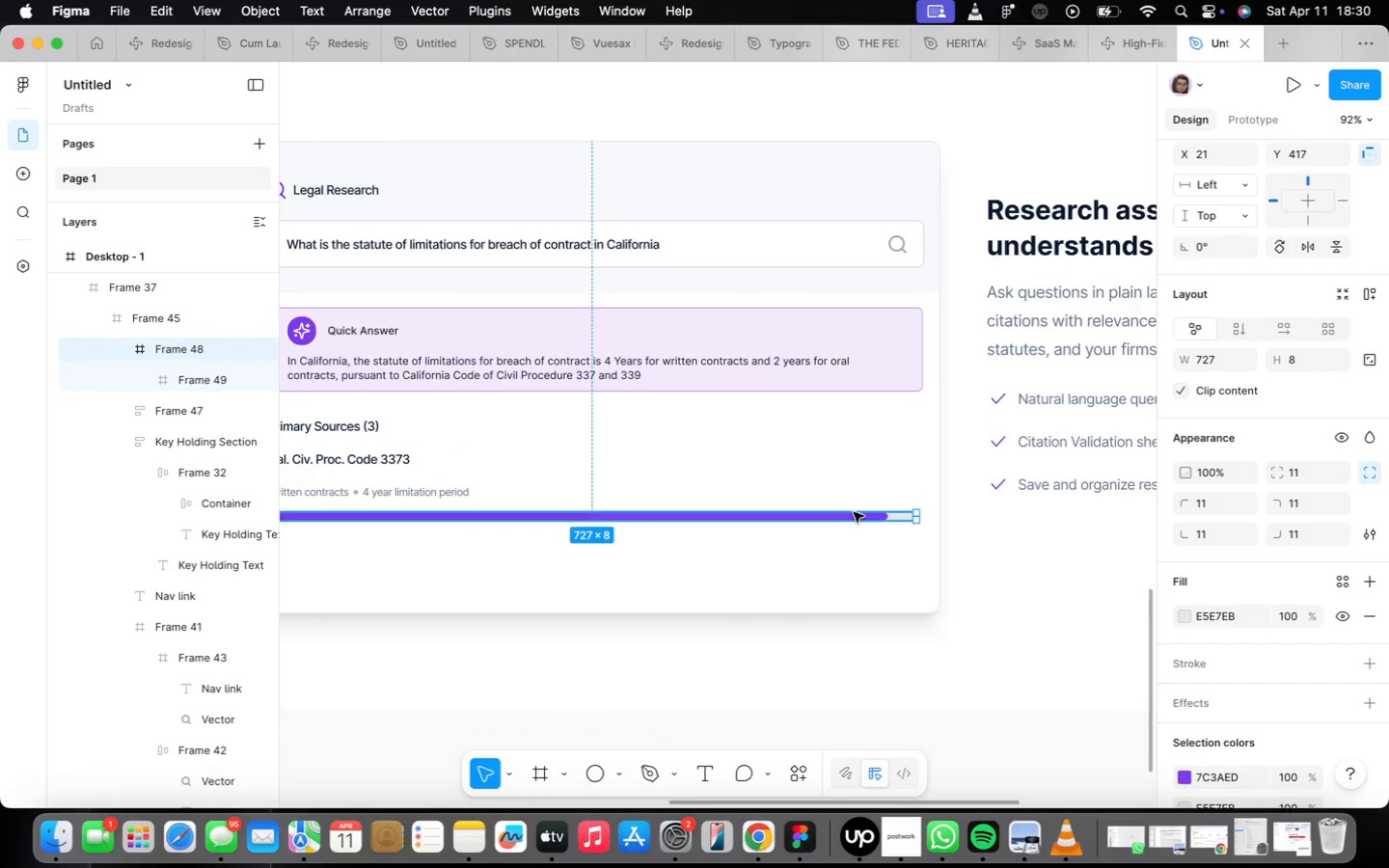 
scroll: coordinate [865, 502], scroll_direction: up, amount: 14.0
 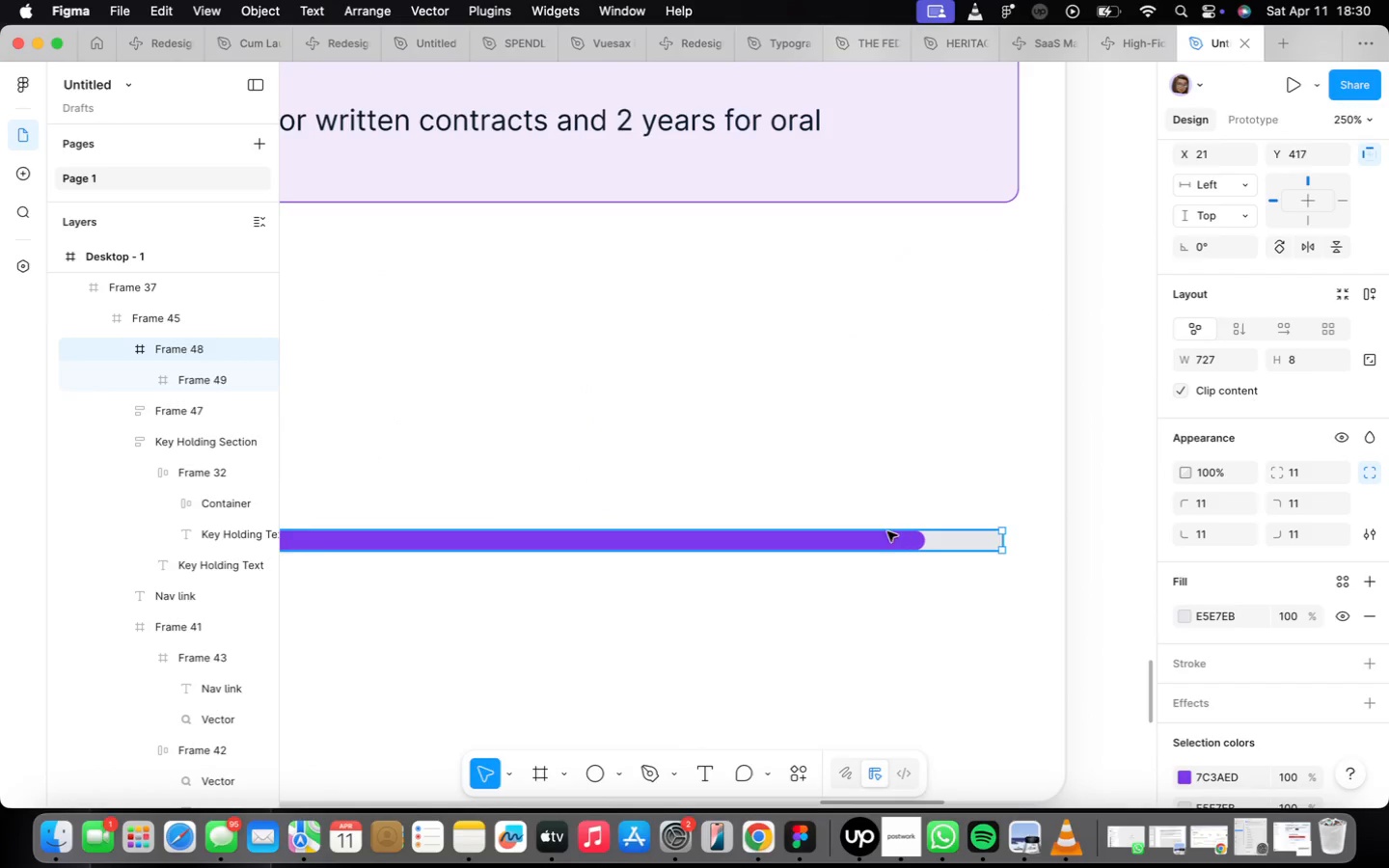 
left_click([889, 533])
 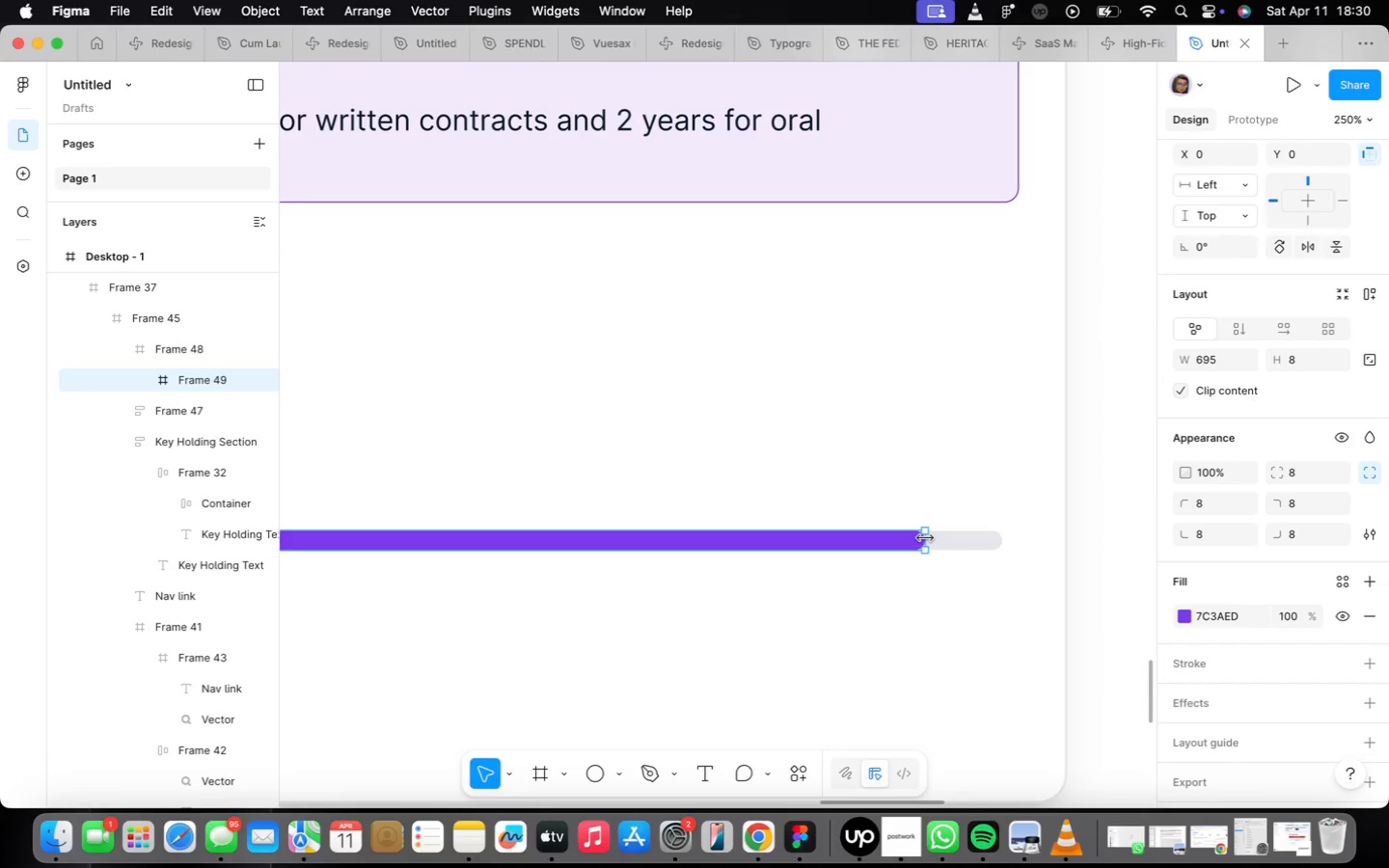 
left_click_drag(start_coordinate=[925, 538], to_coordinate=[761, 529])
 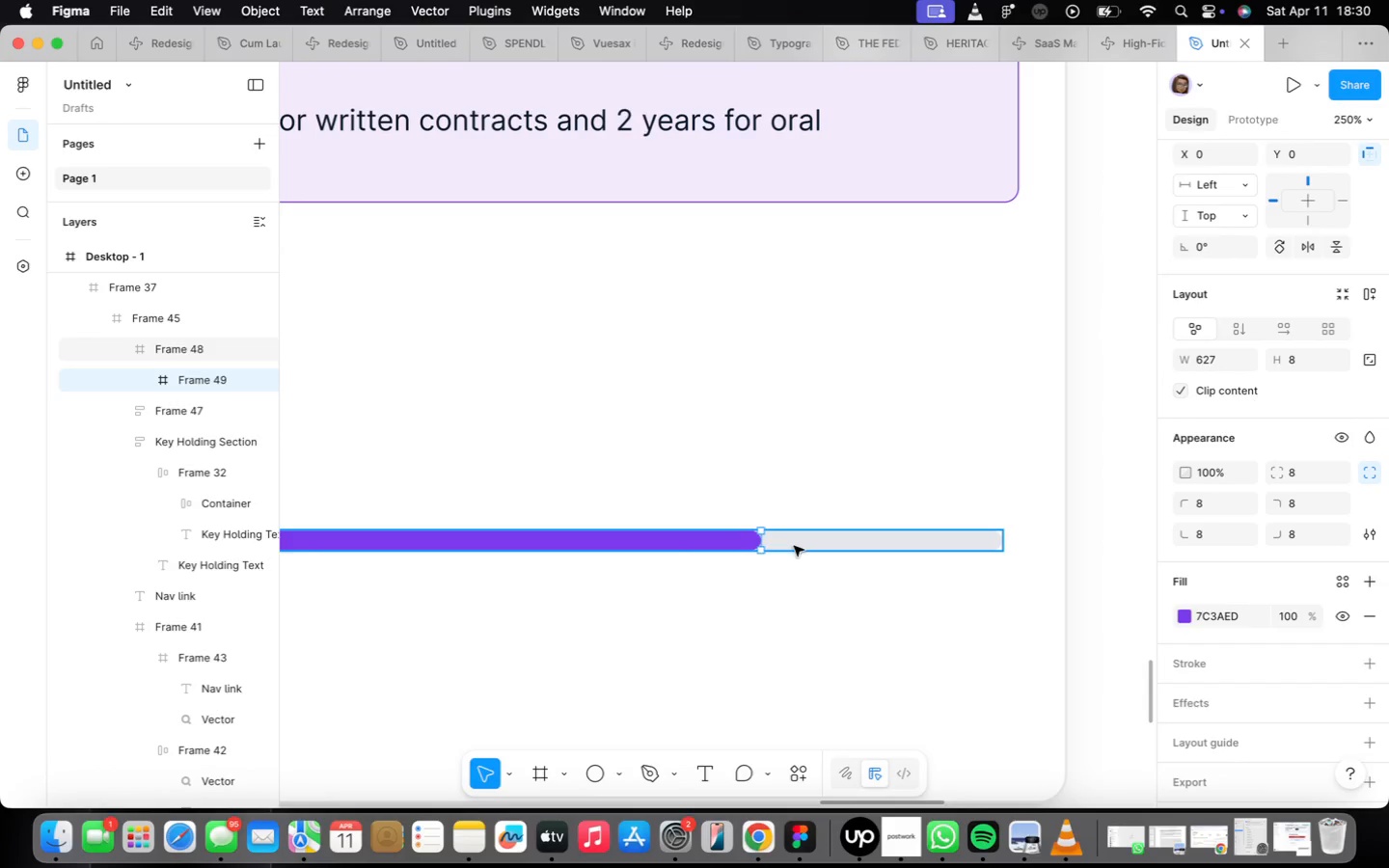 
left_click([831, 550])
 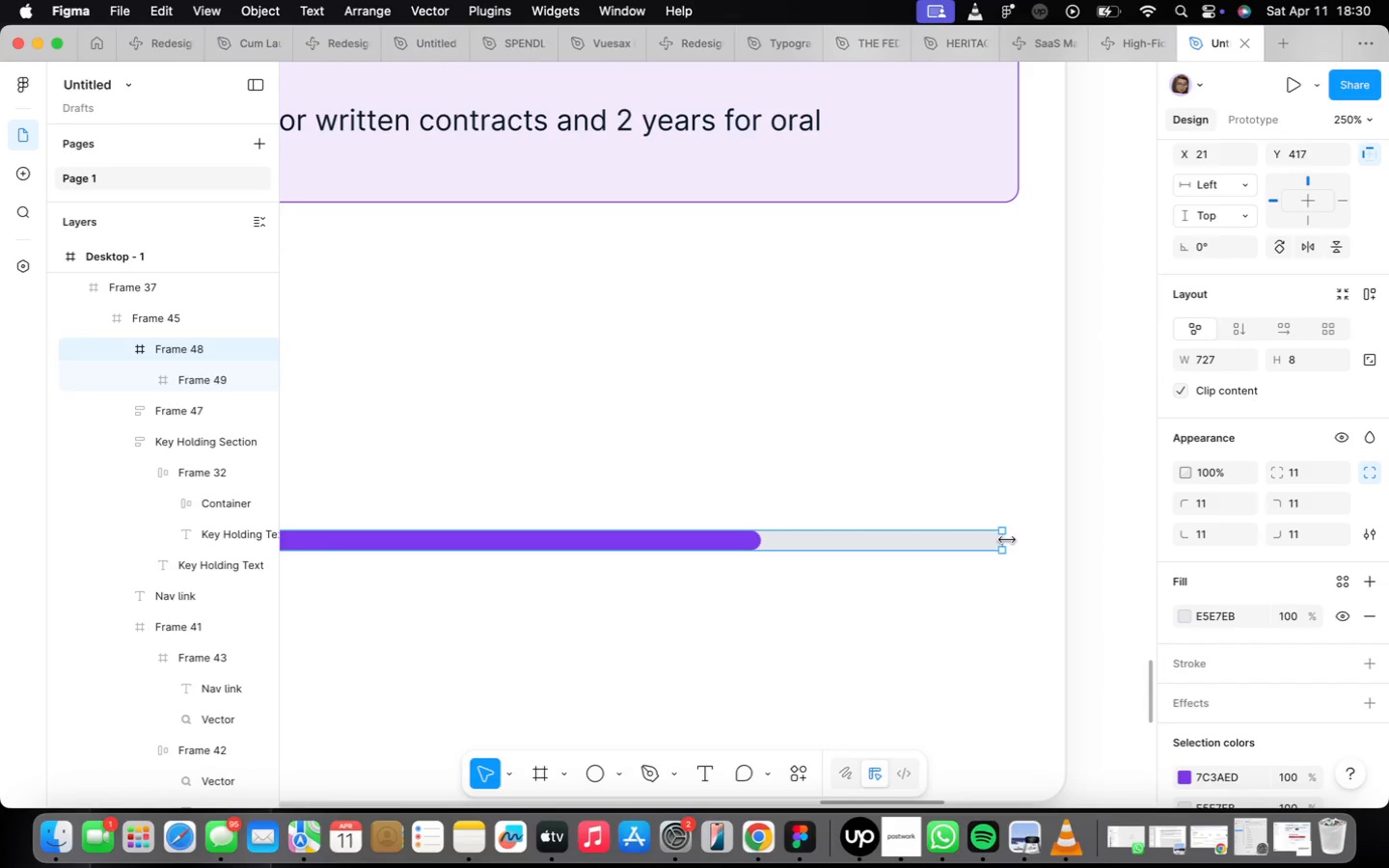 
left_click_drag(start_coordinate=[1007, 540], to_coordinate=[900, 535])
 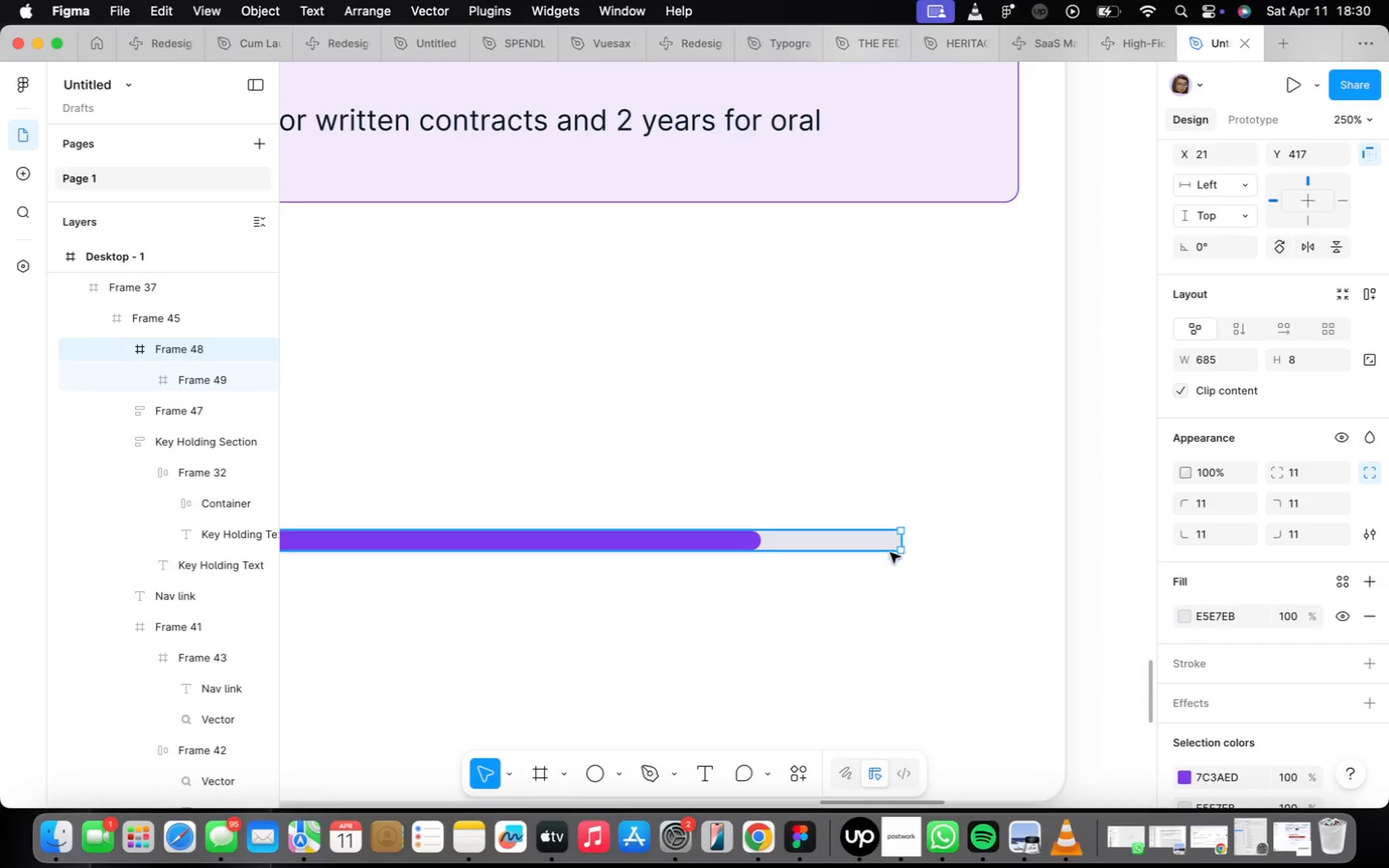 
scroll: coordinate [832, 531], scroll_direction: down, amount: 14.0
 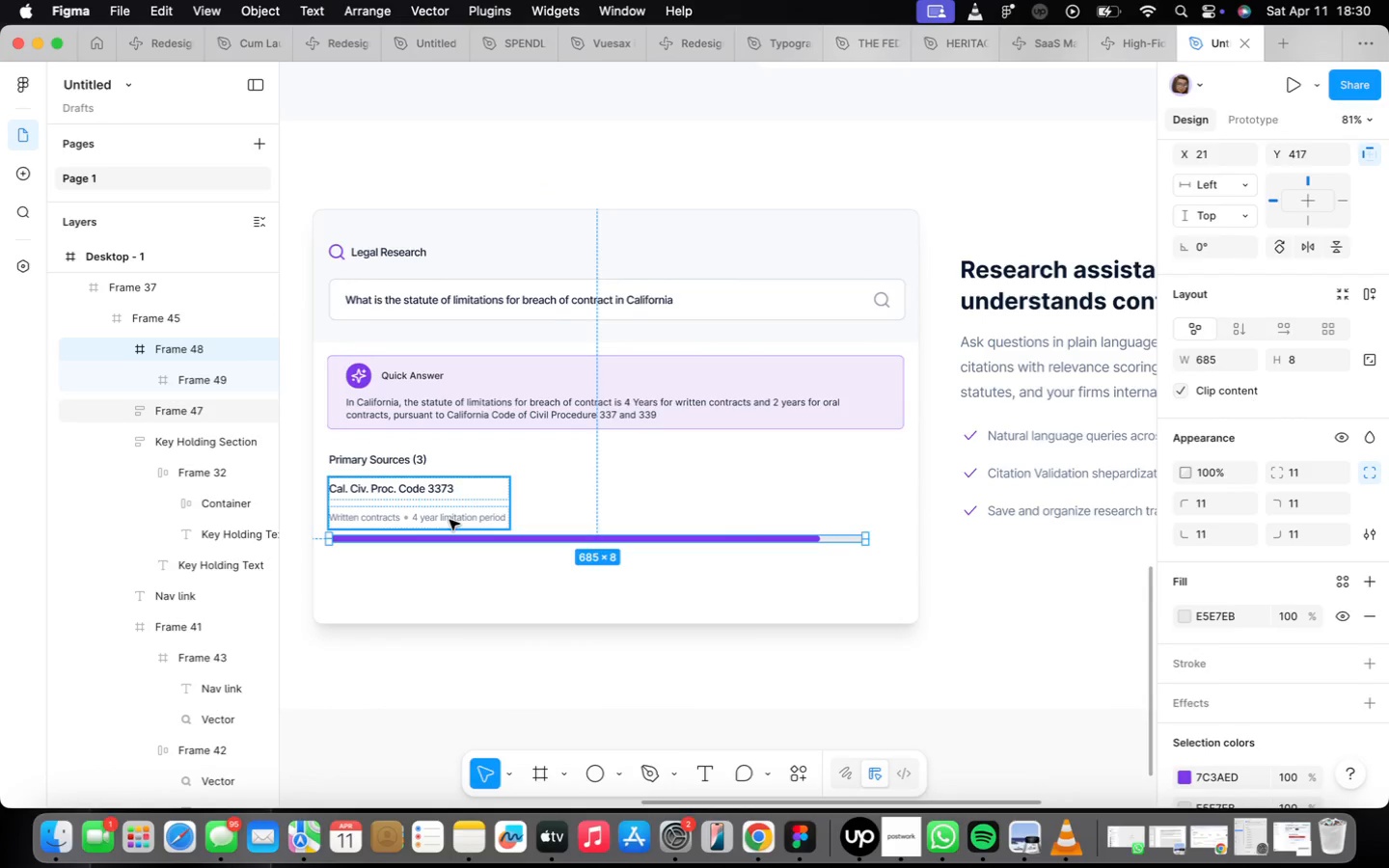 
double_click([449, 520])
 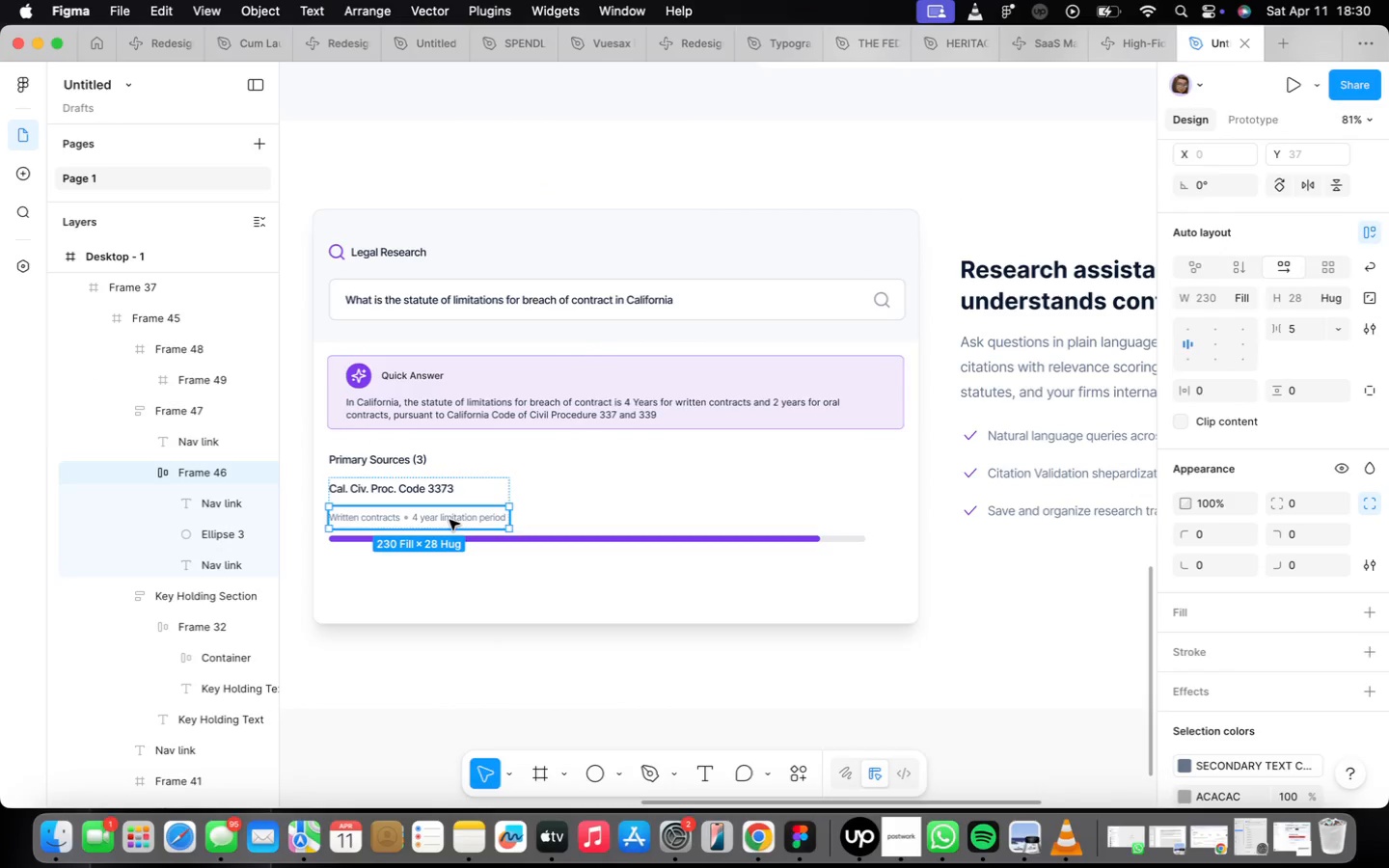 
triple_click([449, 520])
 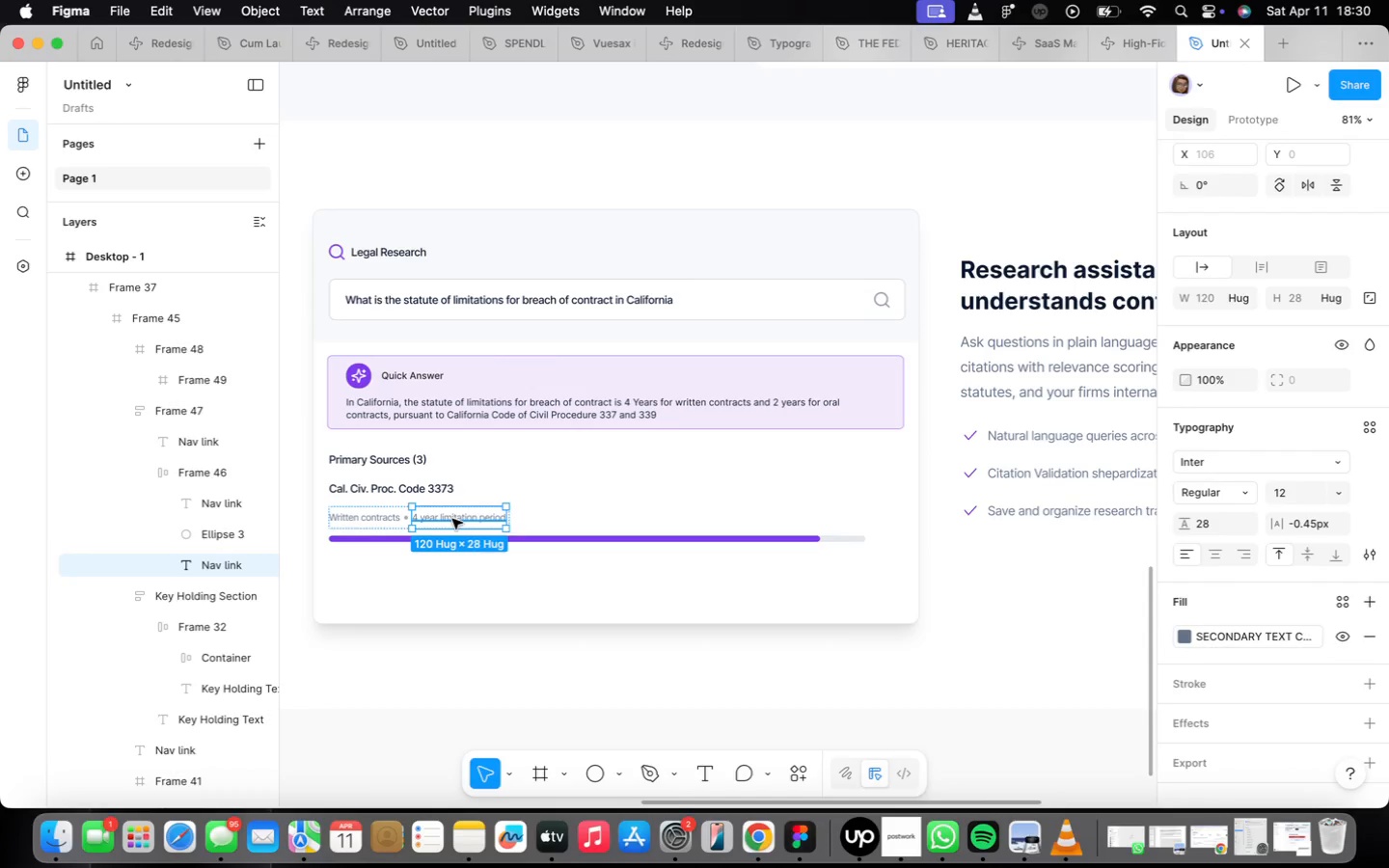 
hold_key(key=OptionLeft, duration=1.27)
left_click_drag(start_coordinate=[452, 519], to_coordinate=[852, 569])
 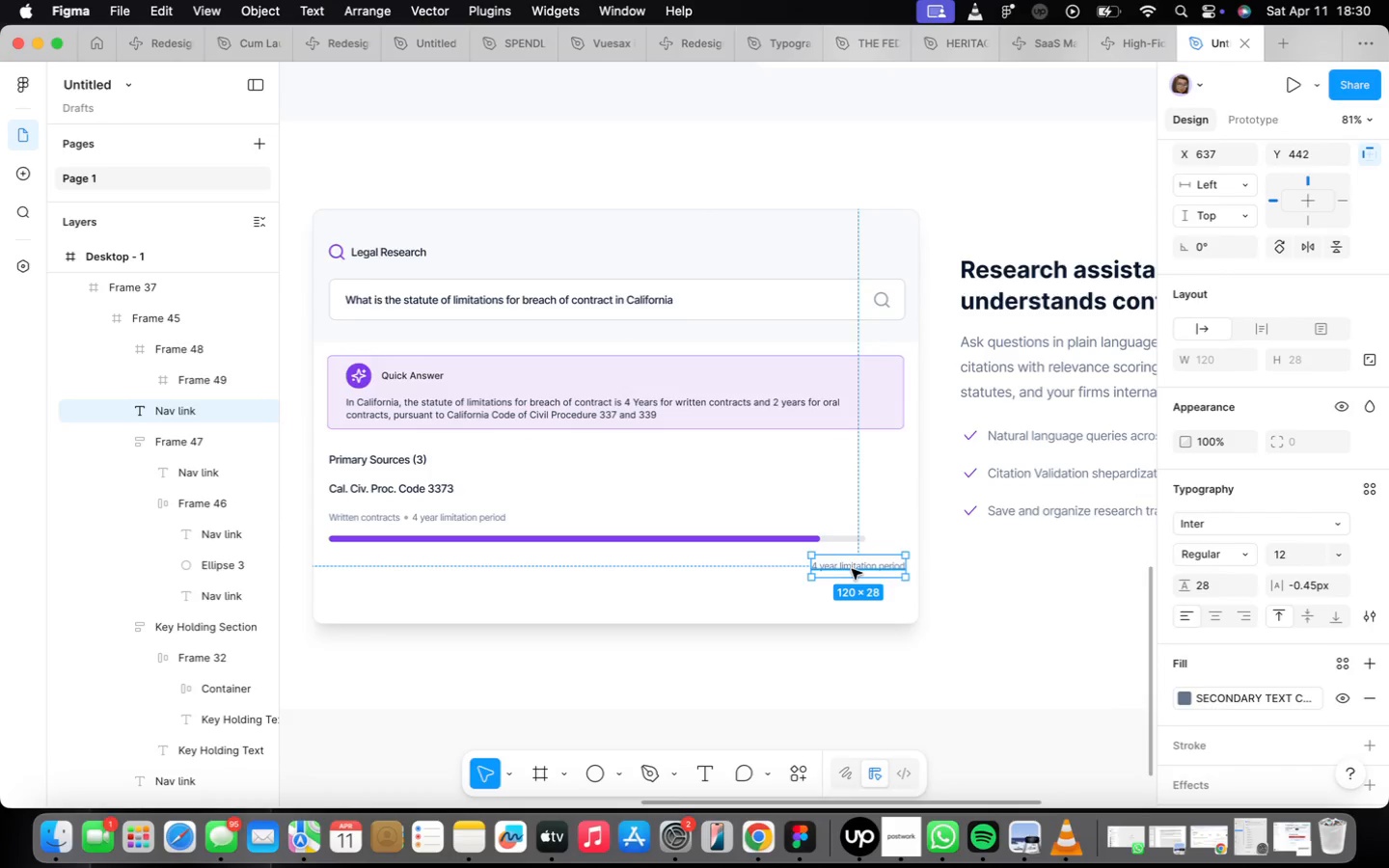 
double_click([842, 568])
 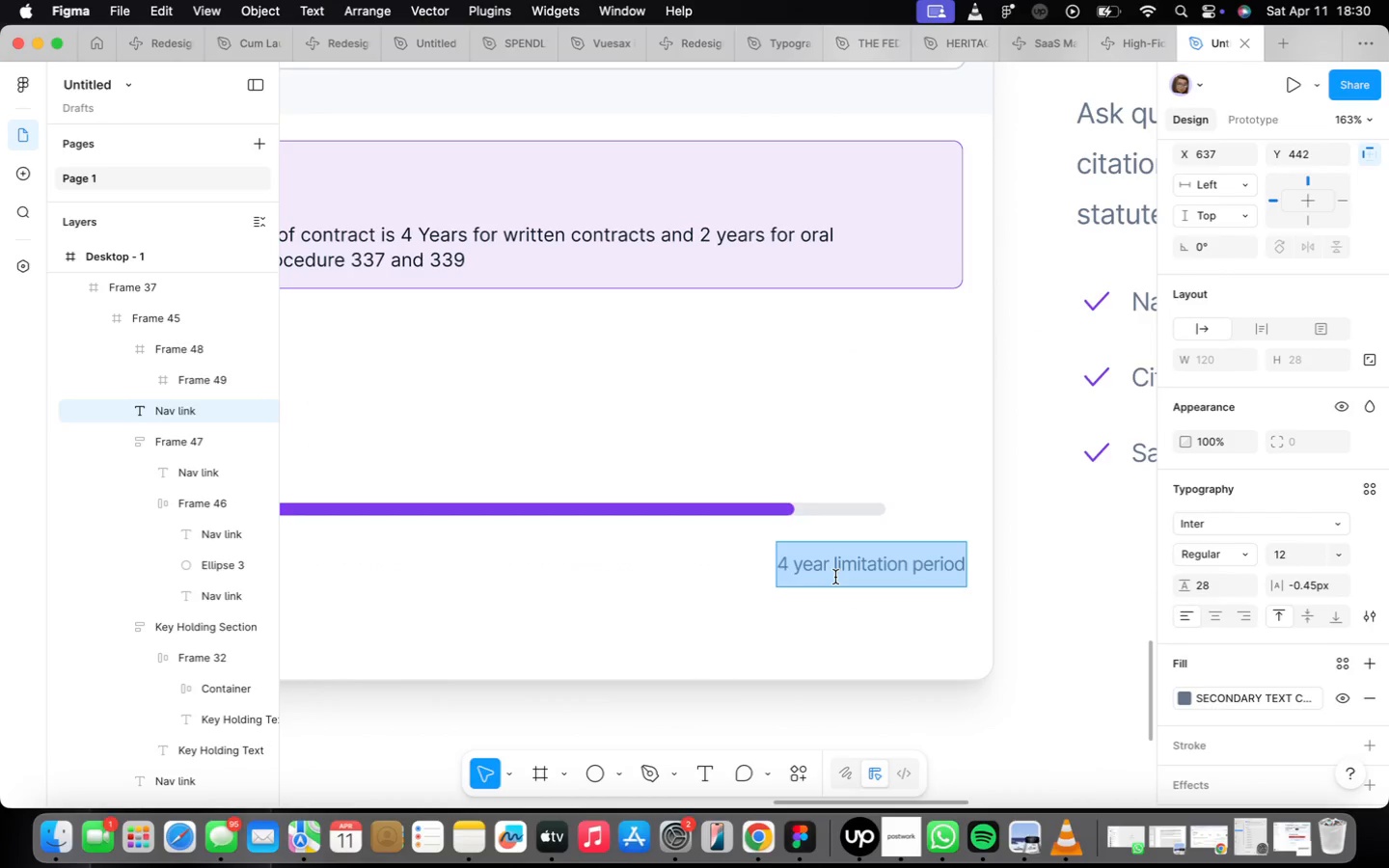 
scroll: coordinate [843, 568], scroll_direction: up, amount: 9.0
 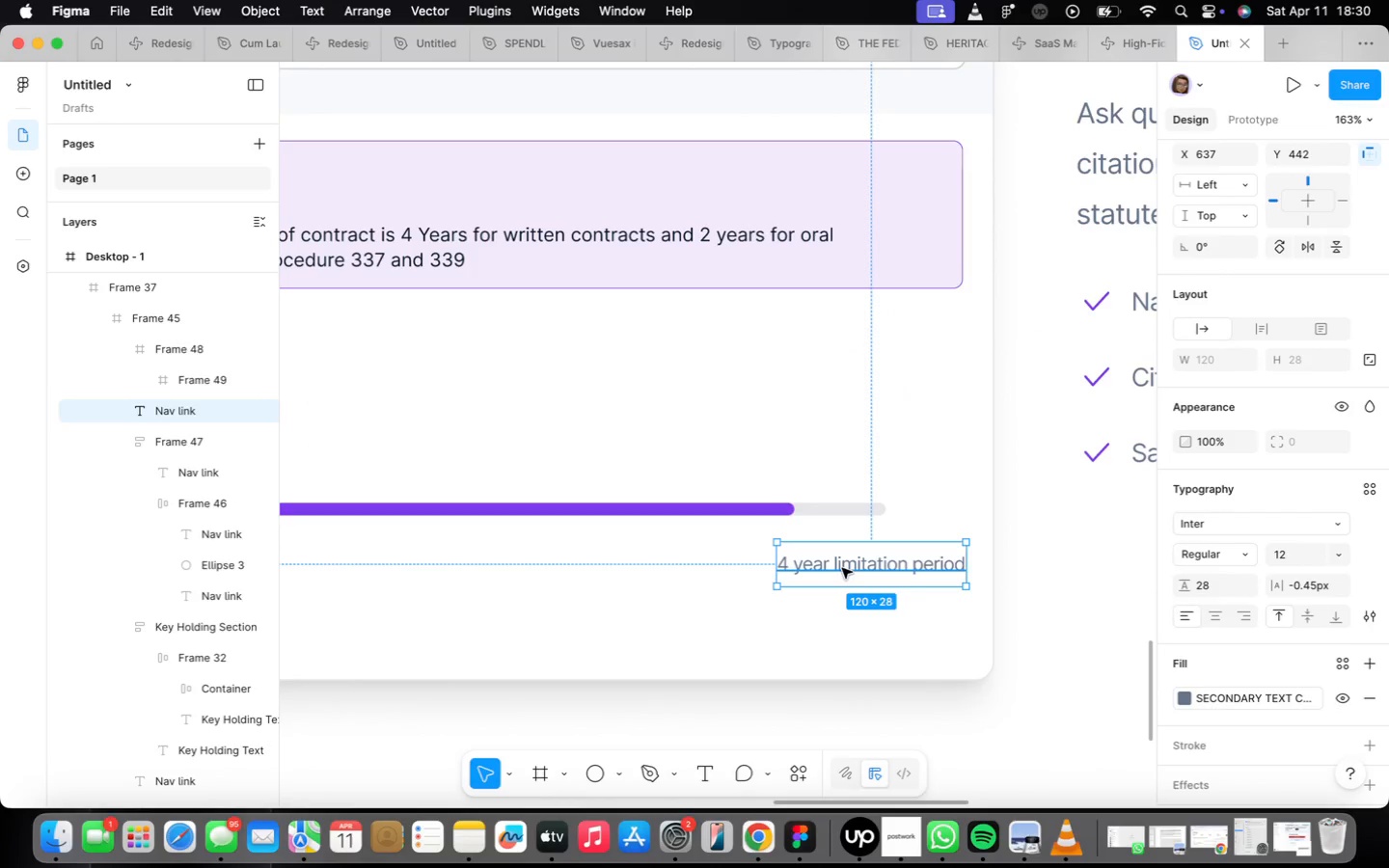 
type(95%)
 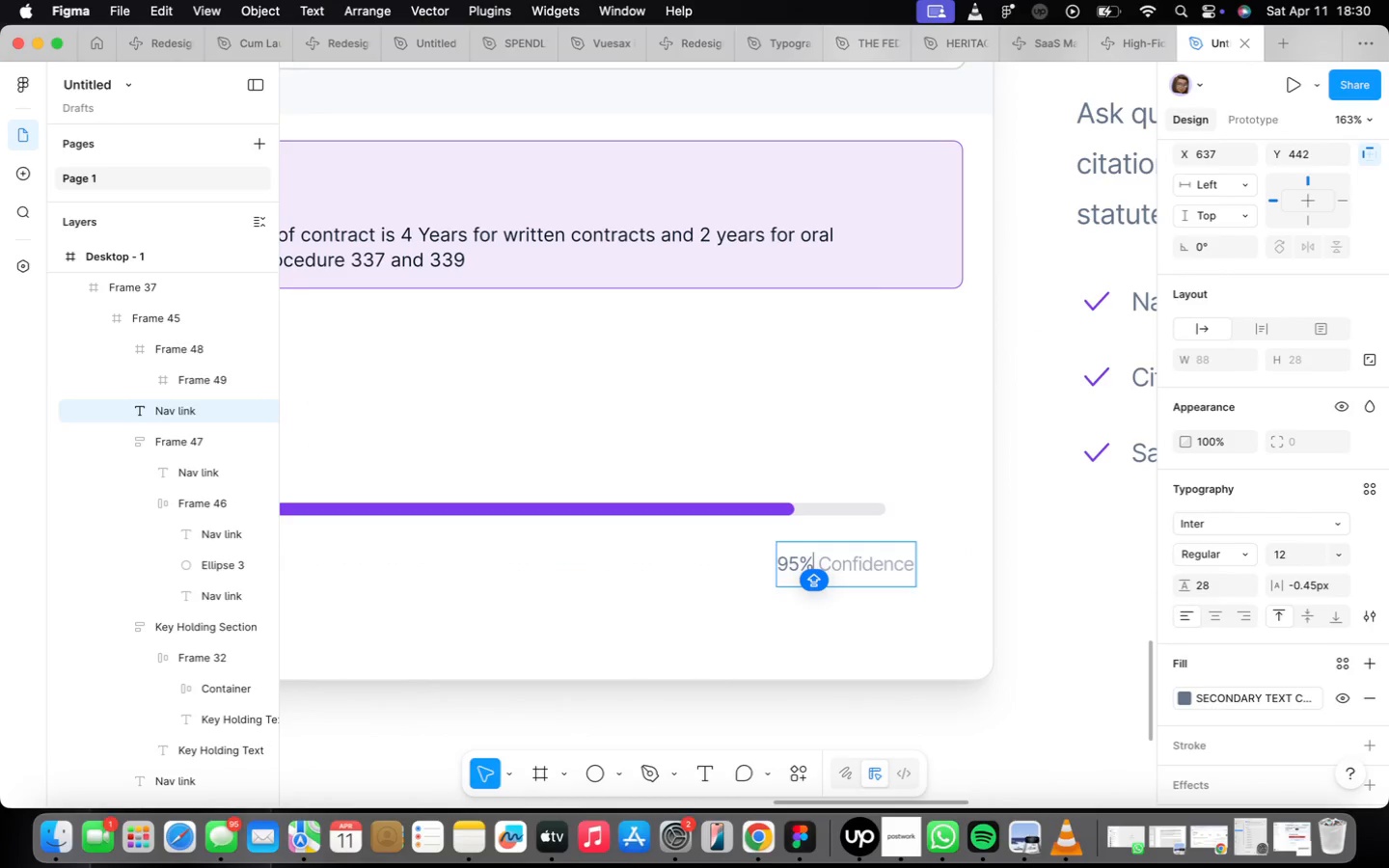 
key(ArrowRight)
 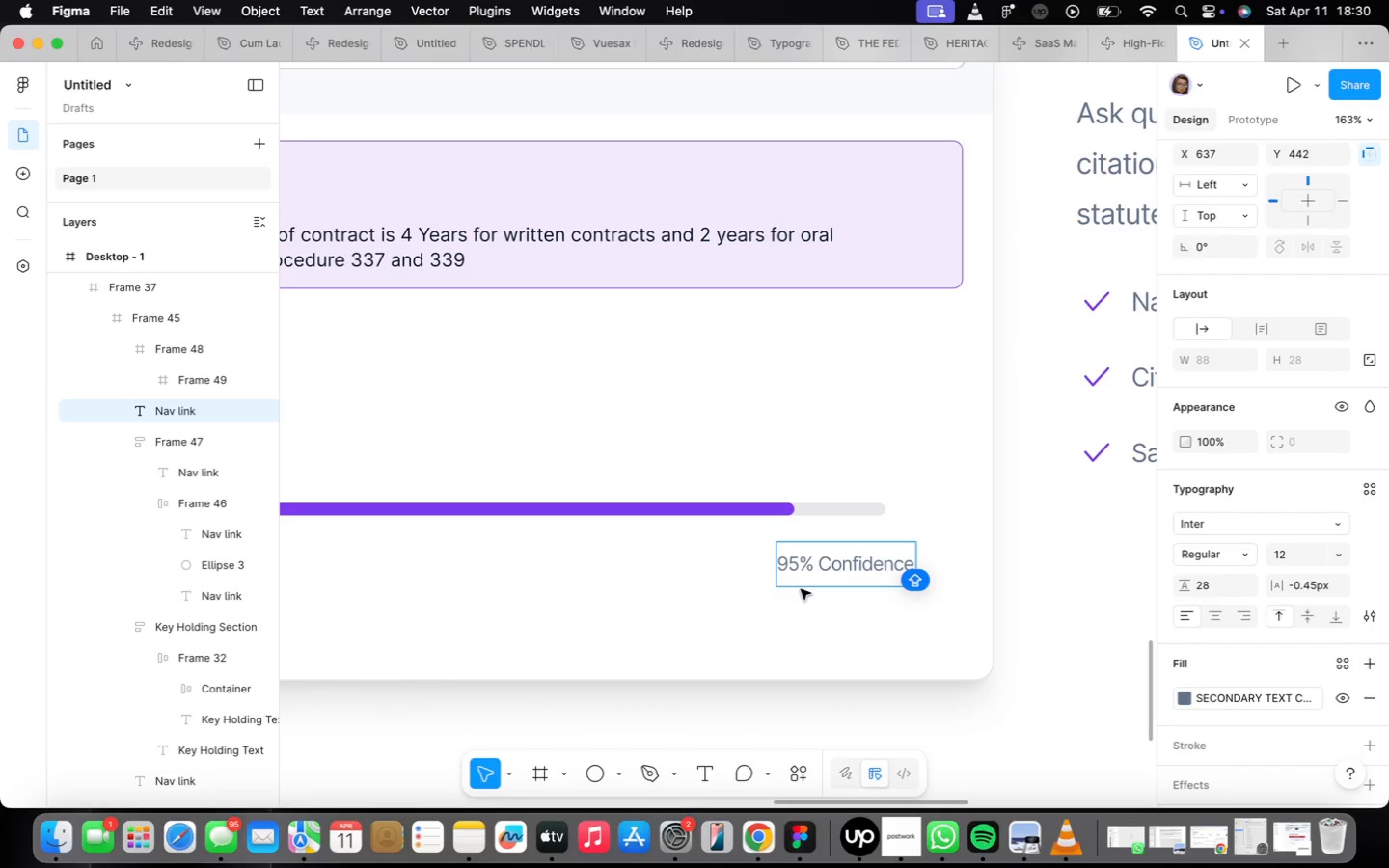 
double_click([831, 562])
 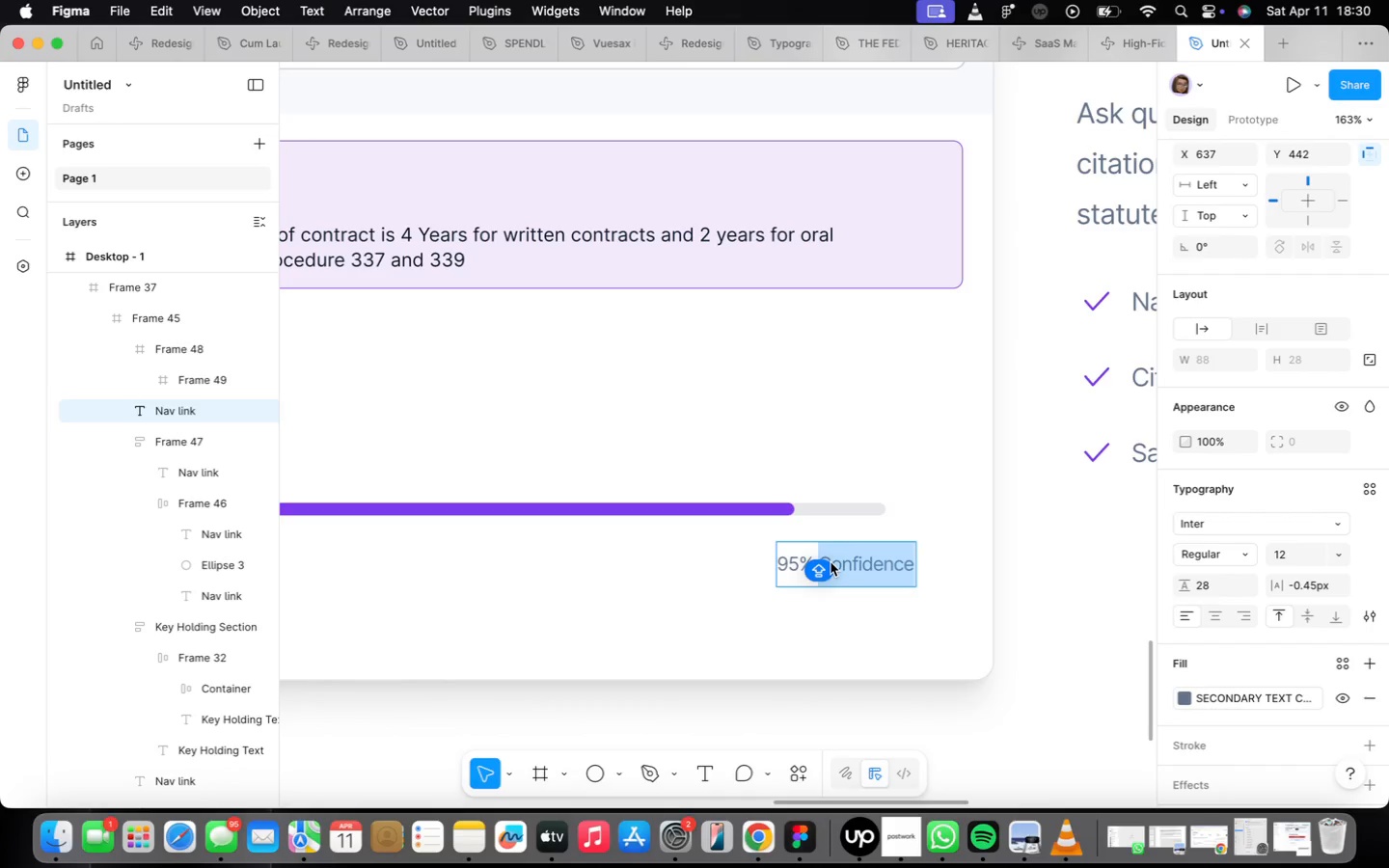 
type(match)
 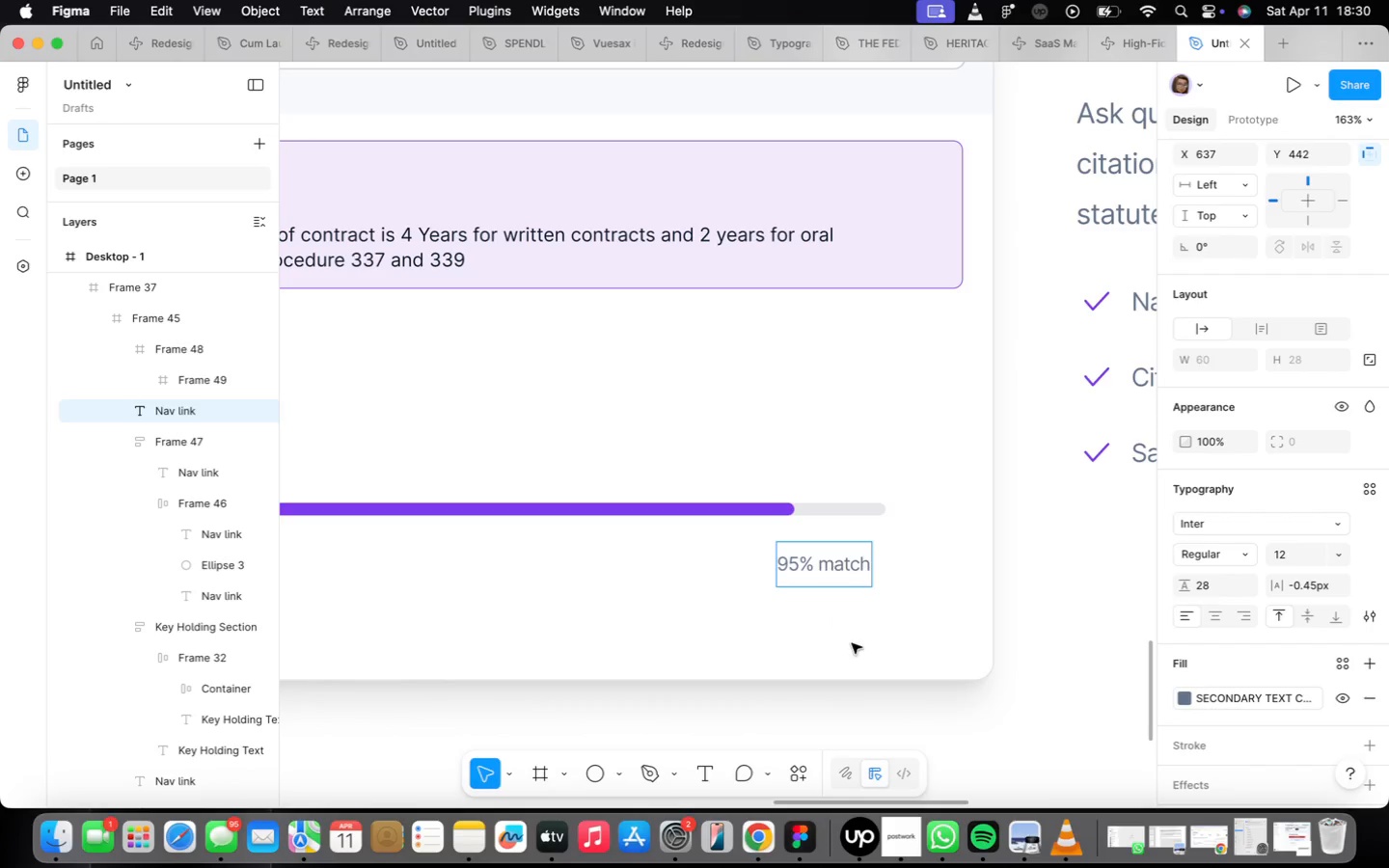 
left_click([849, 643])
 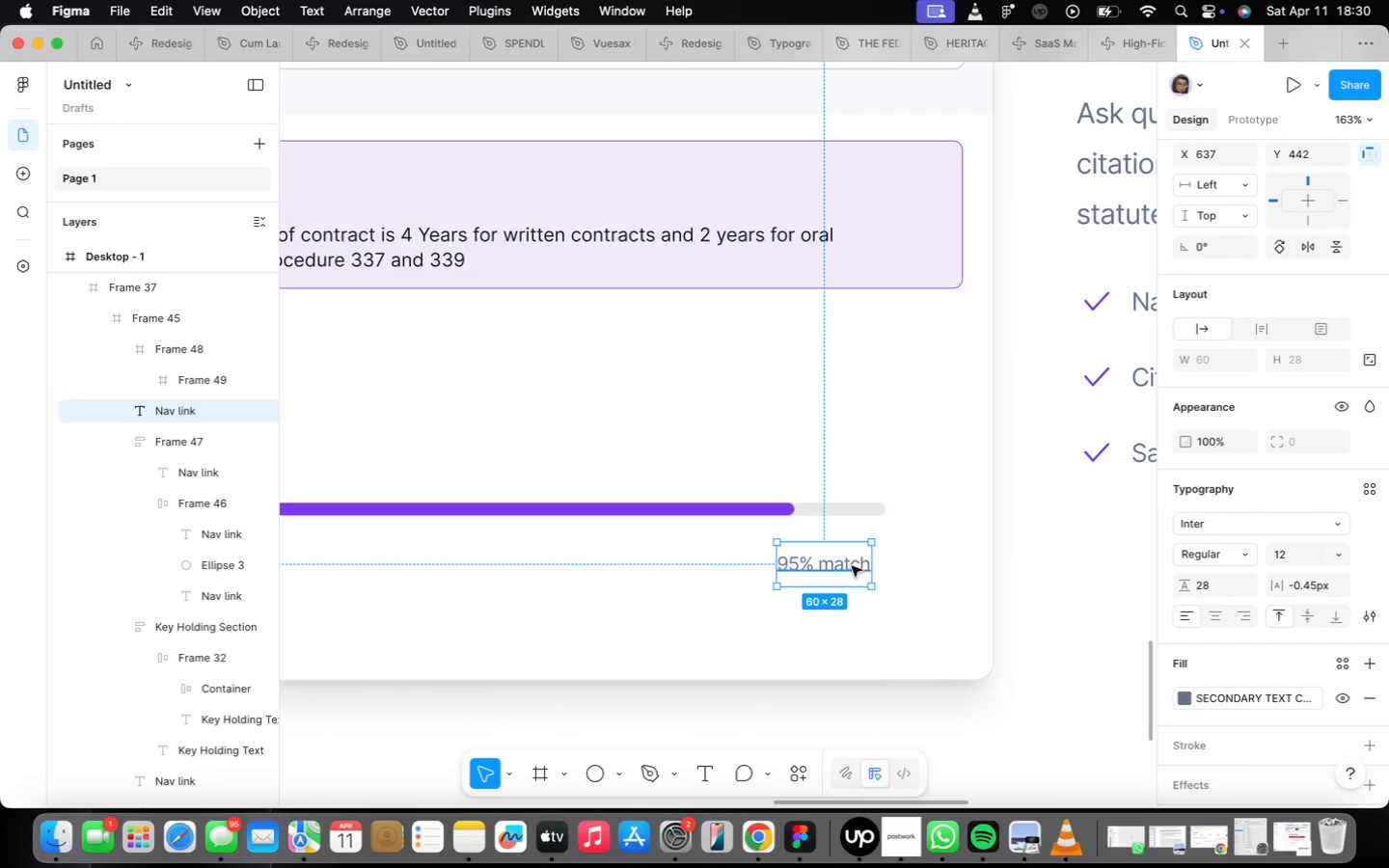 
left_click_drag(start_coordinate=[840, 563], to_coordinate=[952, 514])
 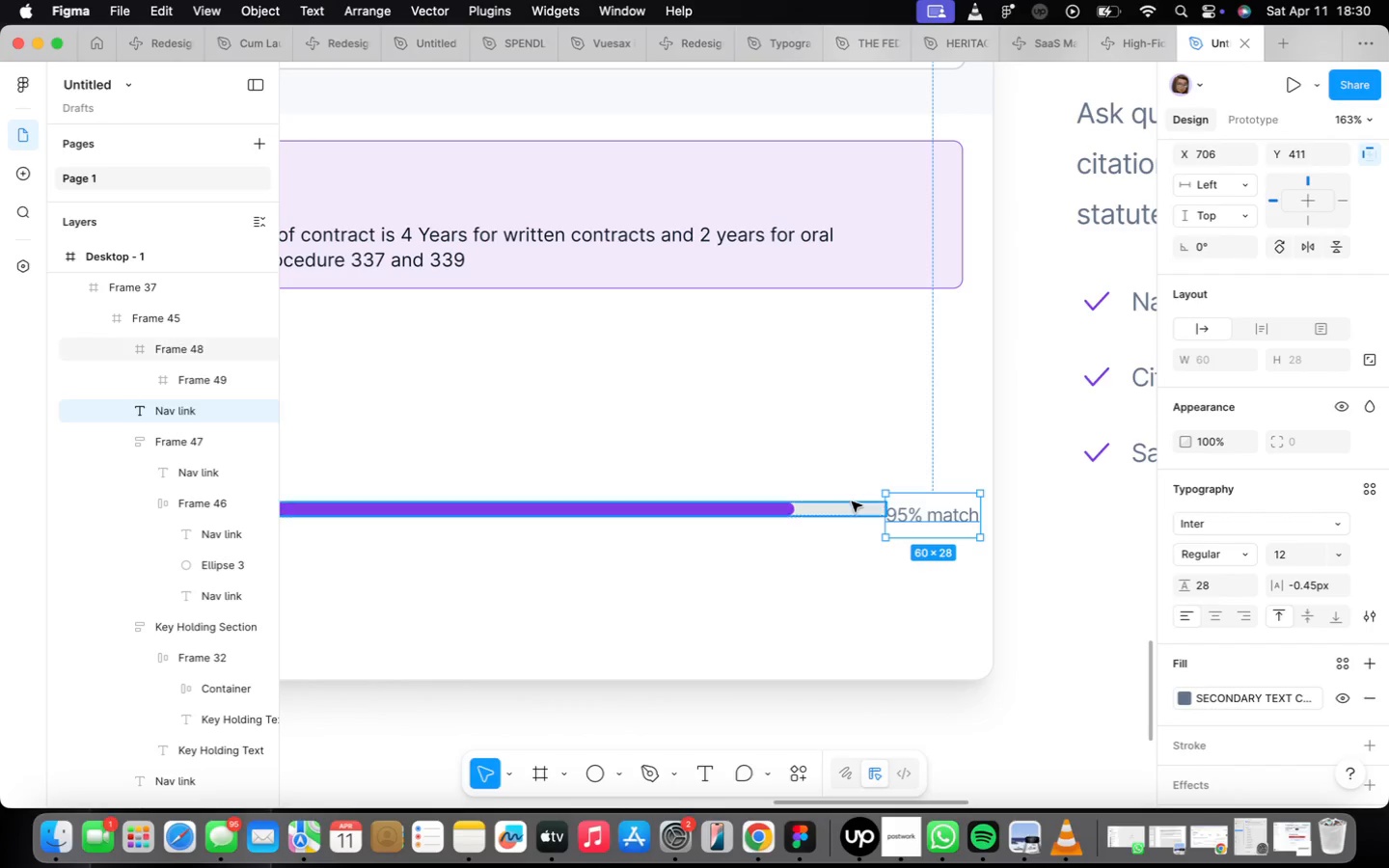 
left_click([852, 518])
 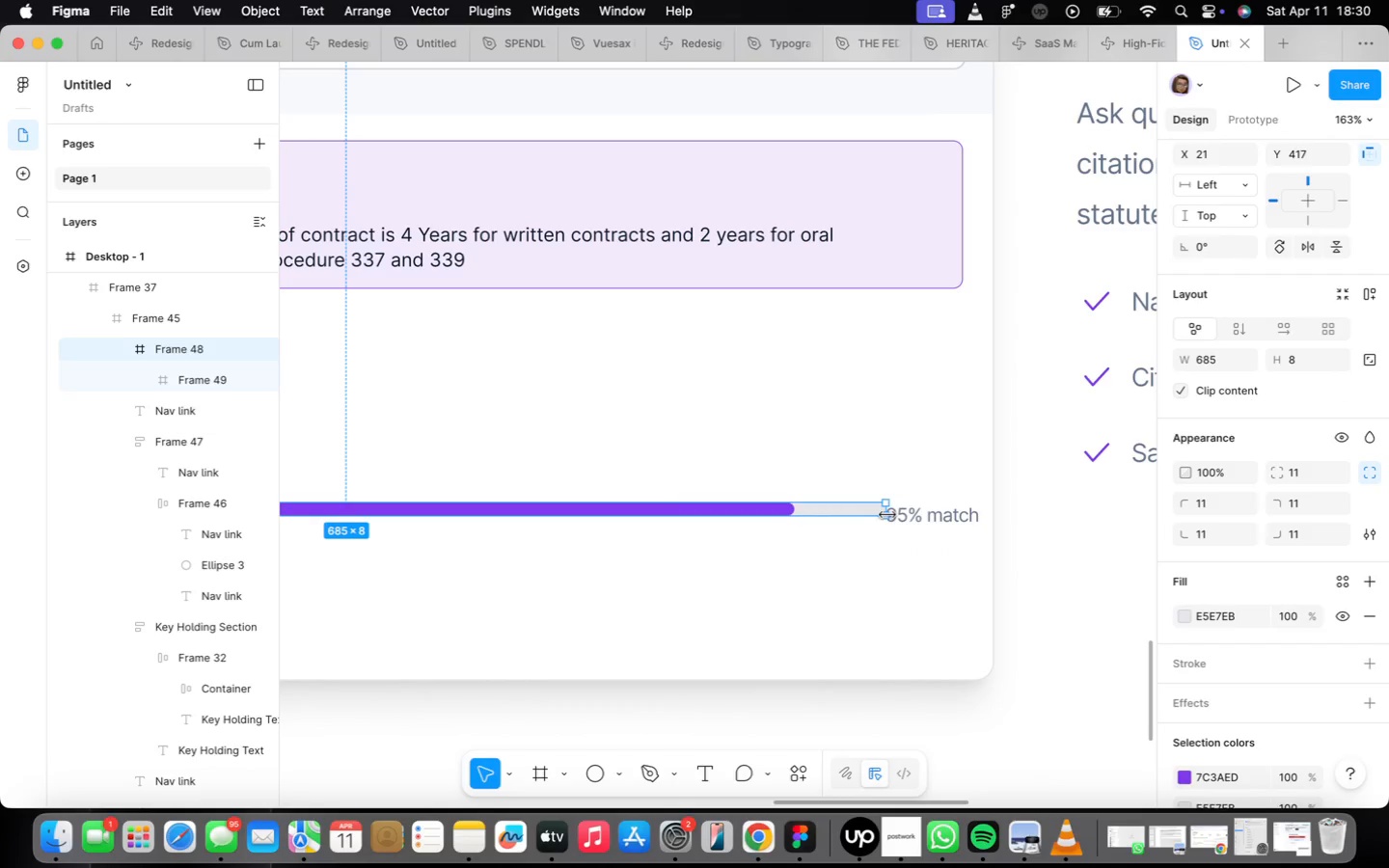 
left_click_drag(start_coordinate=[888, 510], to_coordinate=[863, 512])
 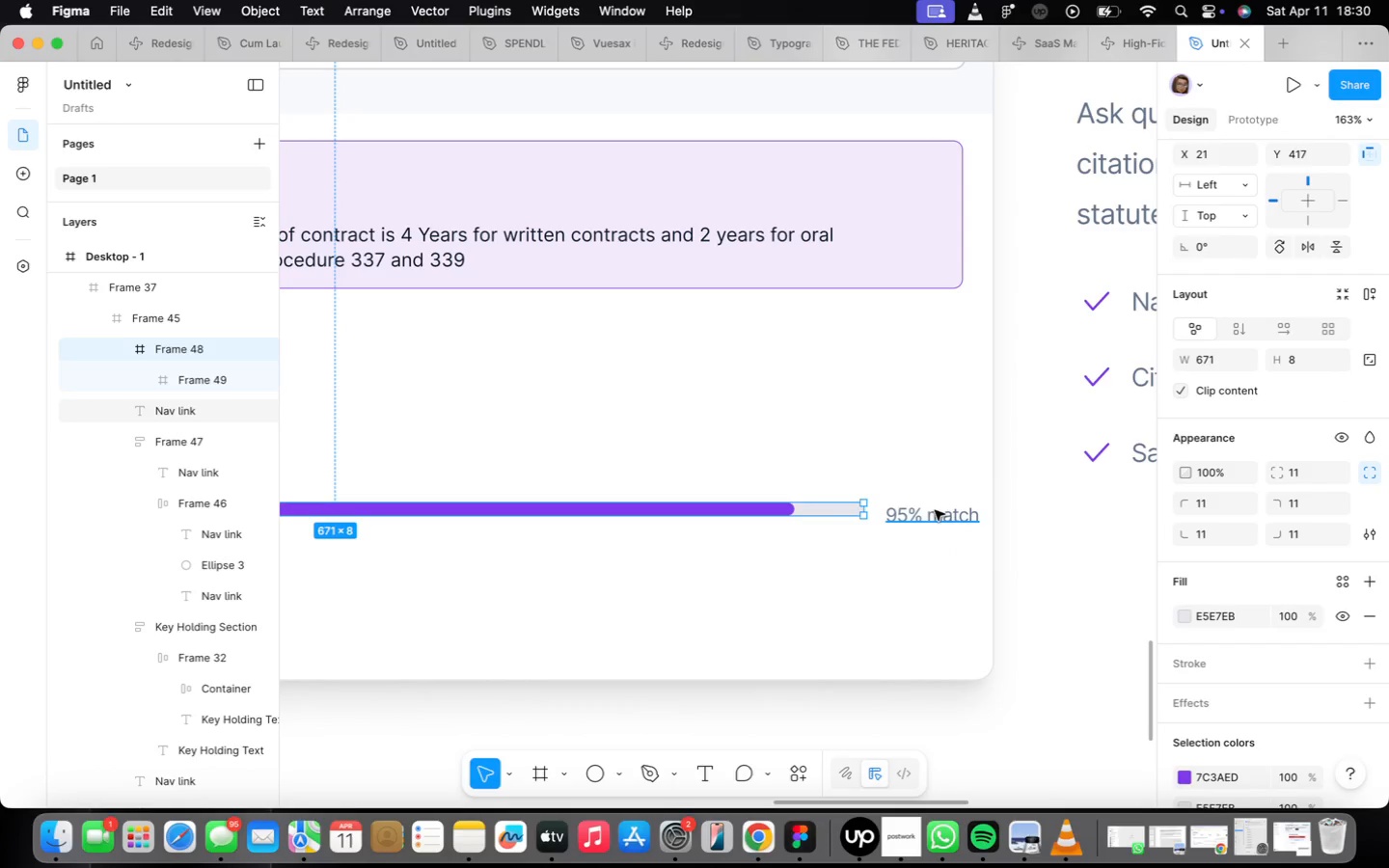 
left_click([935, 510])
 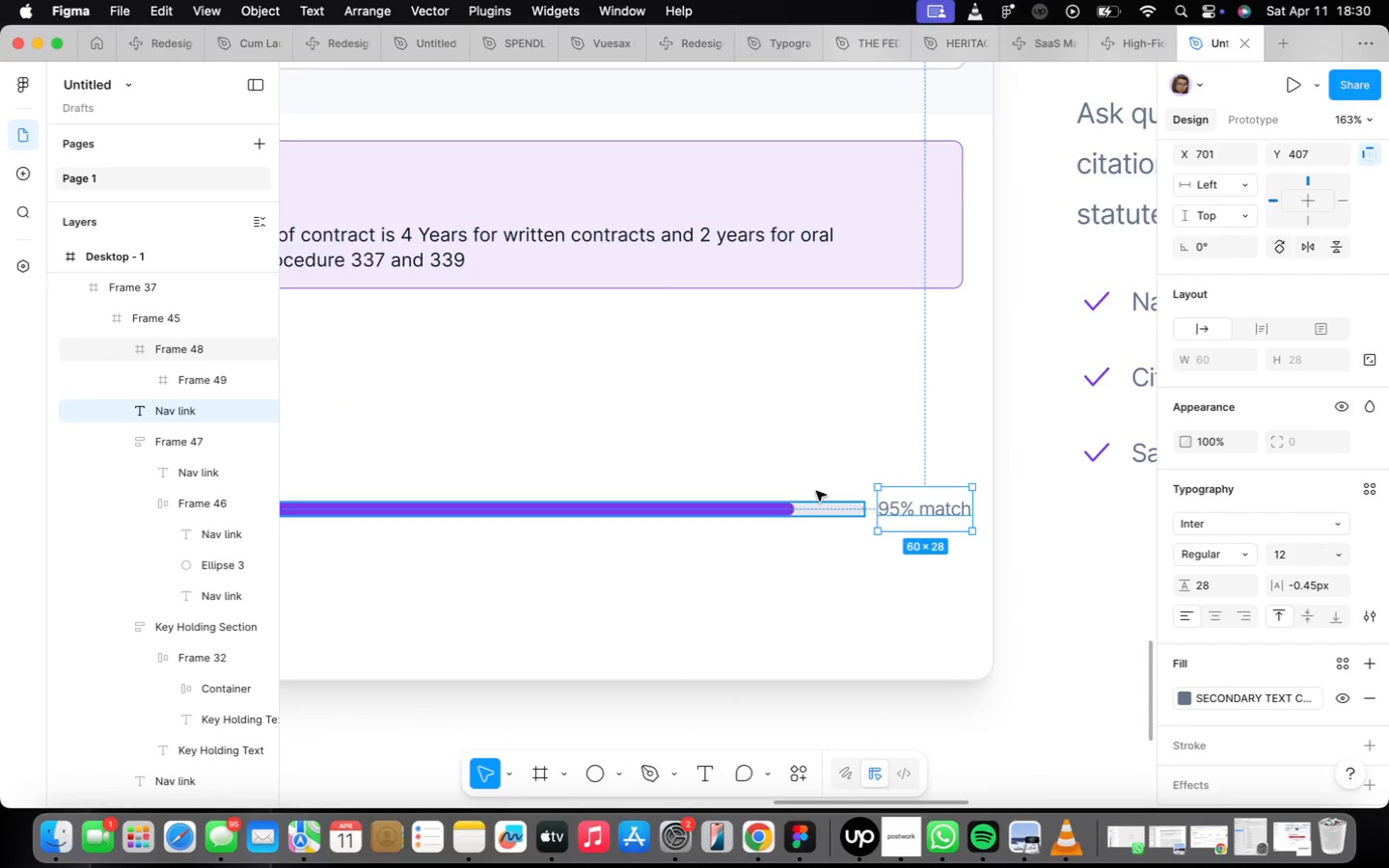 
scroll: coordinate [823, 519], scroll_direction: down, amount: 5.0
 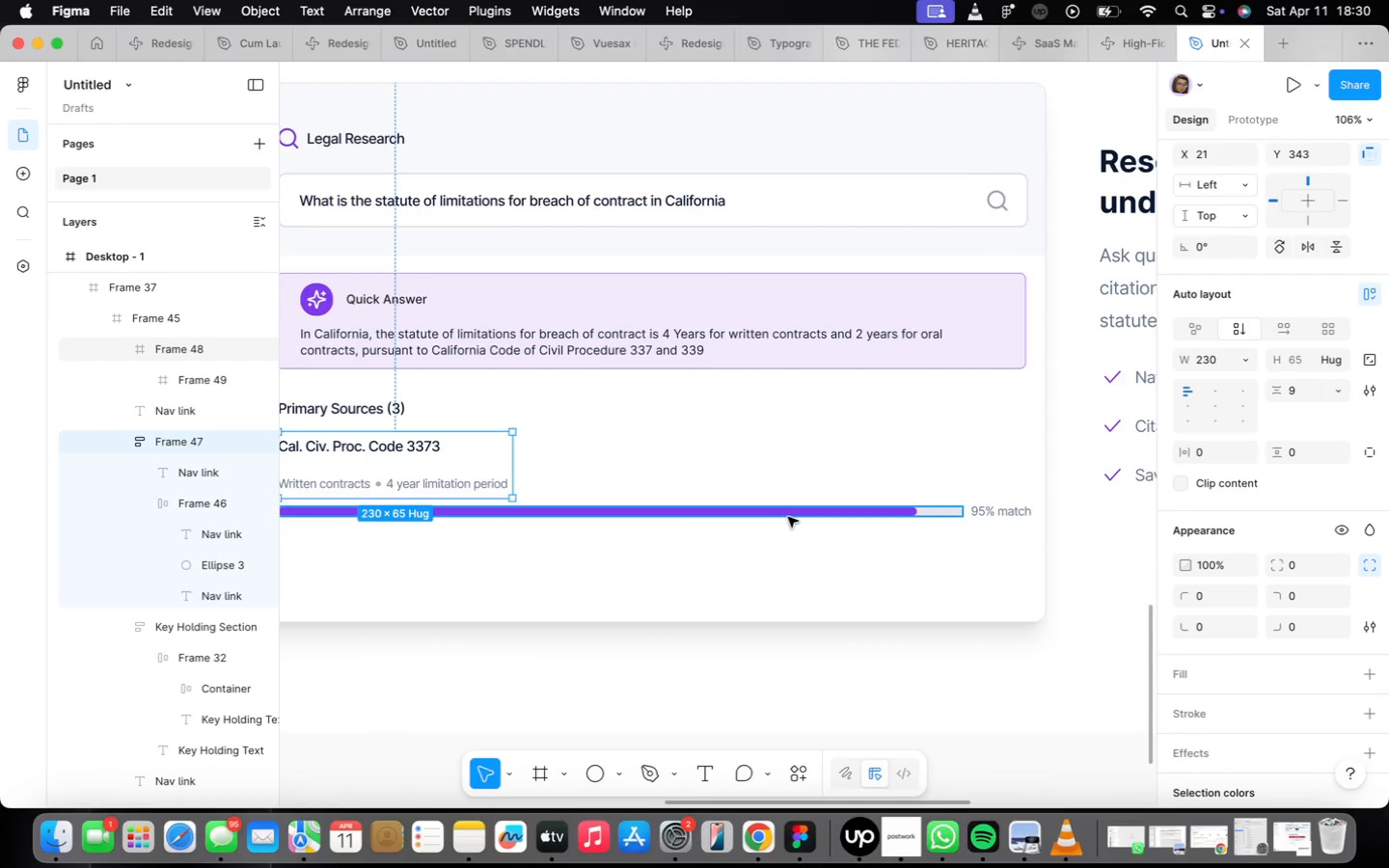 
wait(5.12)
 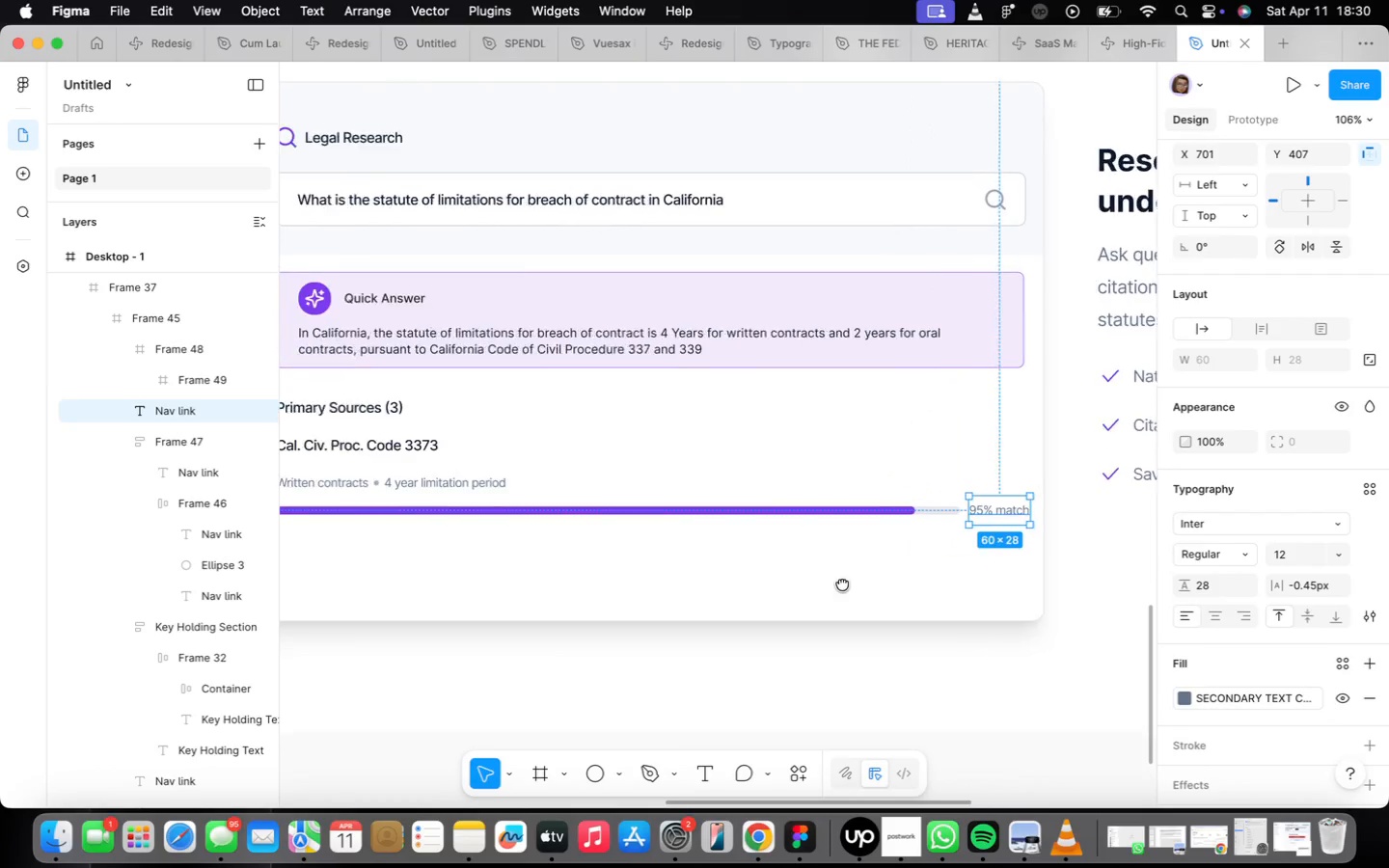 
left_click([986, 517])
 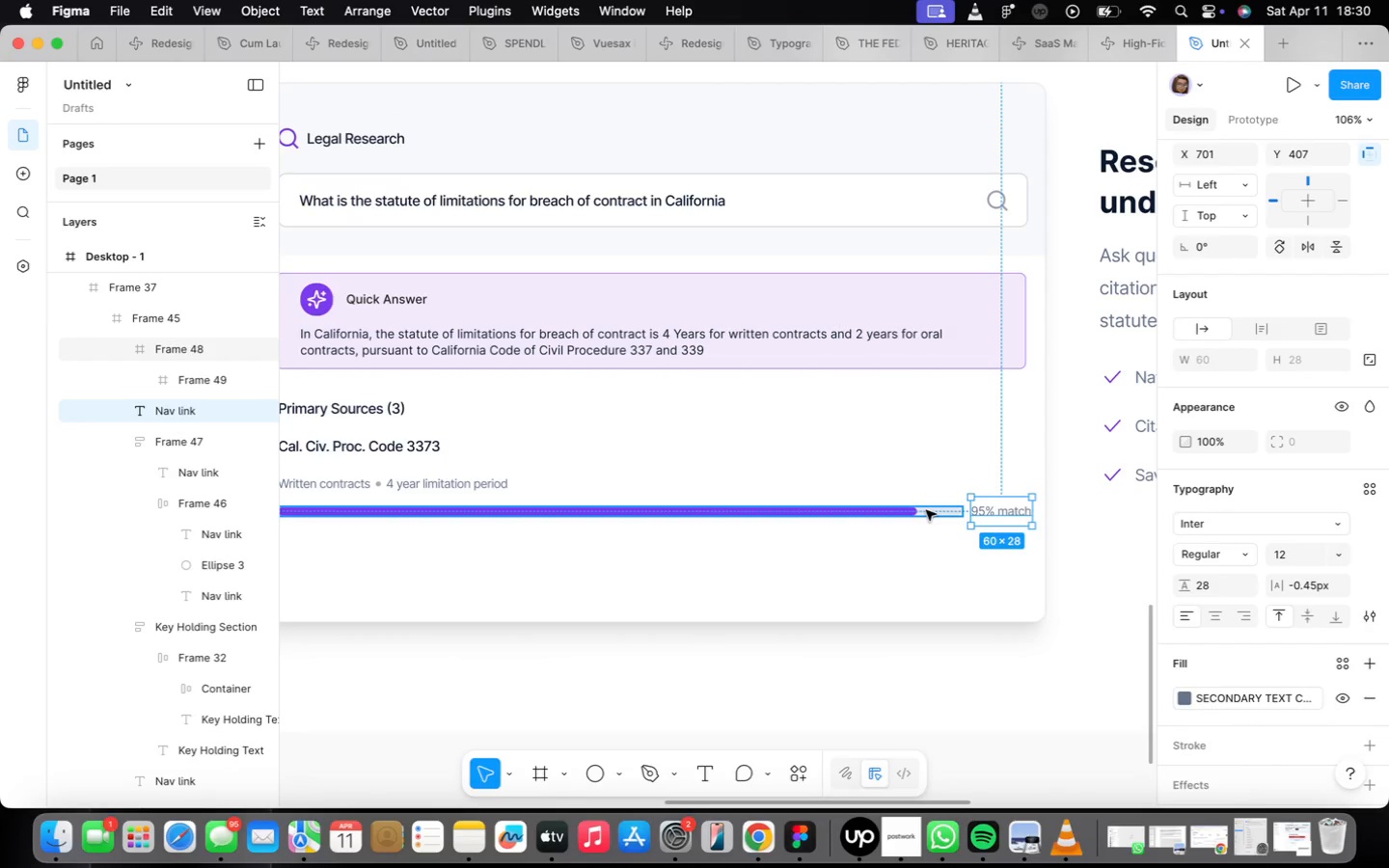 
left_click([926, 510])
 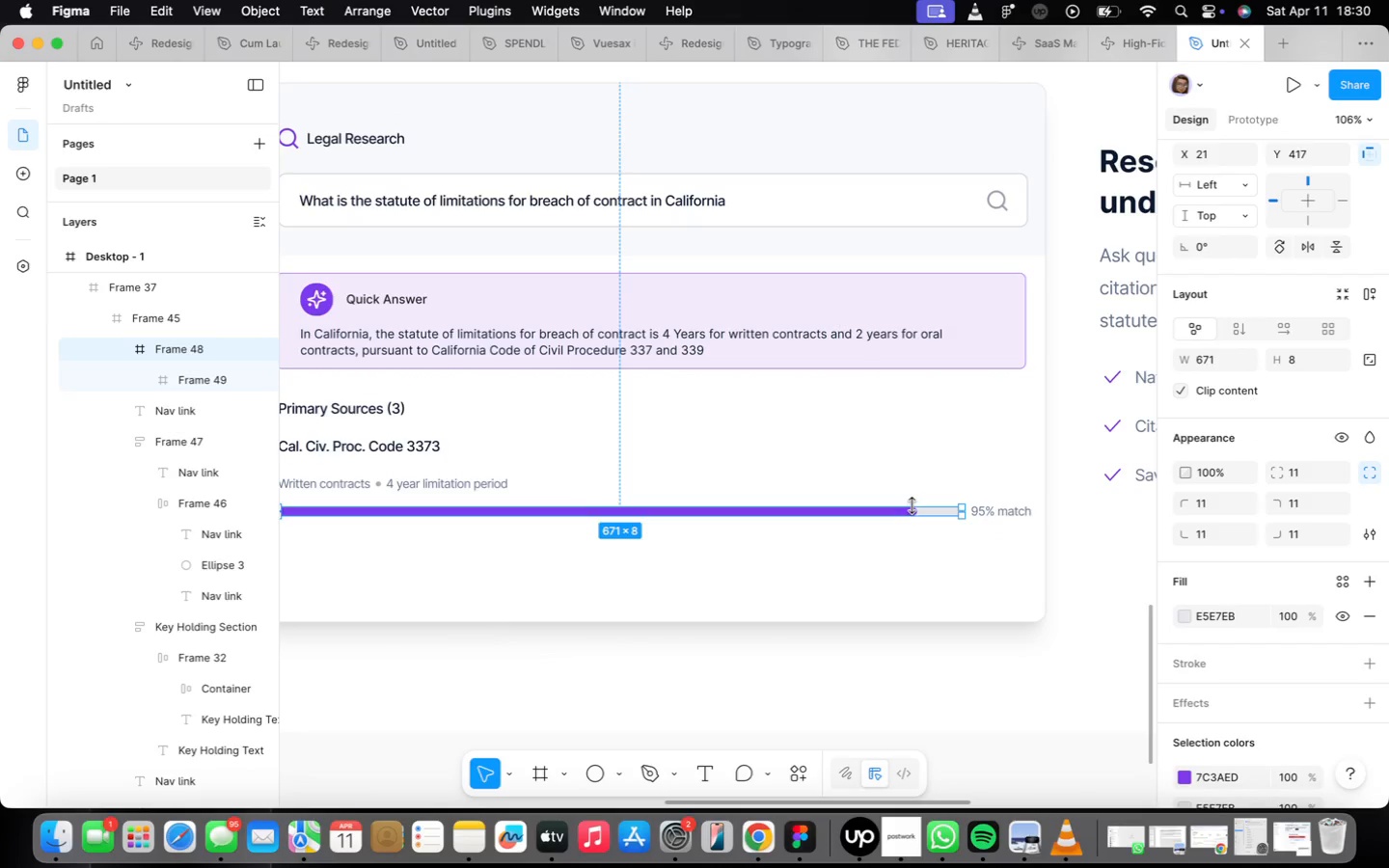 
left_click([909, 515])
 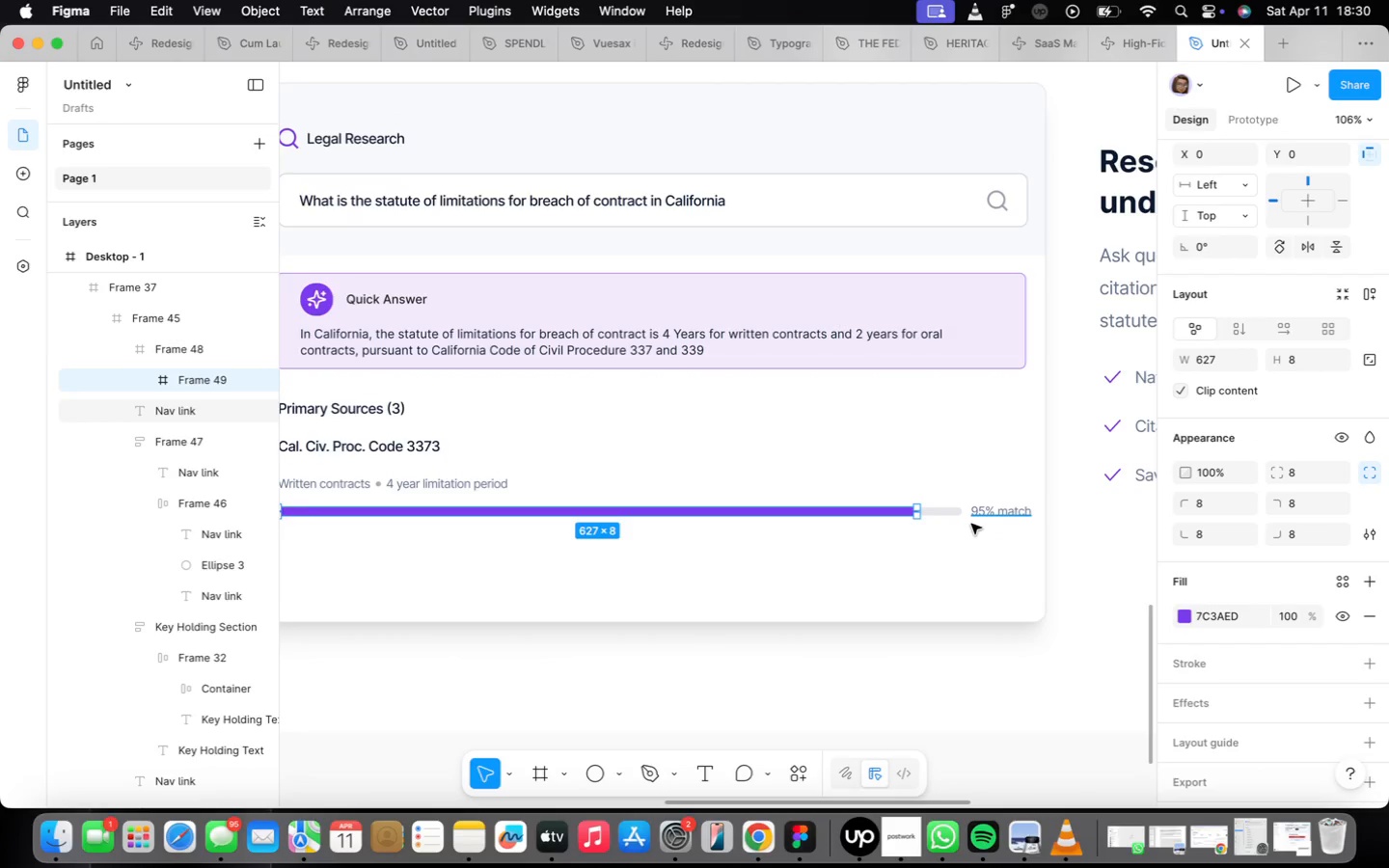 
left_click([979, 518])
 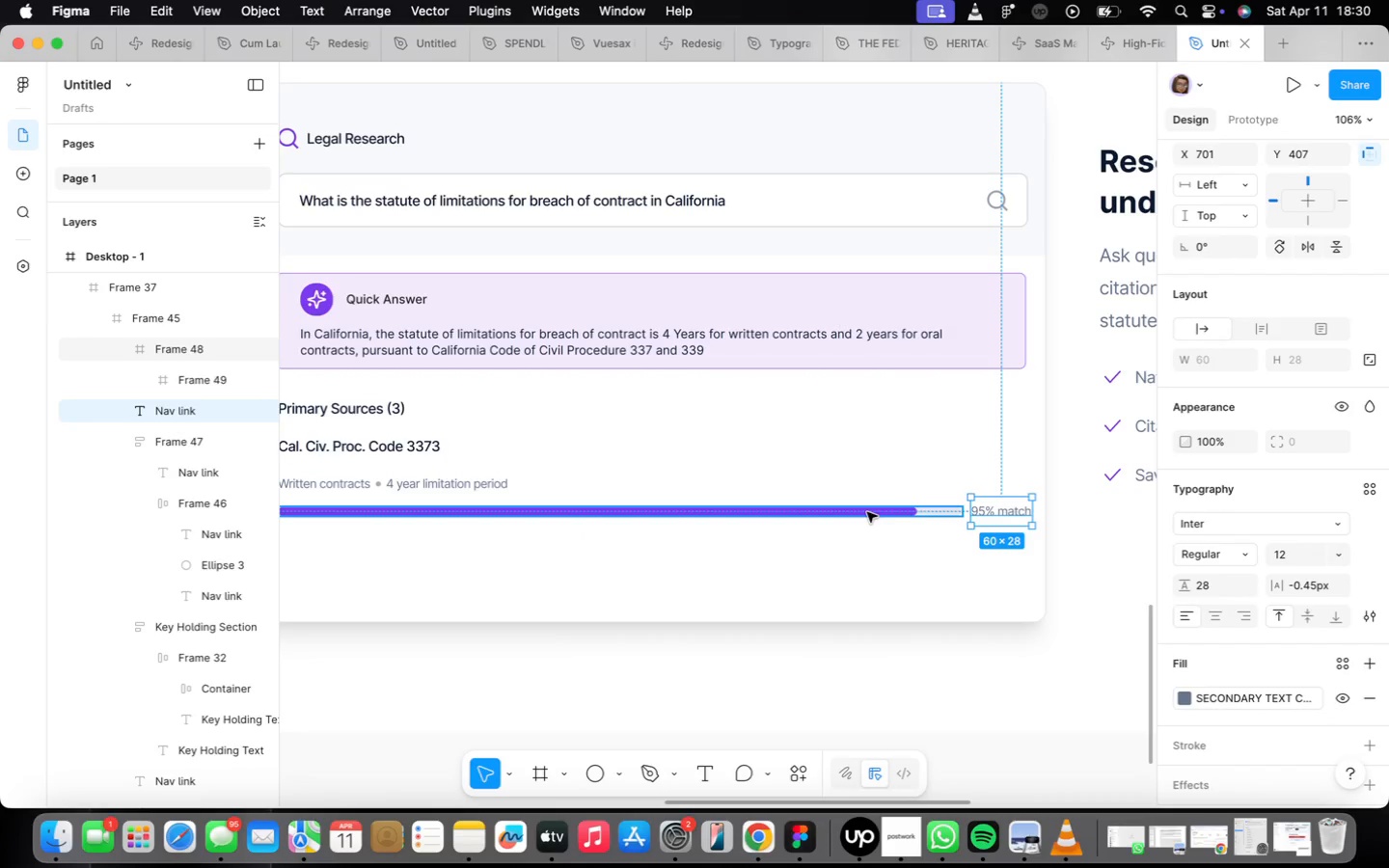 
hold_key(key=ShiftLeft, duration=0.51)
left_click([867, 512])
 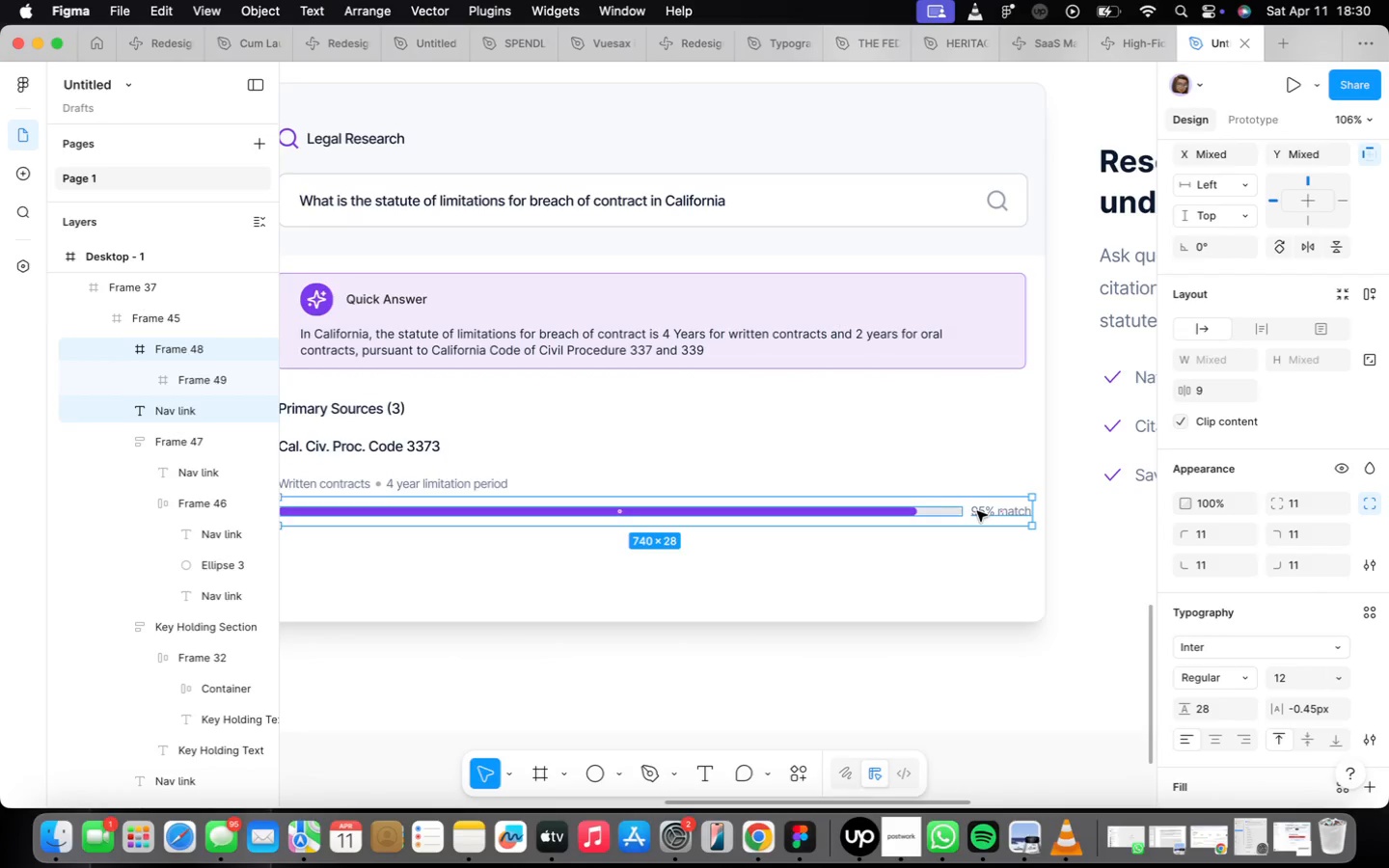 
scroll: coordinate [796, 528], scroll_direction: down, amount: 4.0
 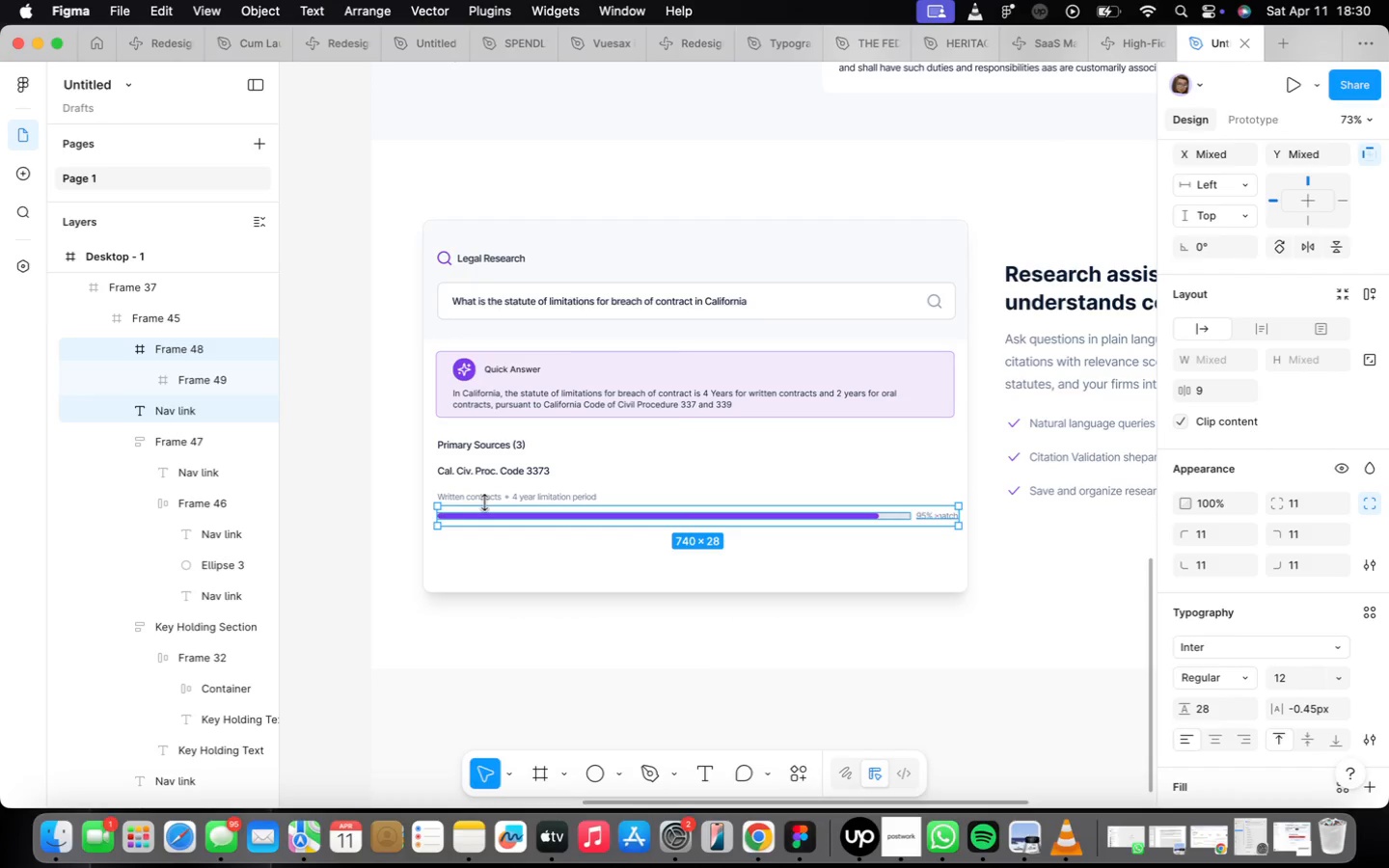 
key(Shift+ShiftLeft)
 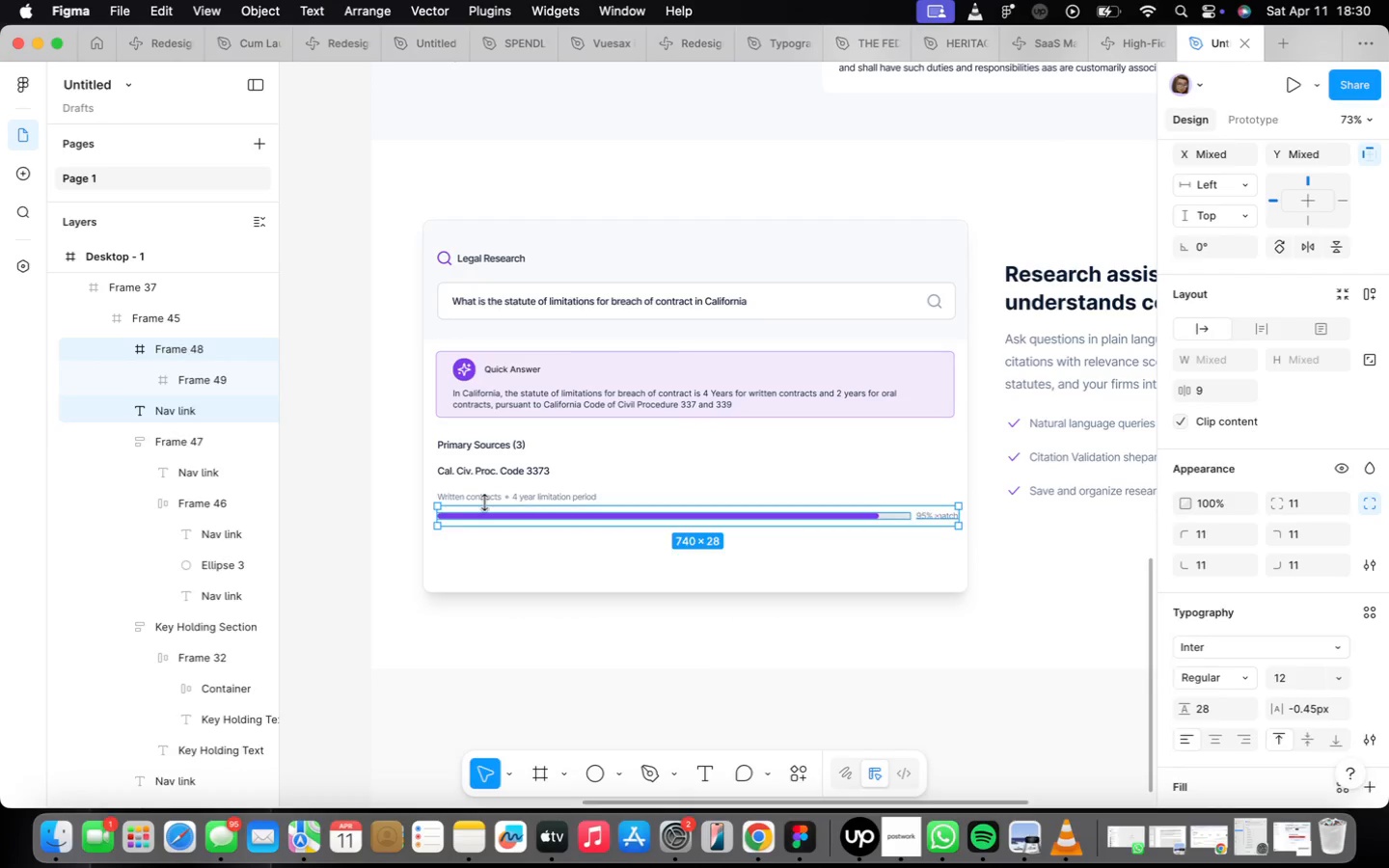 
key(Shift+A)
 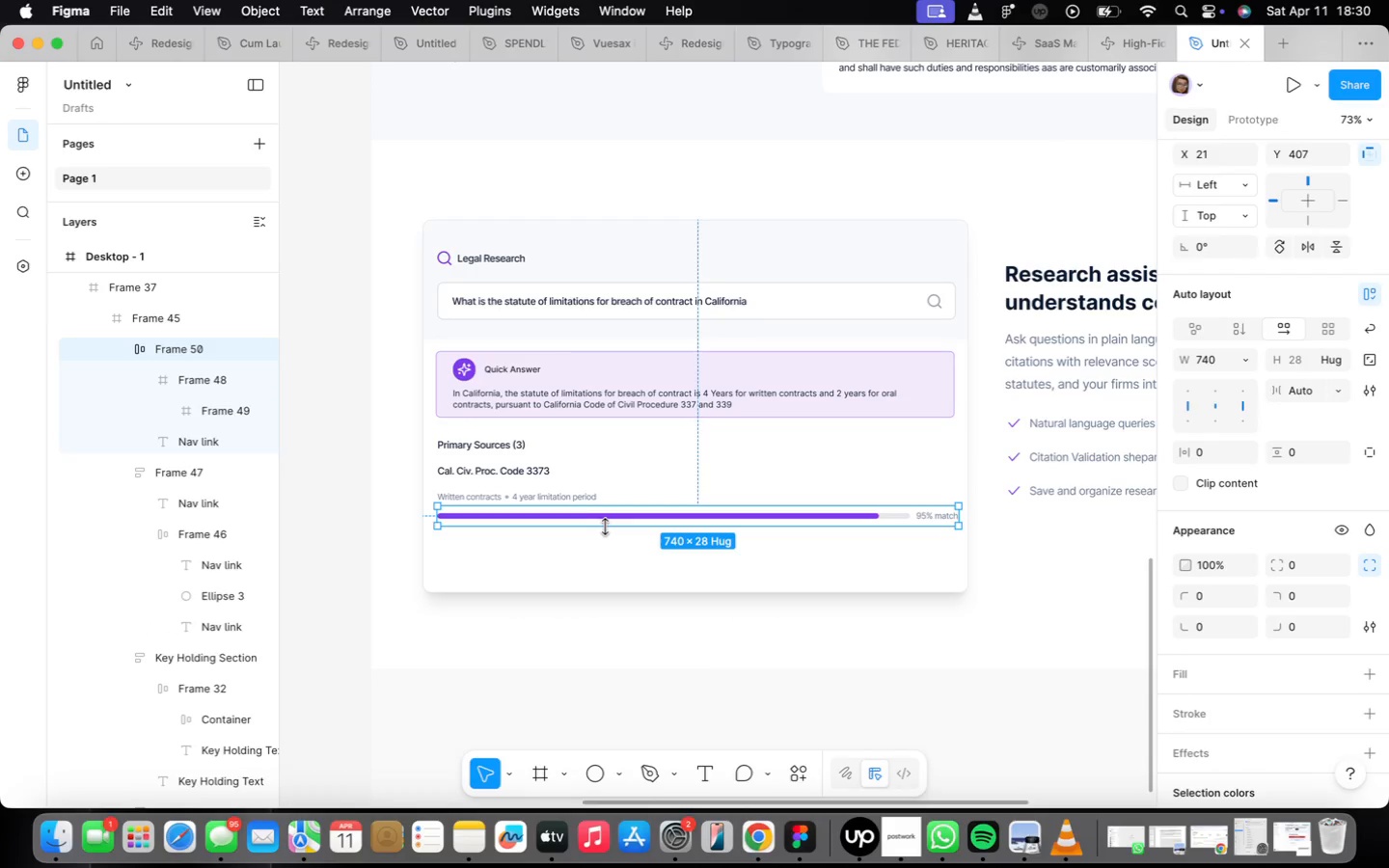 
scroll: coordinate [605, 528], scroll_direction: up, amount: 3.0
 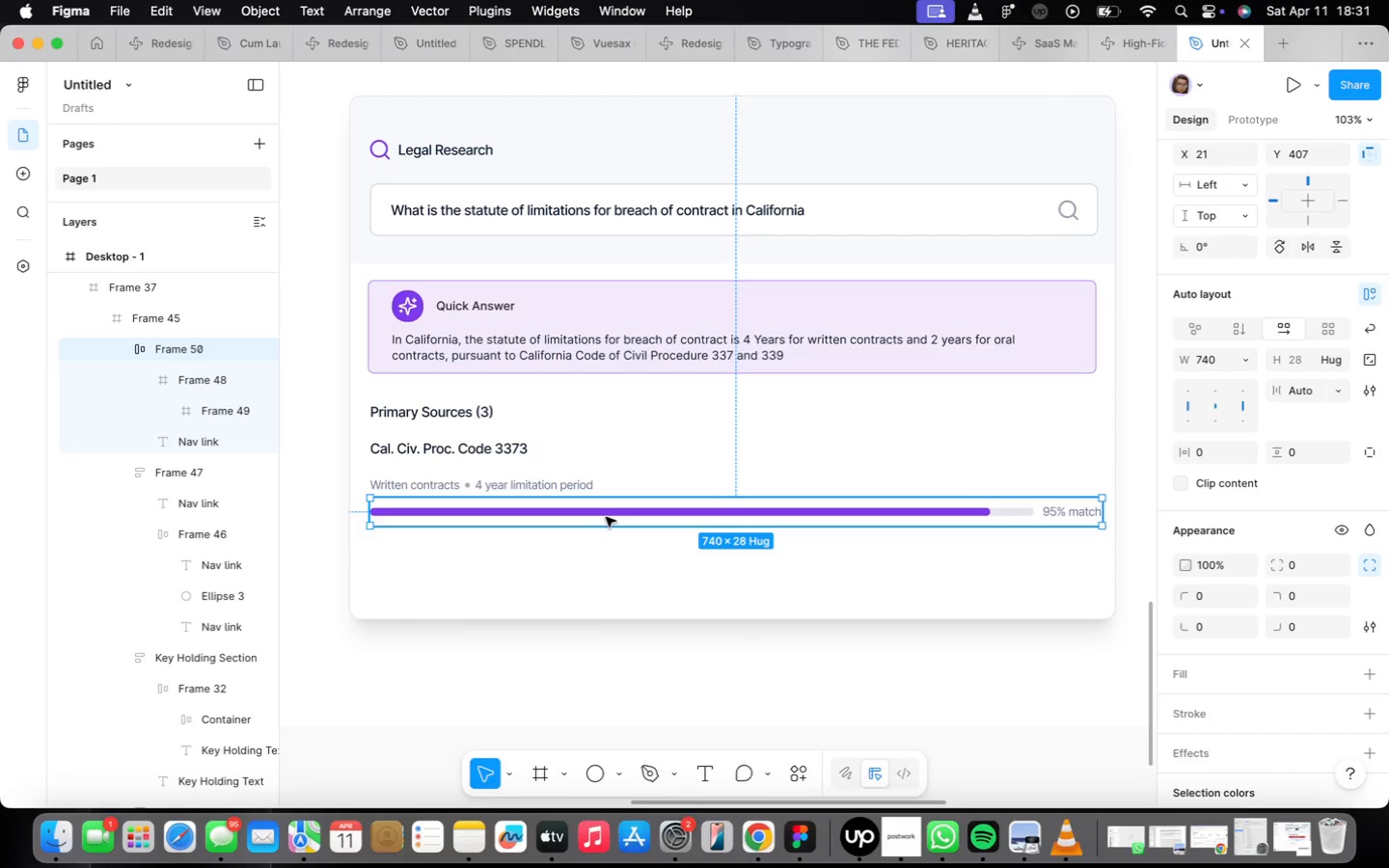 
wait(14.89)
 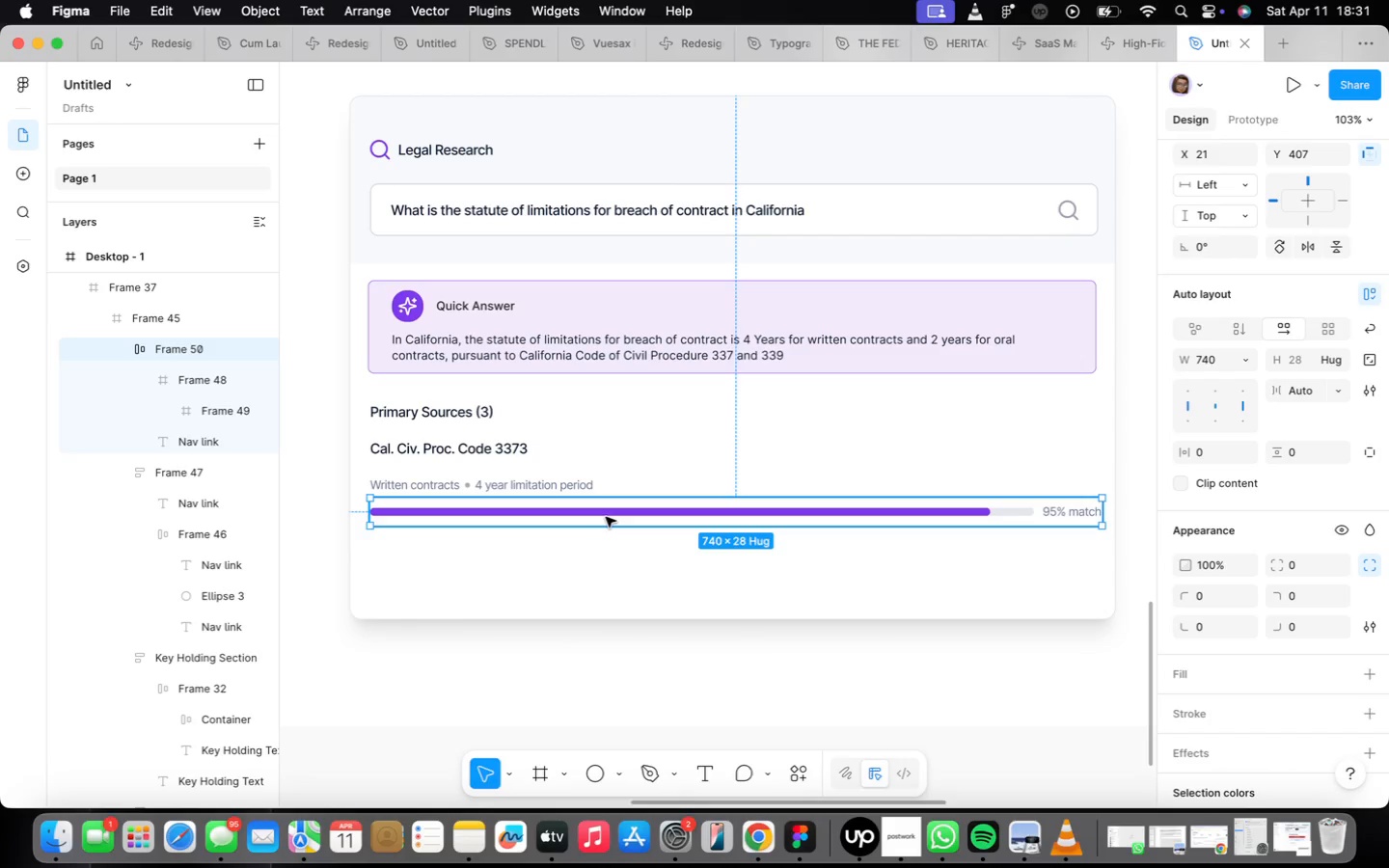 
left_click([549, 521])
 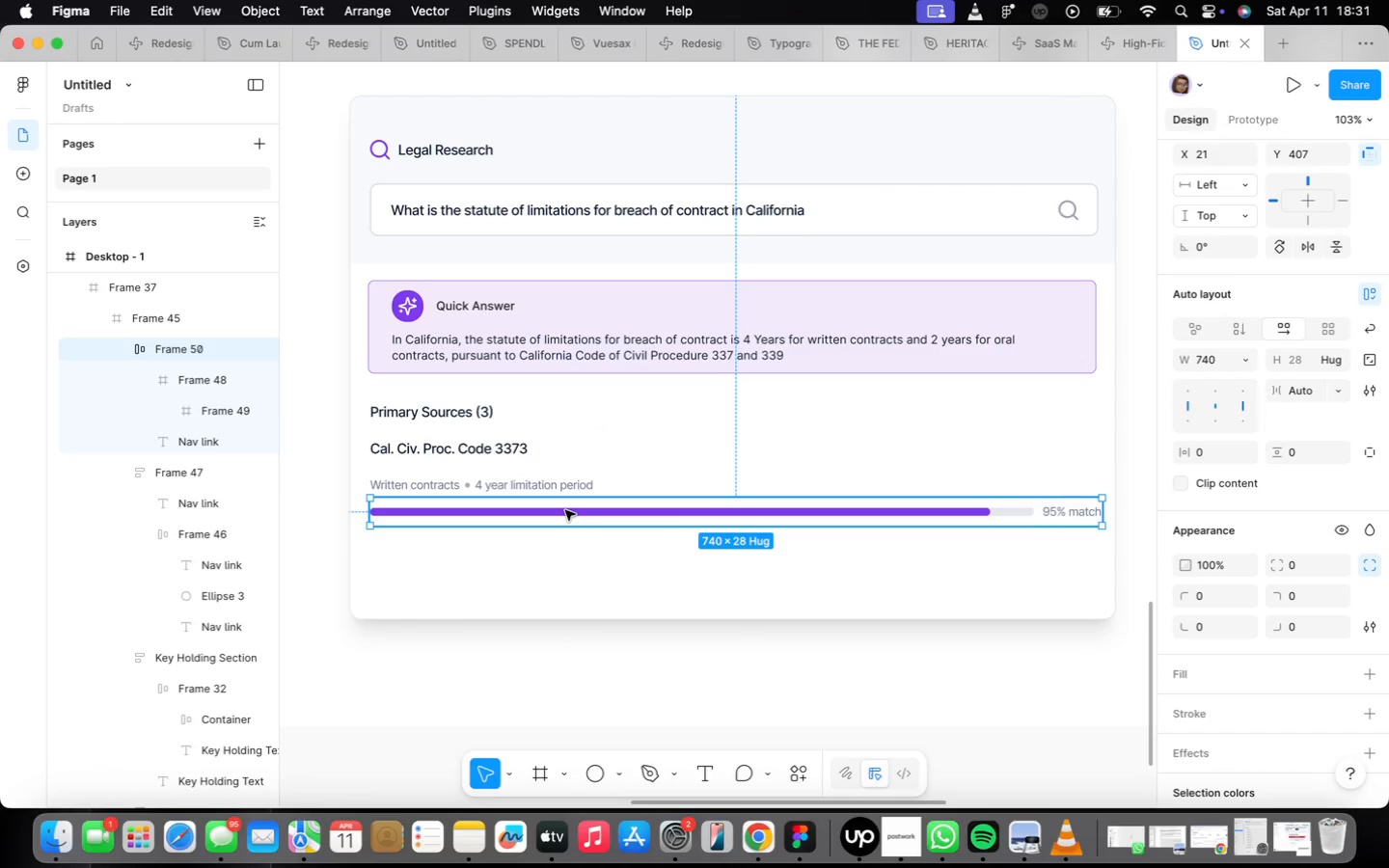 
left_click_drag(start_coordinate=[565, 510], to_coordinate=[566, 519])
 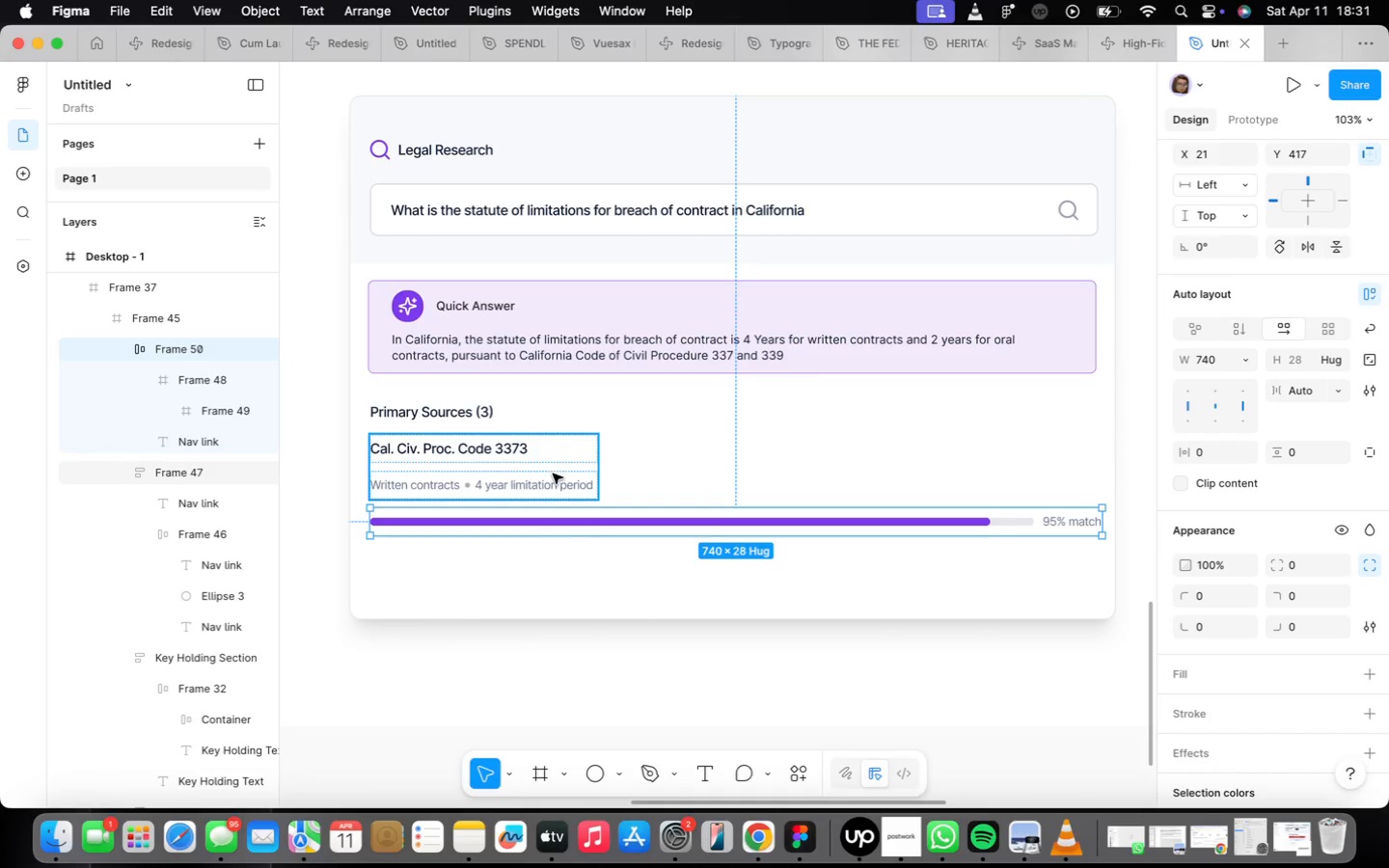 
left_click([553, 474])
 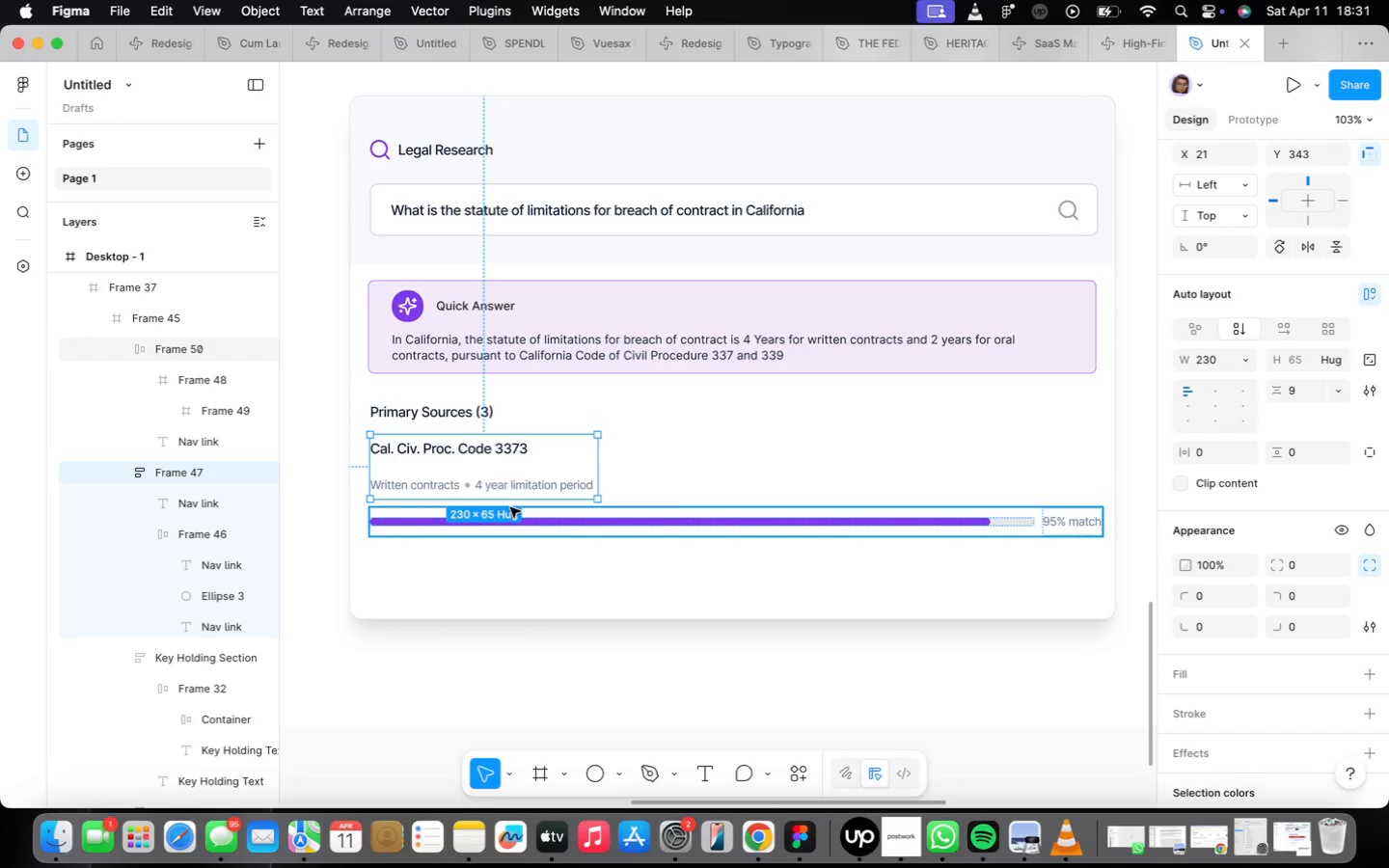 
hold_key(key=ShiftLeft, duration=0.6)
 